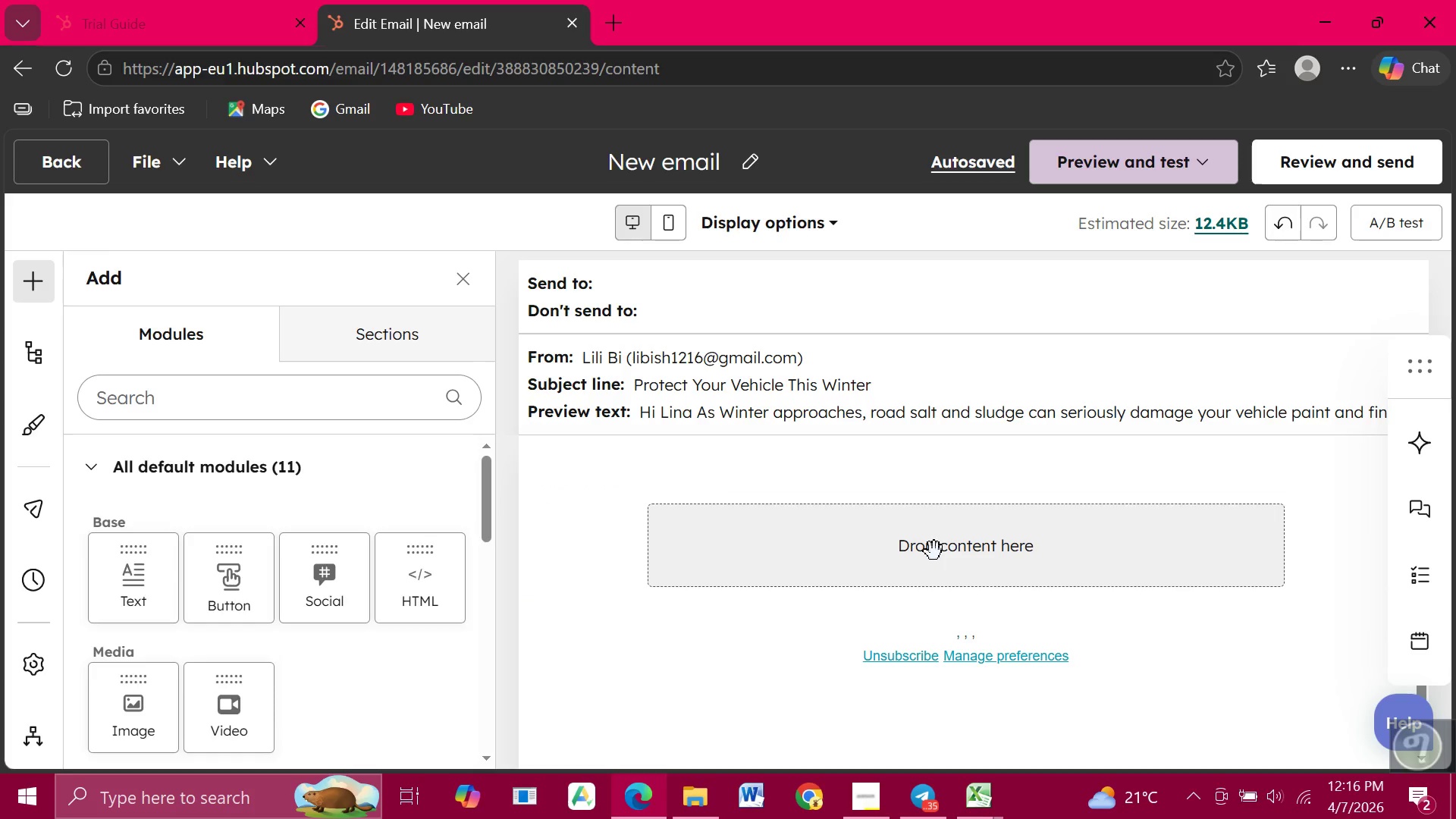 
left_click([934, 551])
 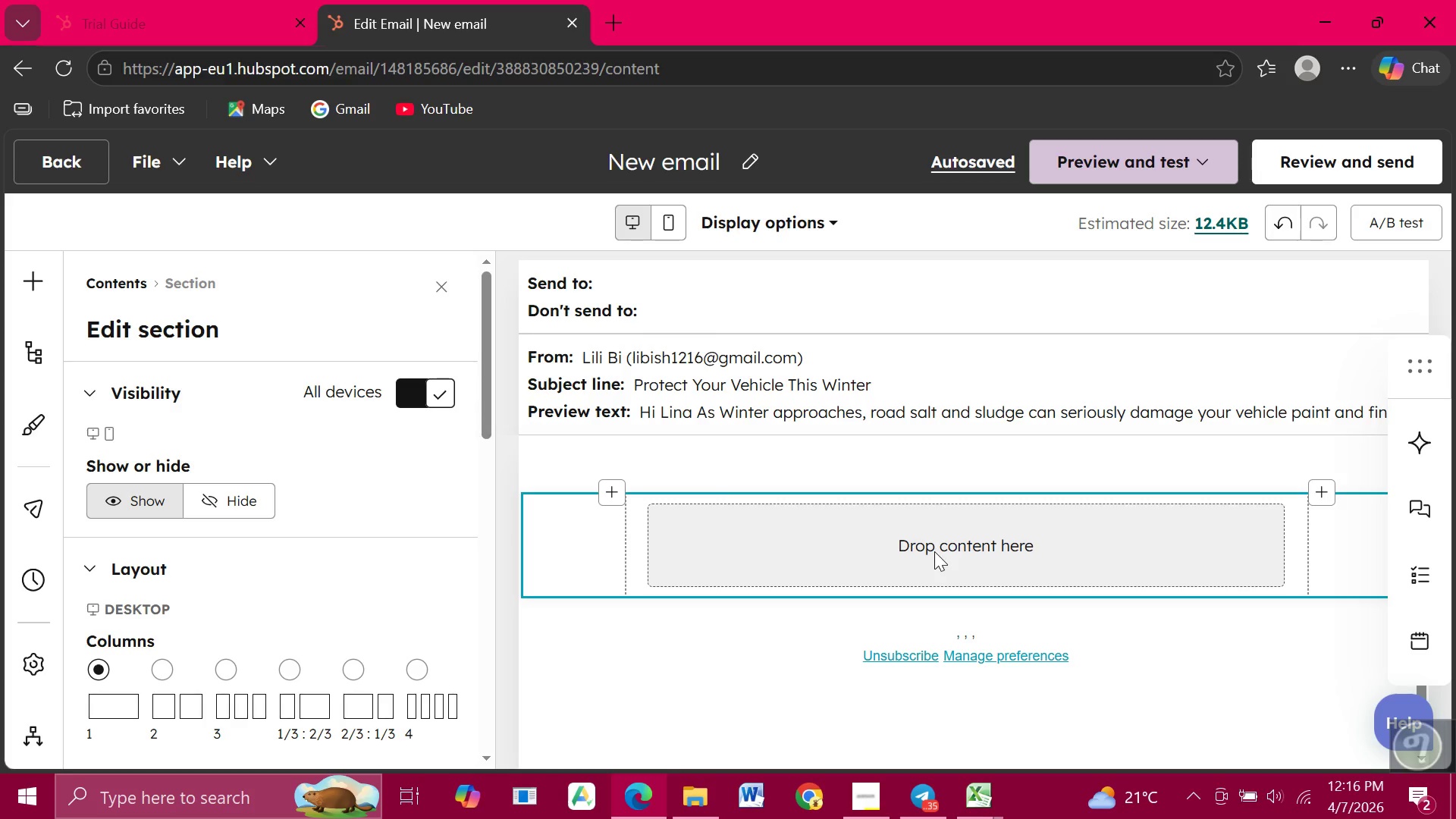 
key(Control+V)
 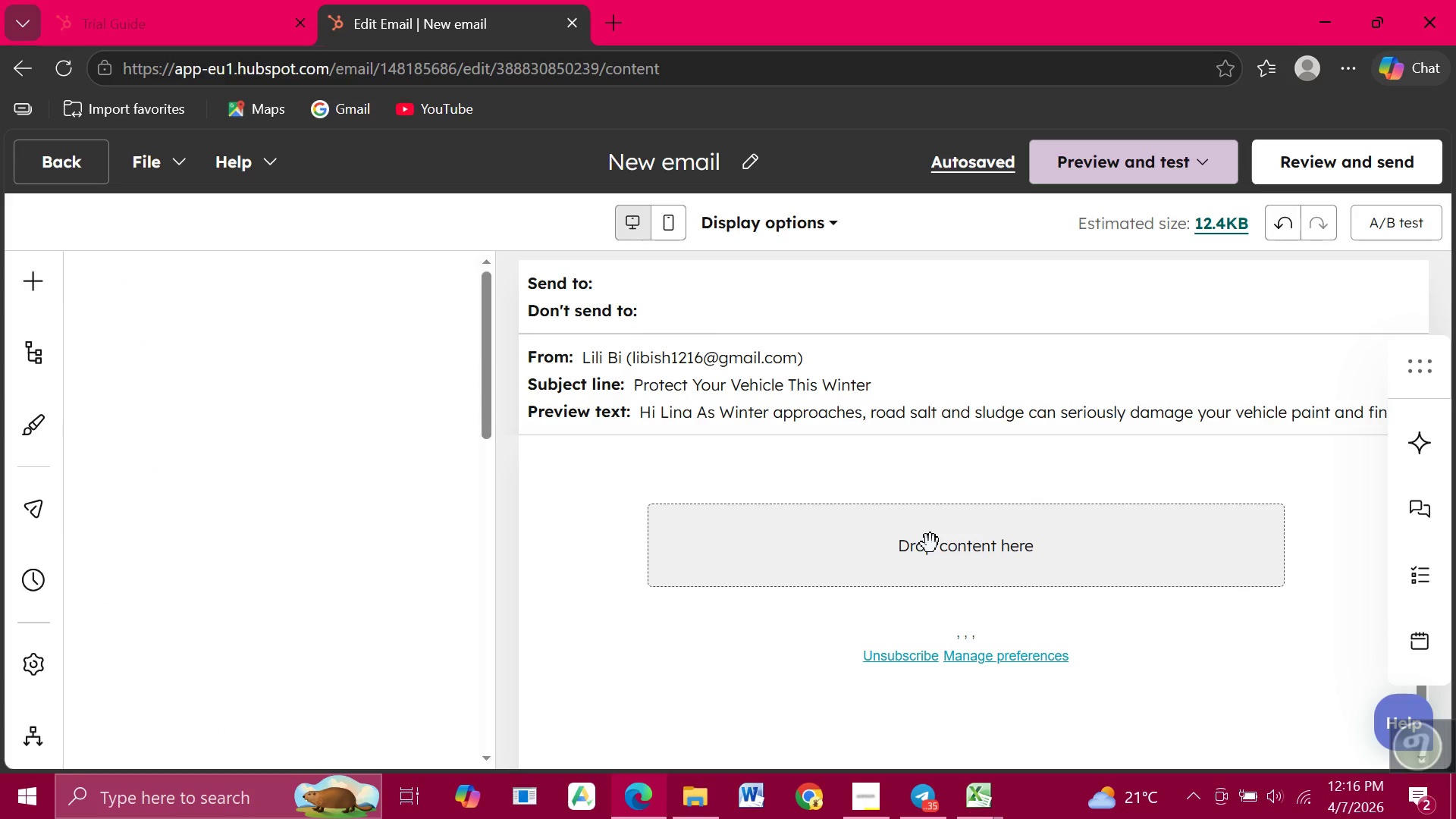 
double_click([930, 544])
 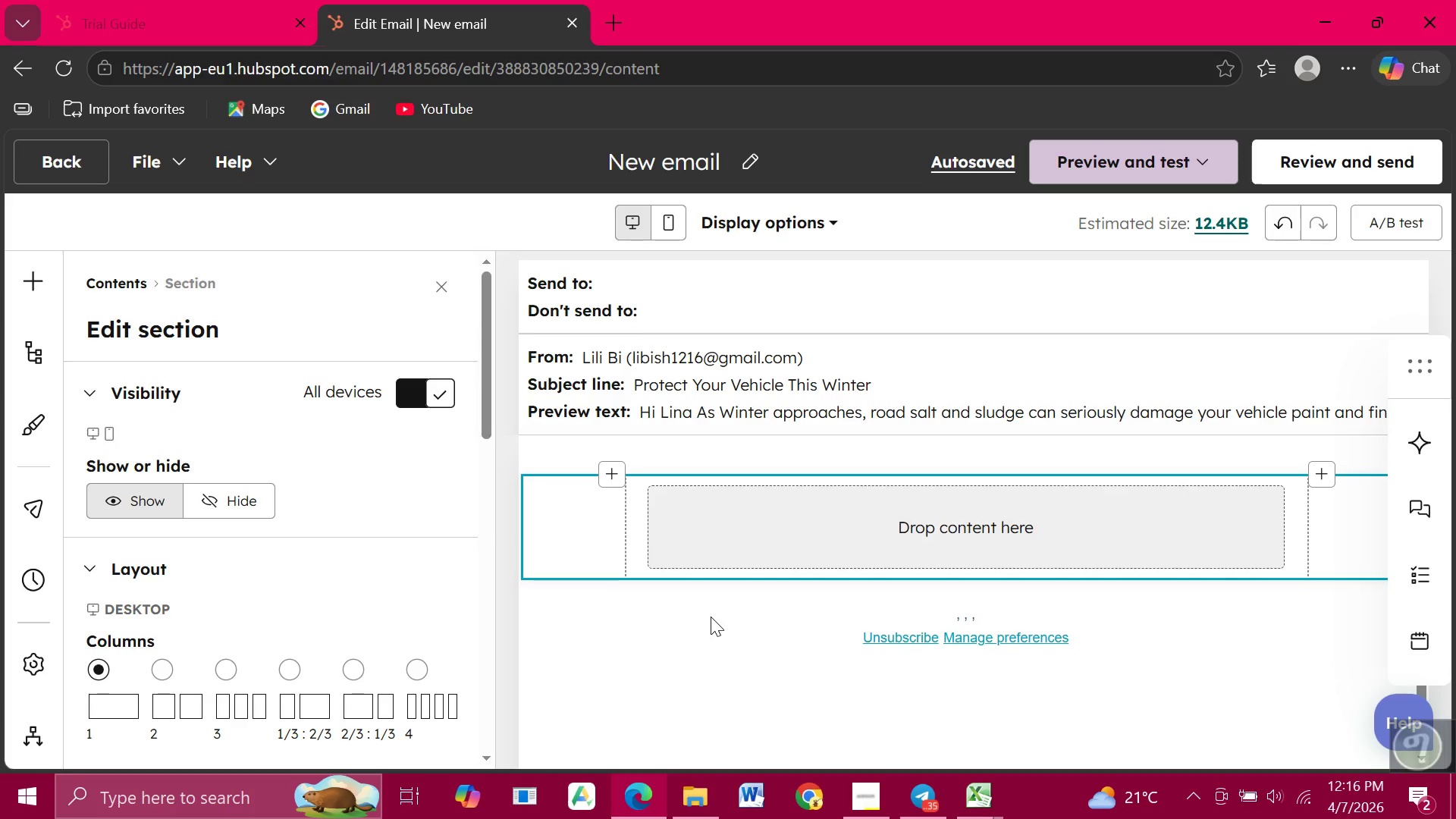 
scroll: coordinate [711, 617], scroll_direction: down, amount: 2.0
 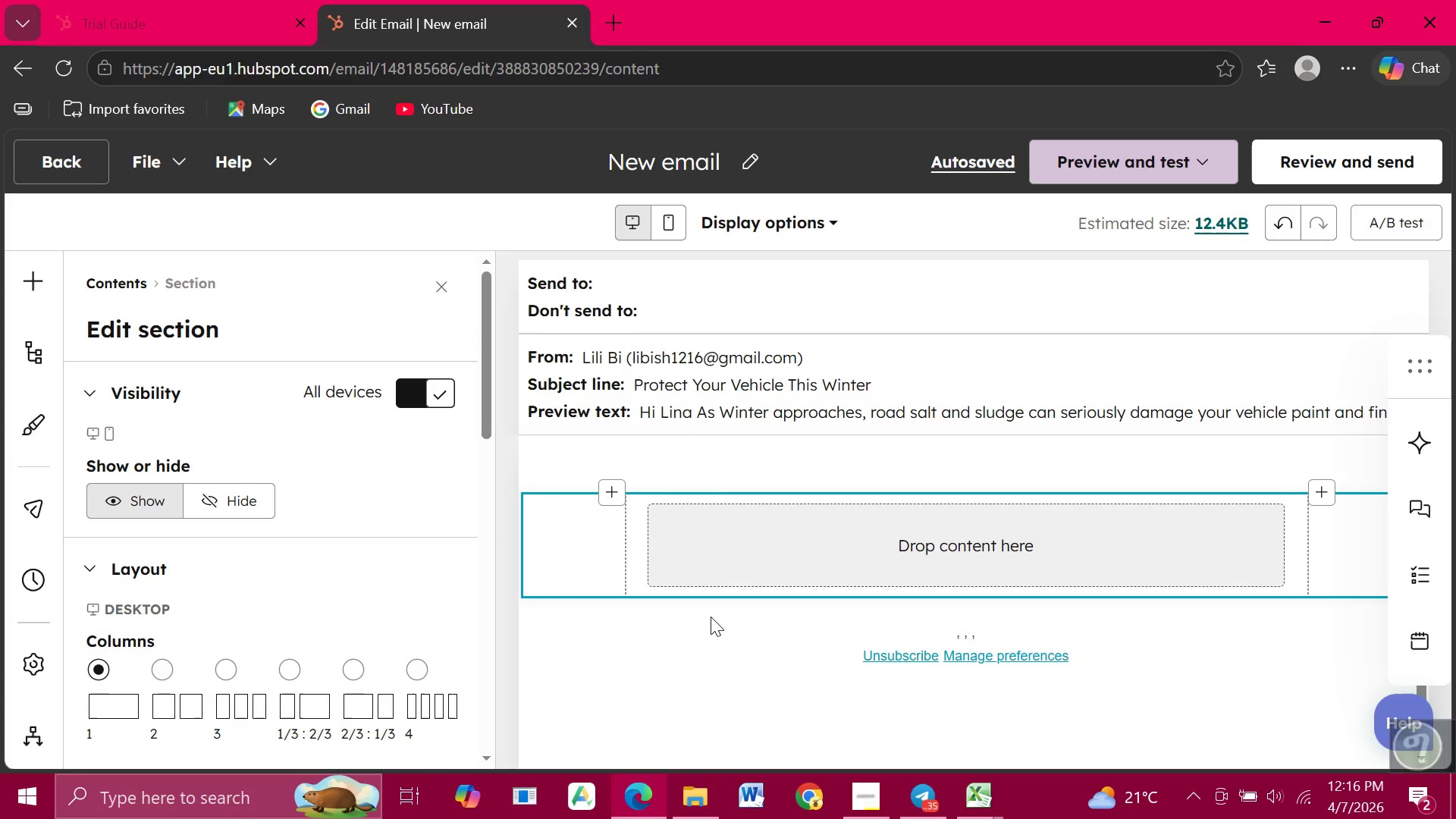 
scroll: coordinate [711, 617], scroll_direction: up, amount: 2.0
 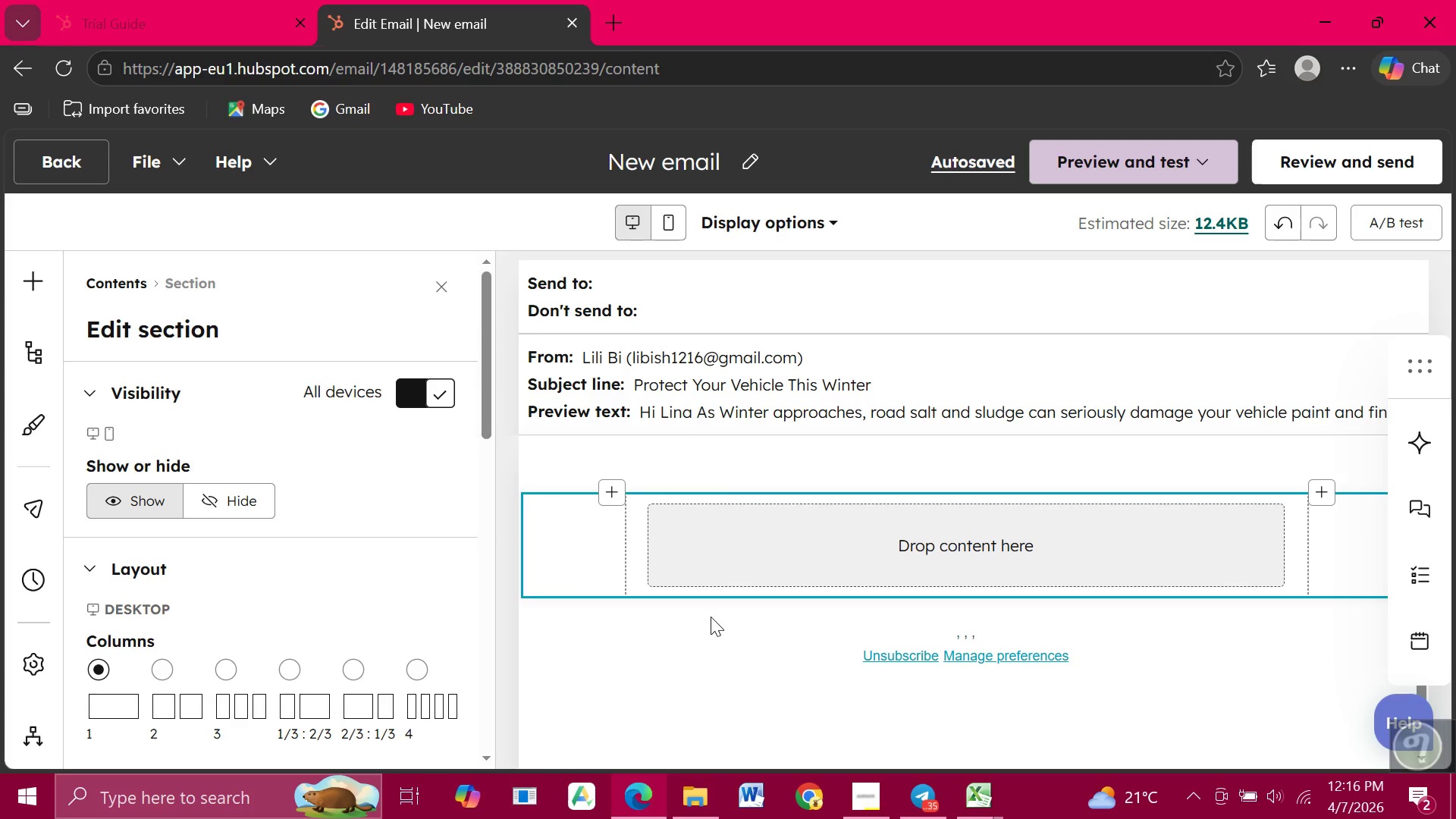 
wait(13.92)
 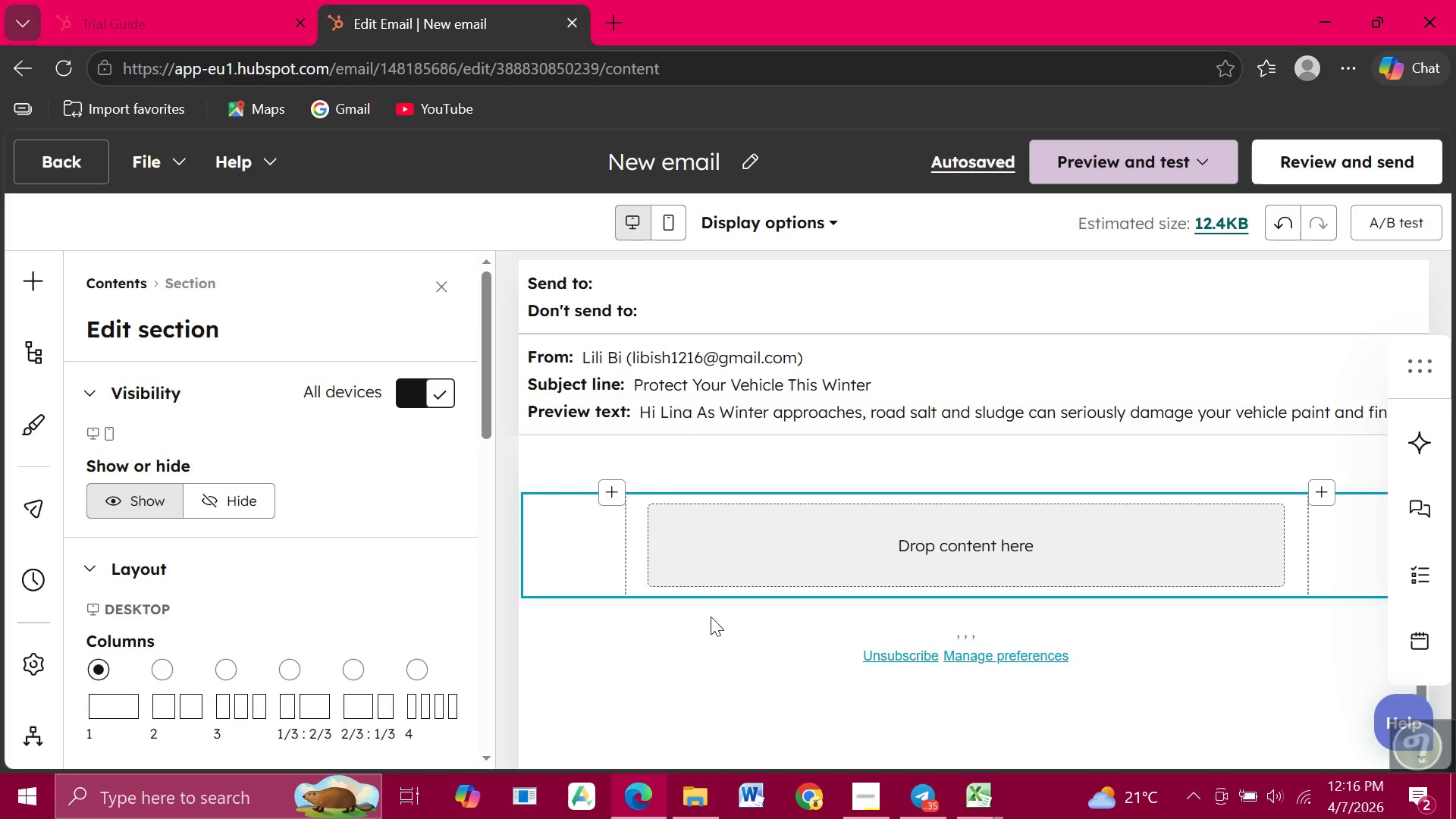 
left_click([752, 665])
 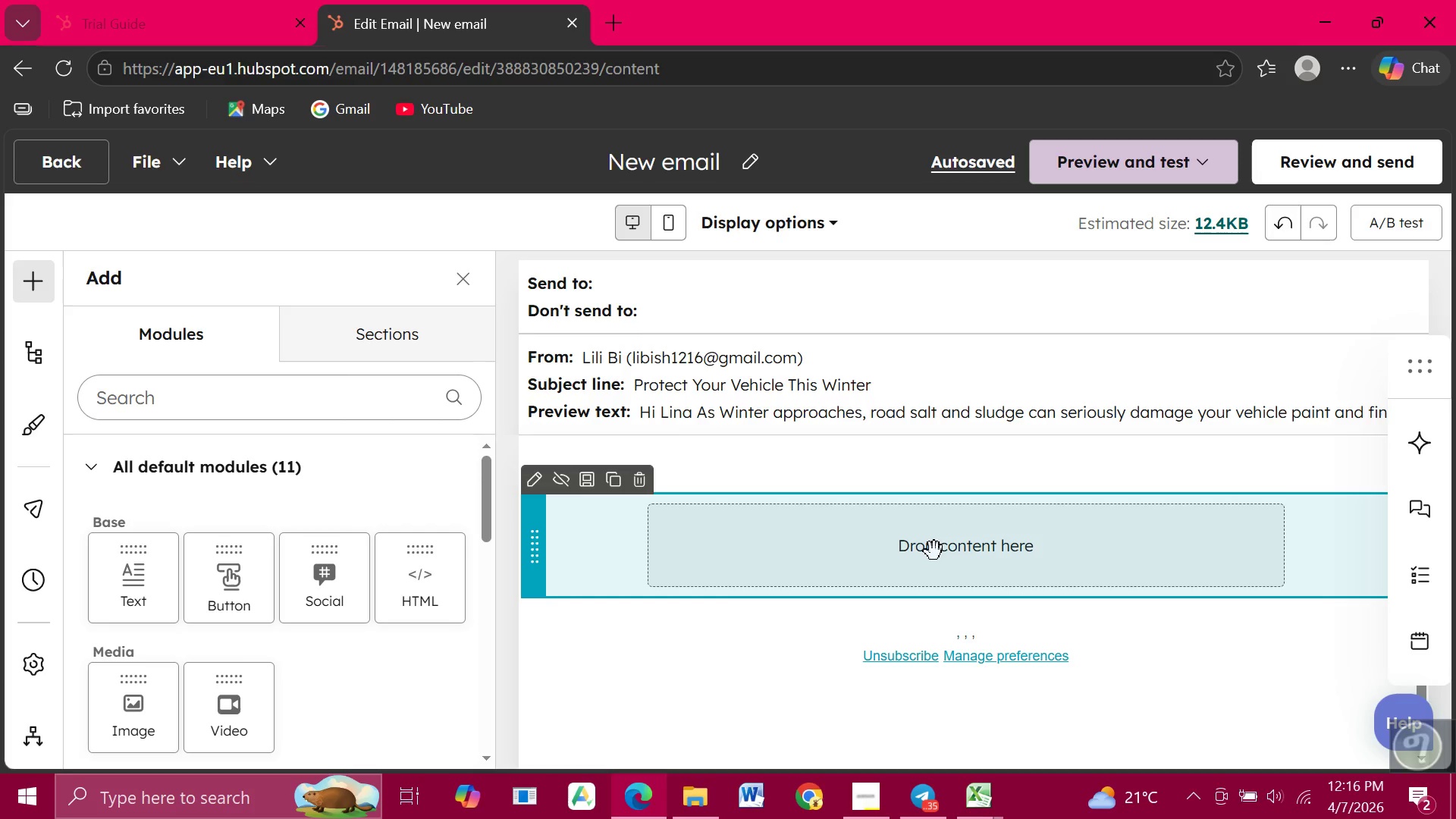 
left_click([934, 551])
 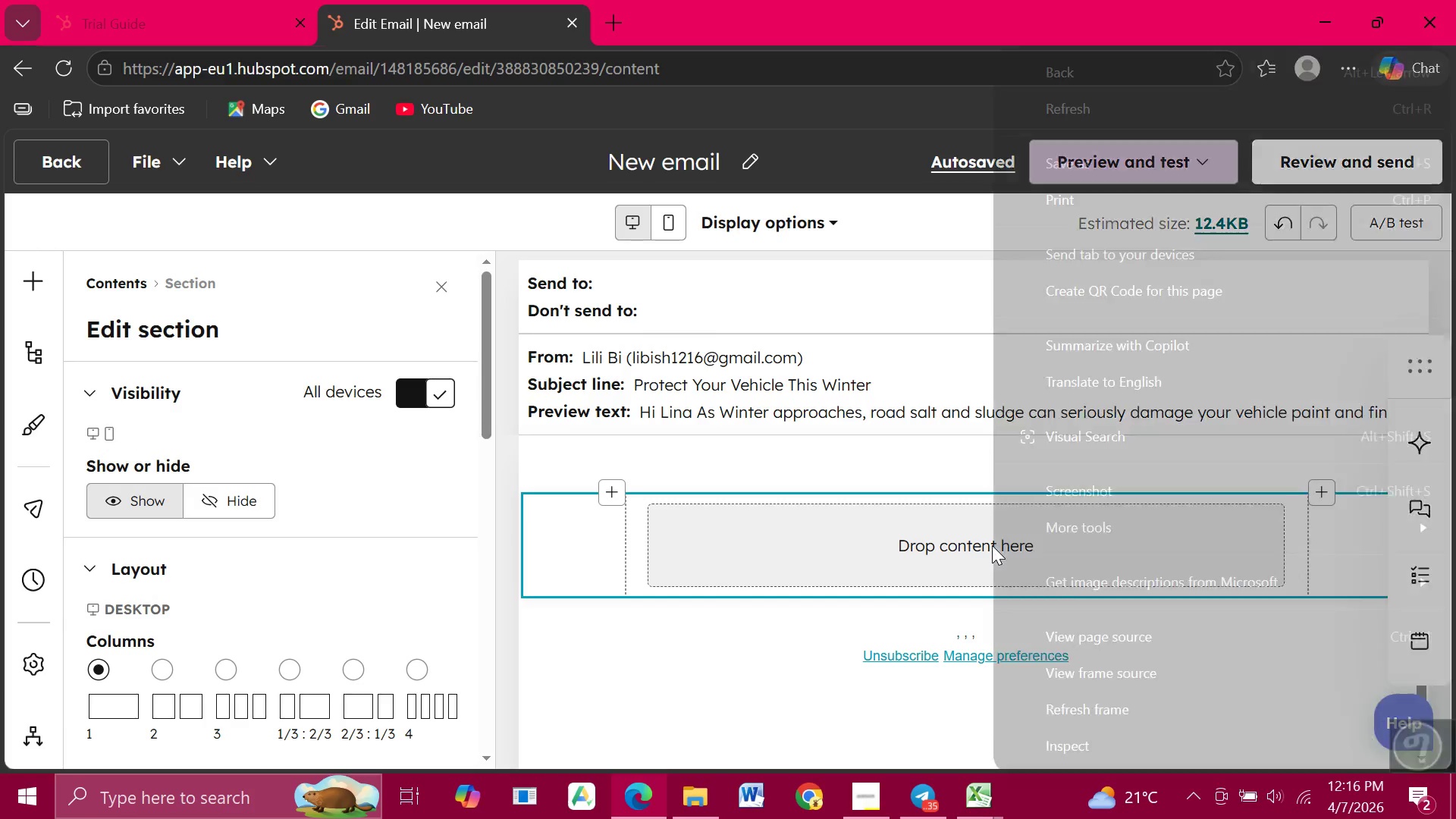 
right_click([992, 545])
 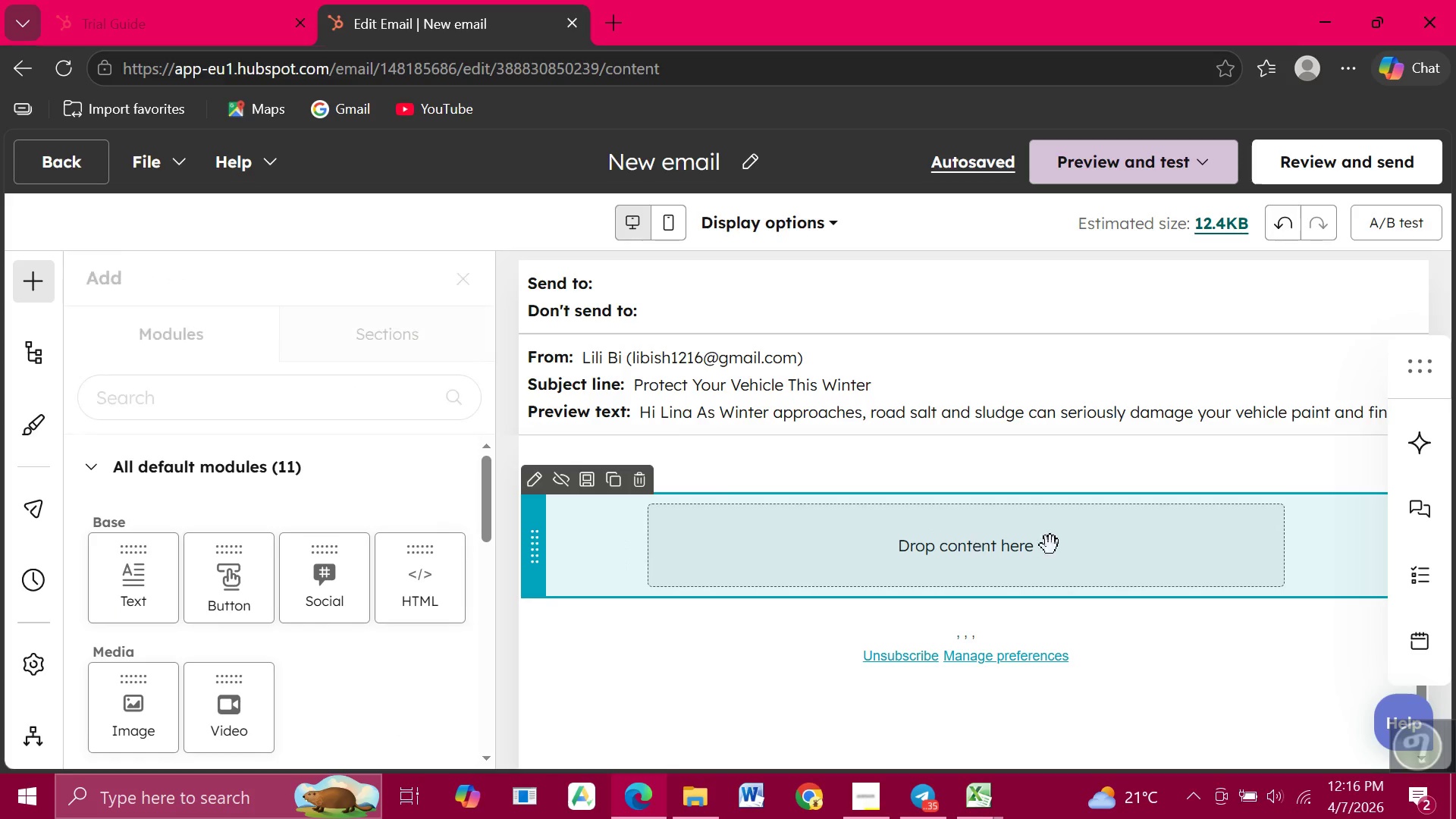 
left_click([935, 545])
 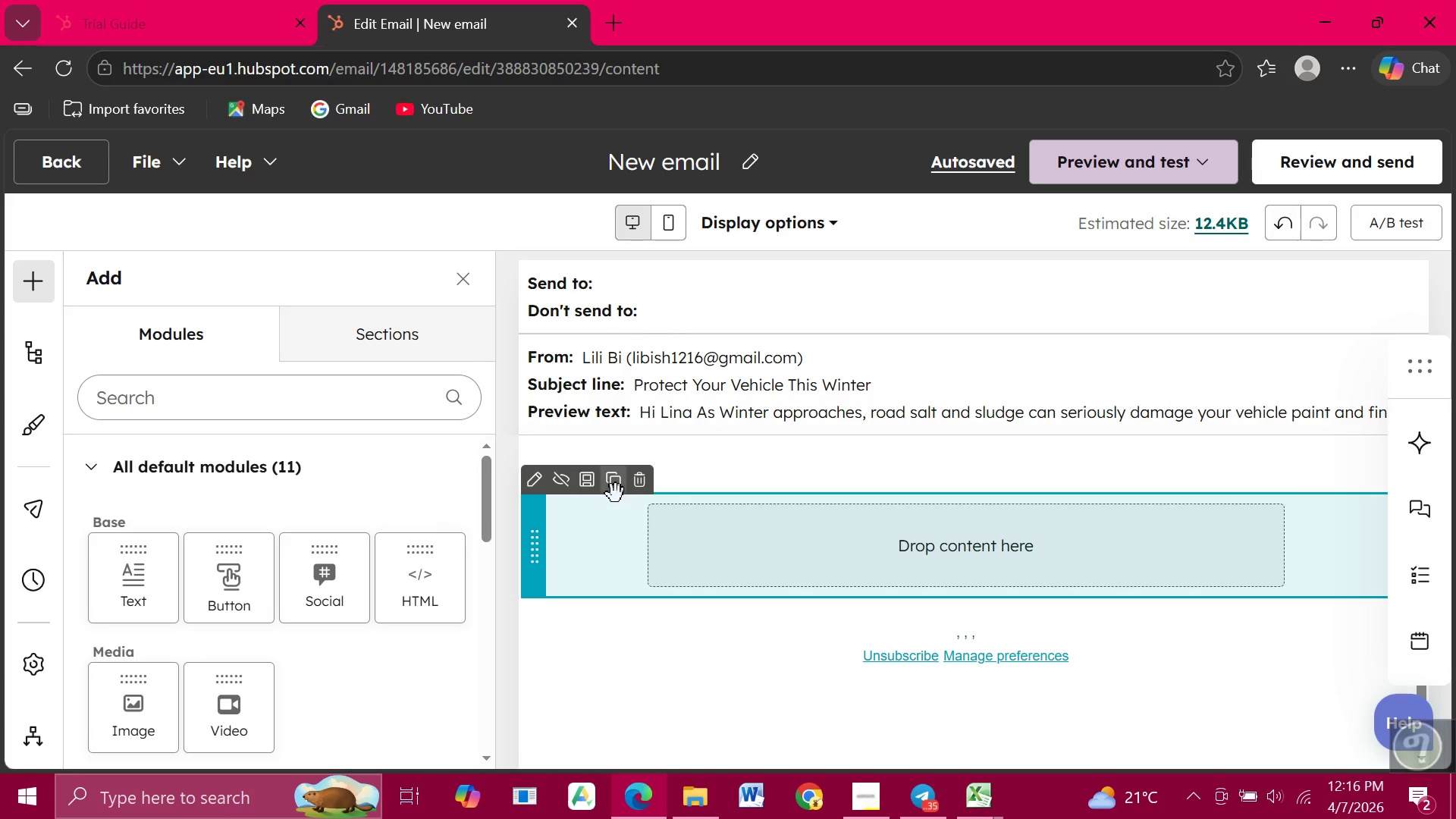 
left_click([616, 494])
 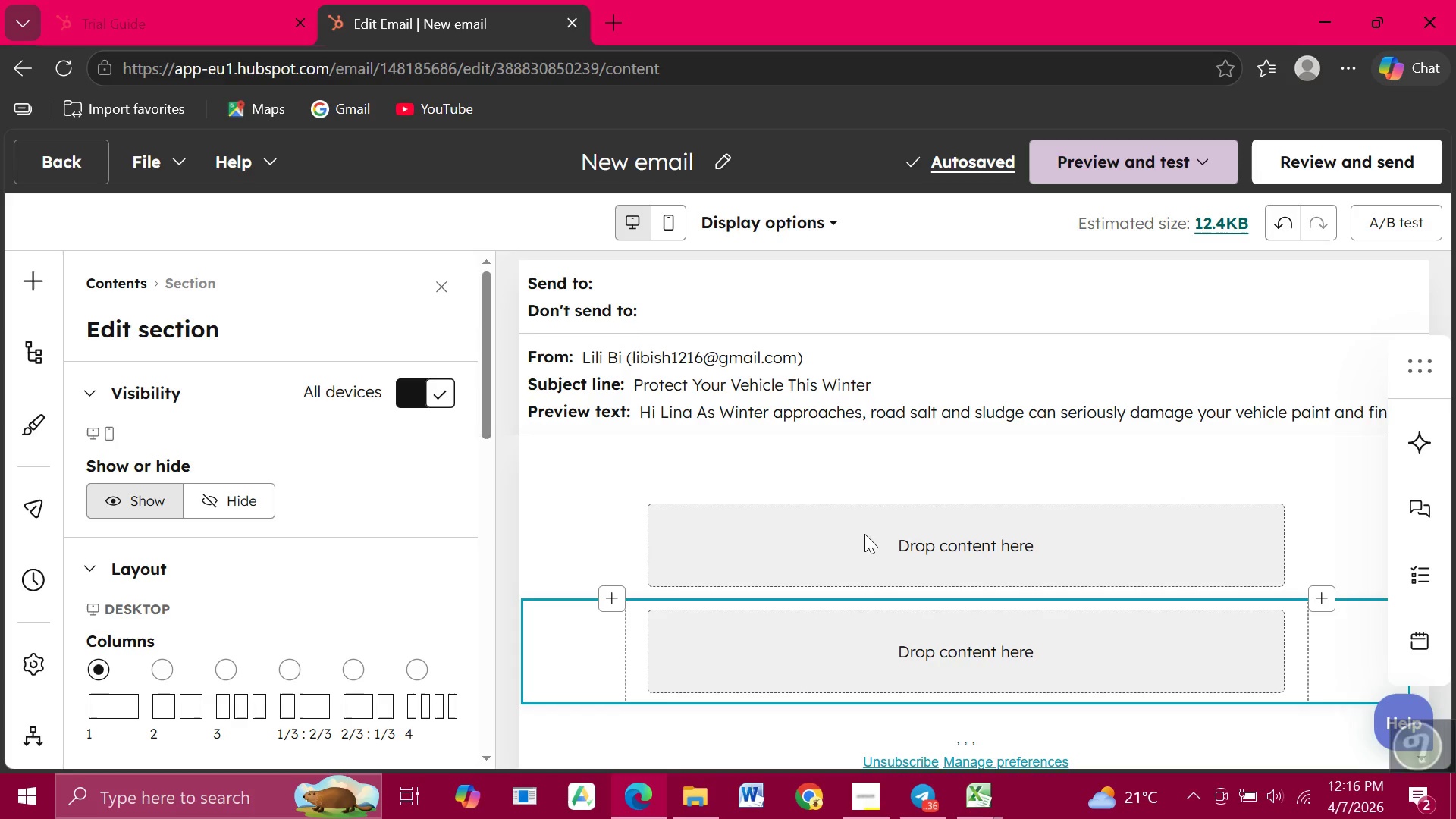 
wait(7.09)
 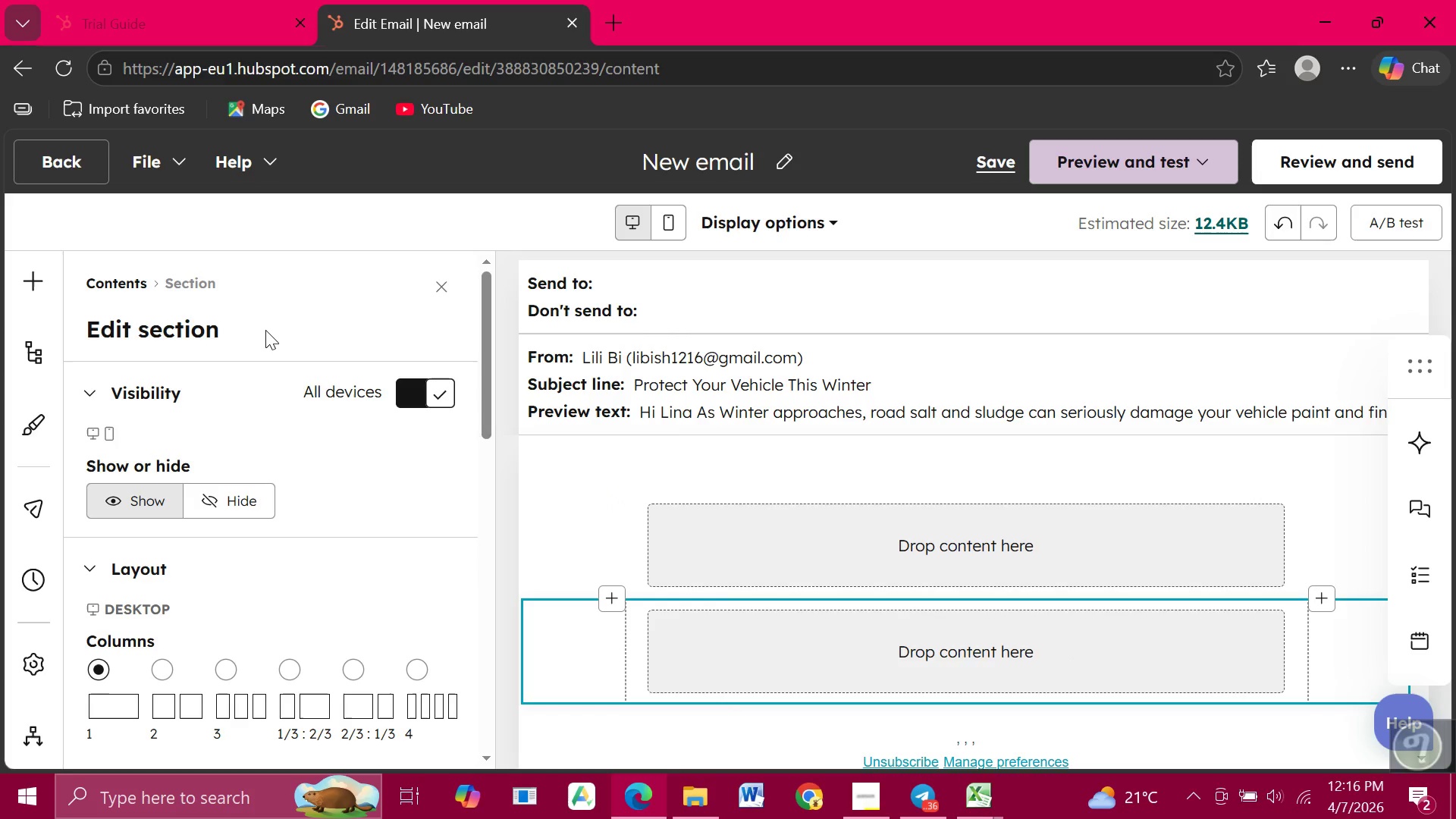 
left_click([1274, 223])
 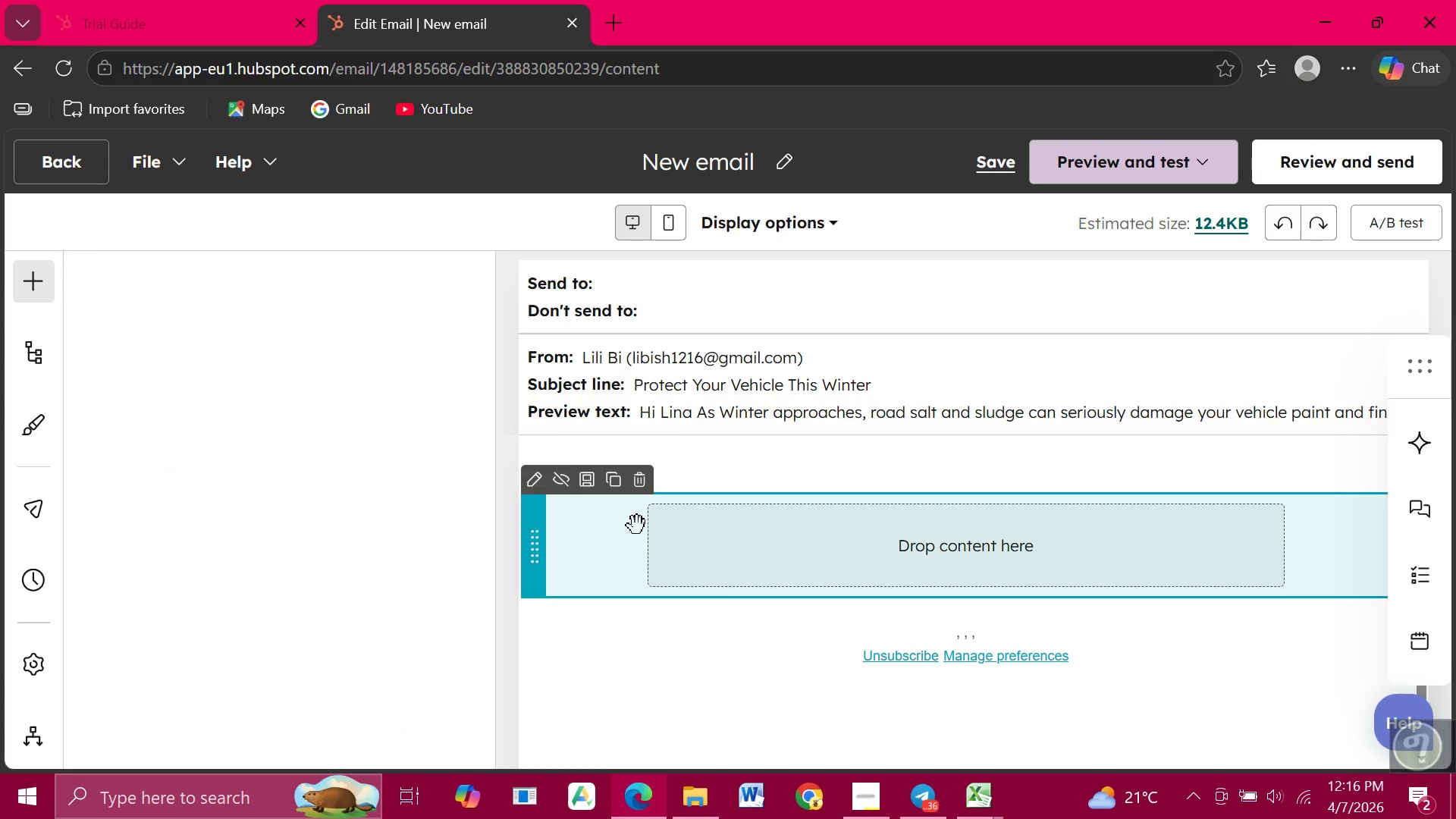 
left_click([637, 526])
 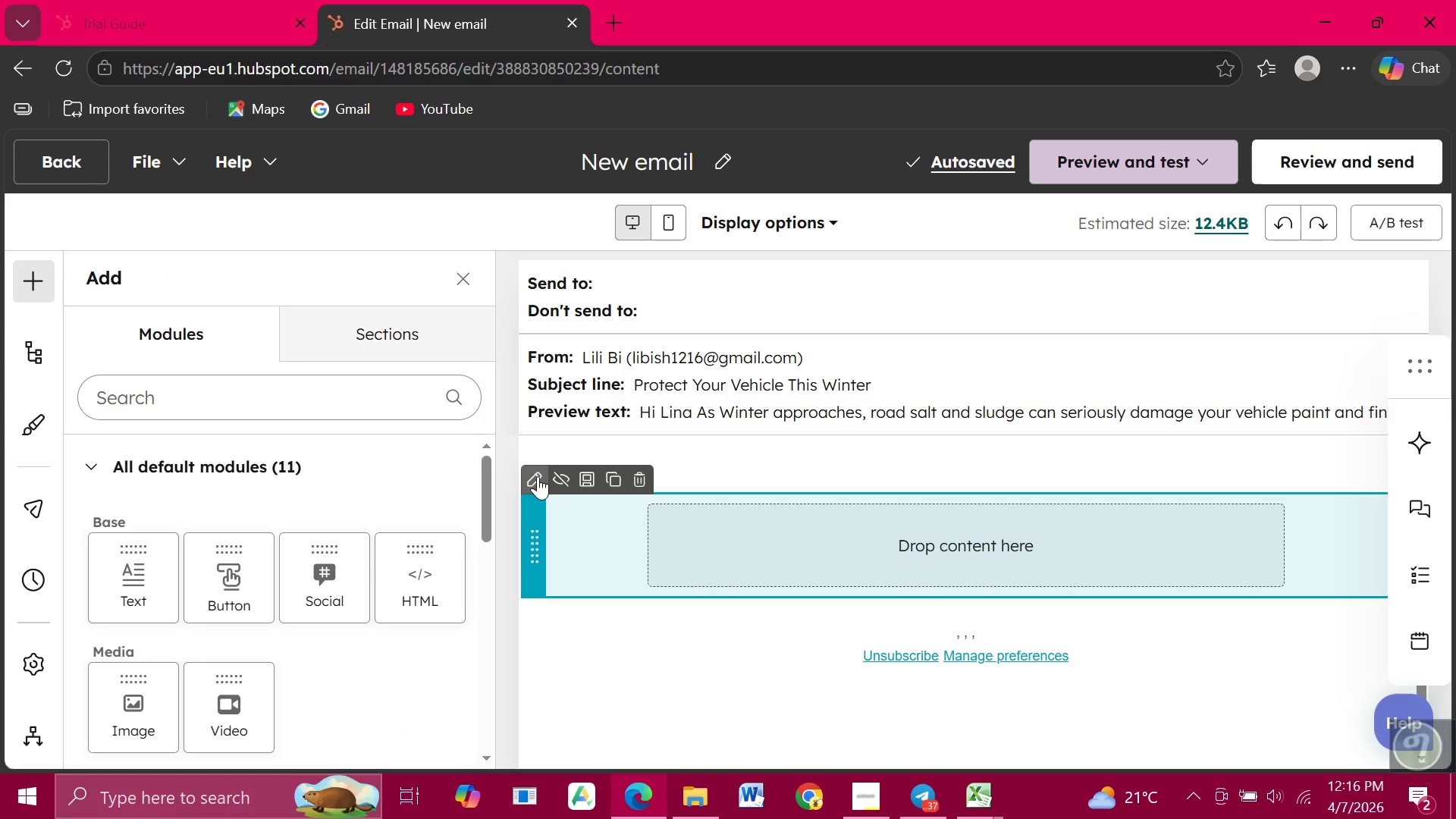 
left_click([538, 476])
 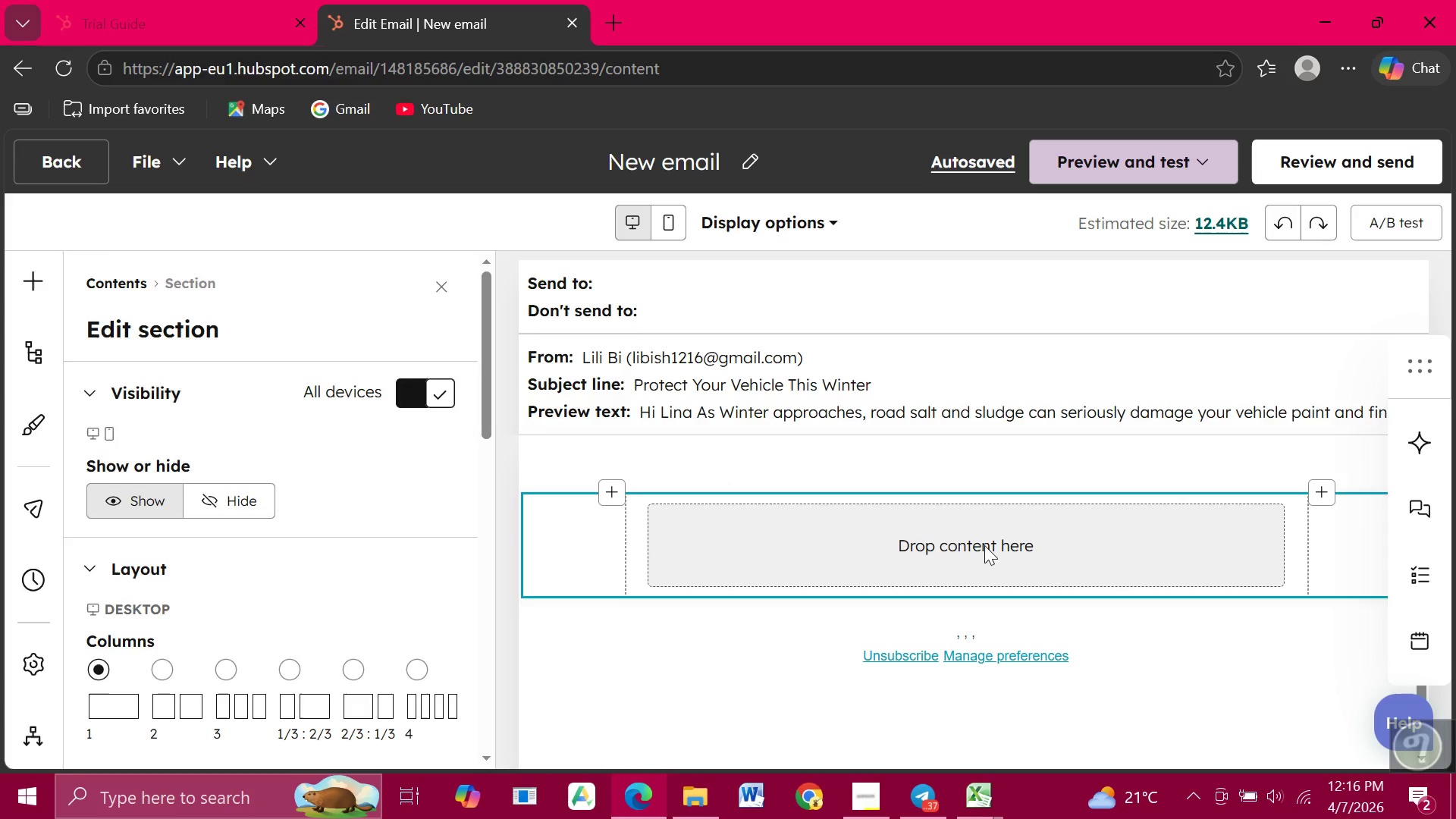 
left_click([984, 545])
 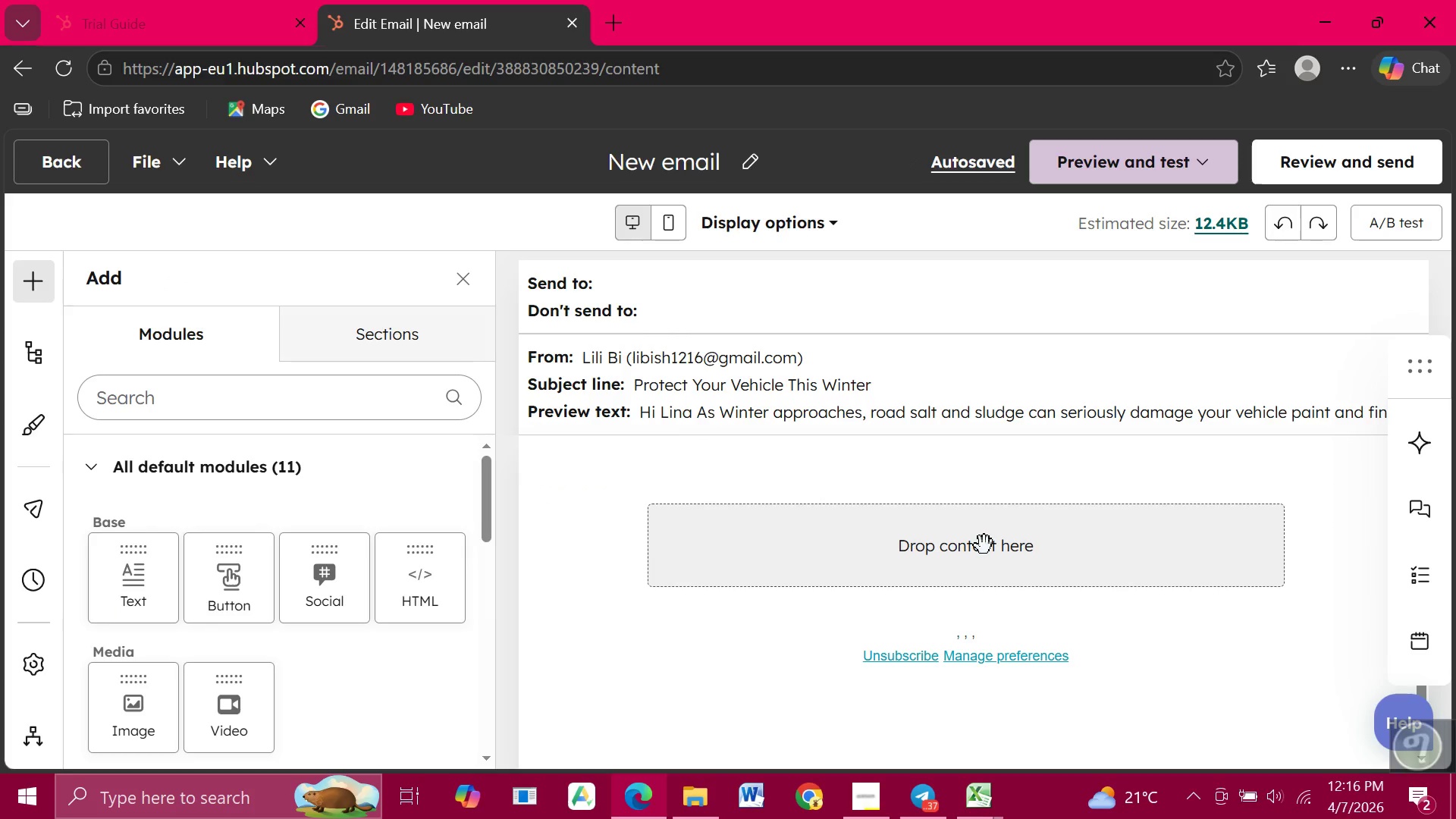 
left_click([984, 545])
 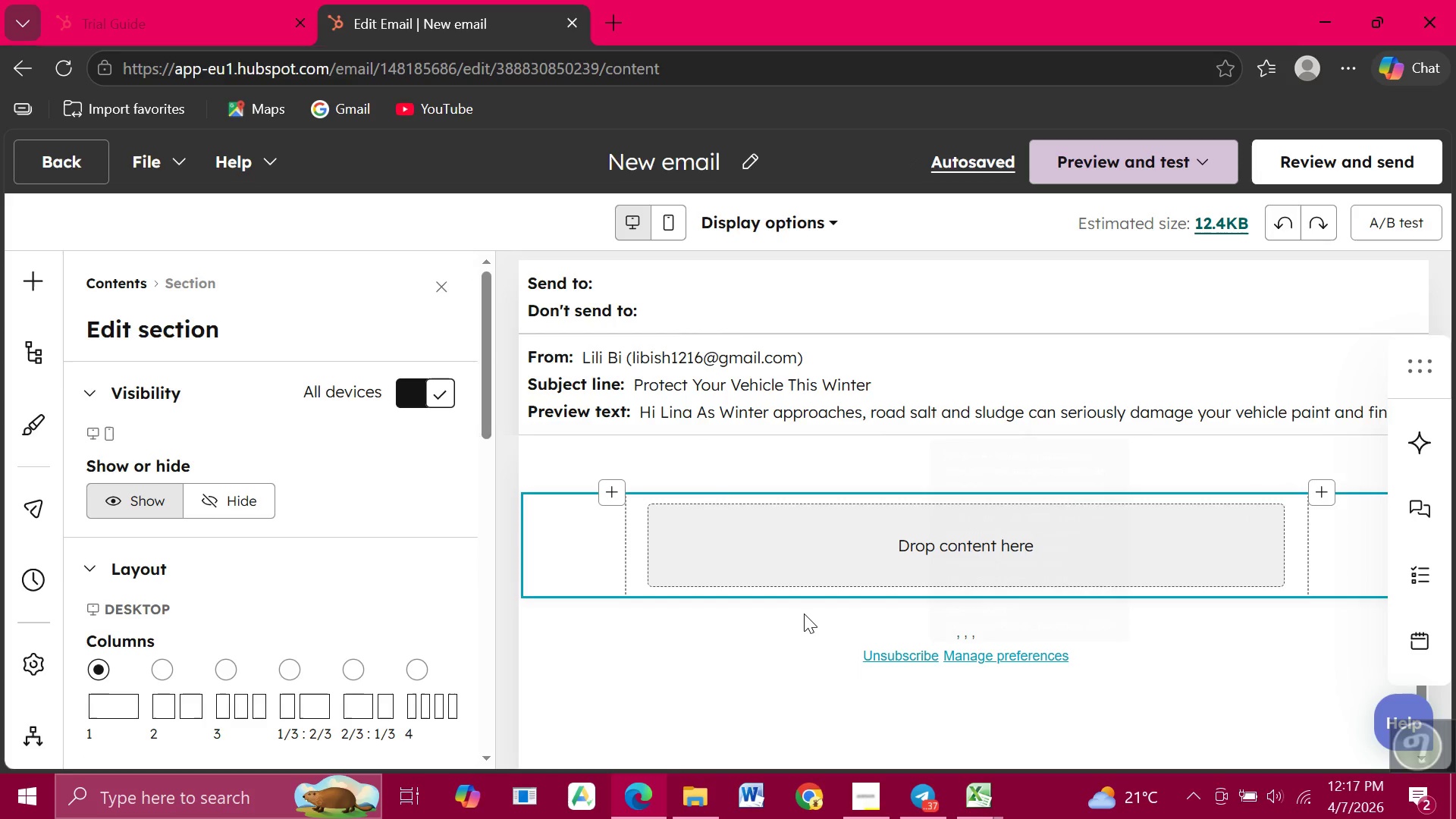 
wait(11.06)
 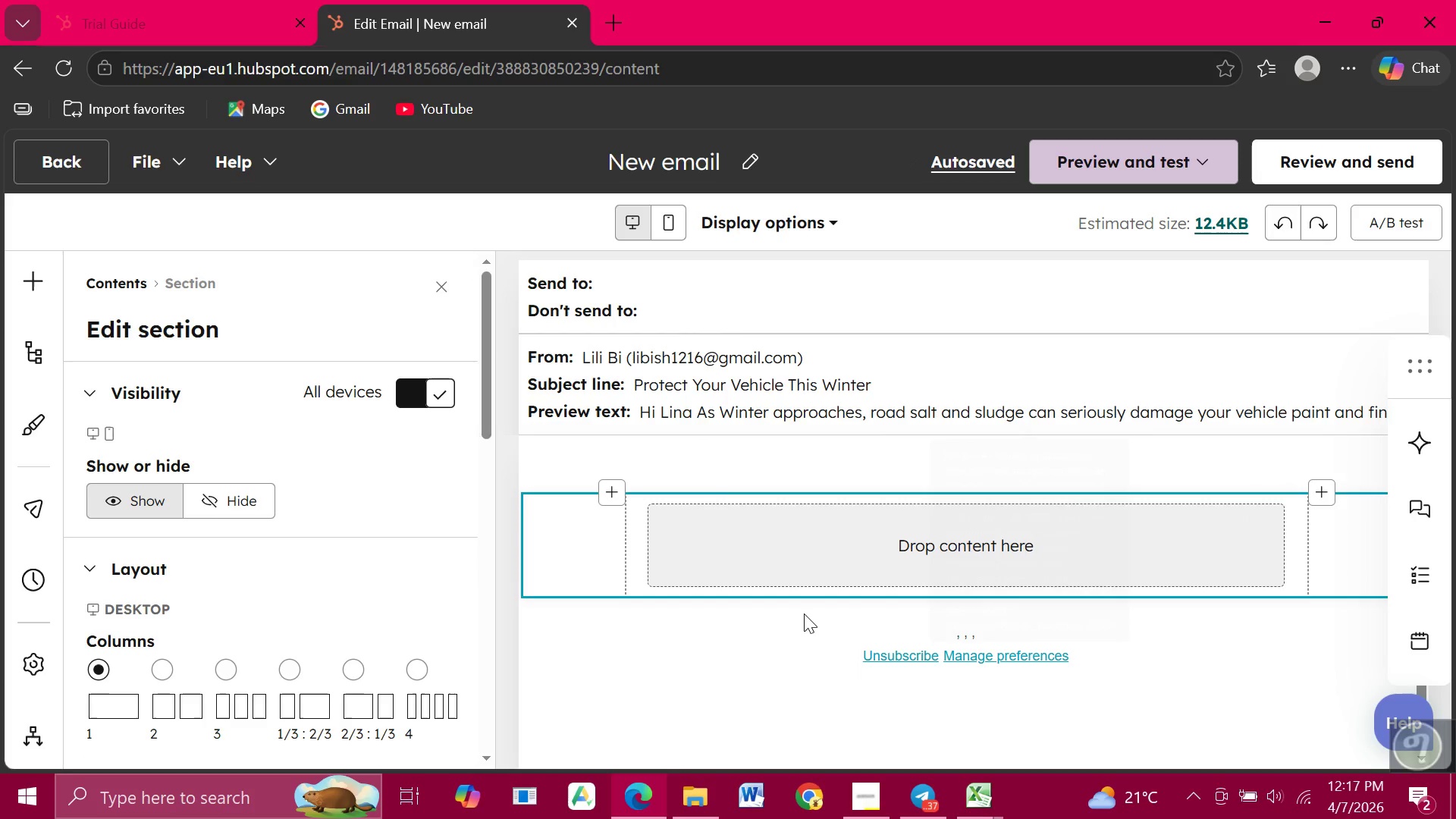 
scroll: coordinate [801, 447], scroll_direction: down, amount: 2.0
 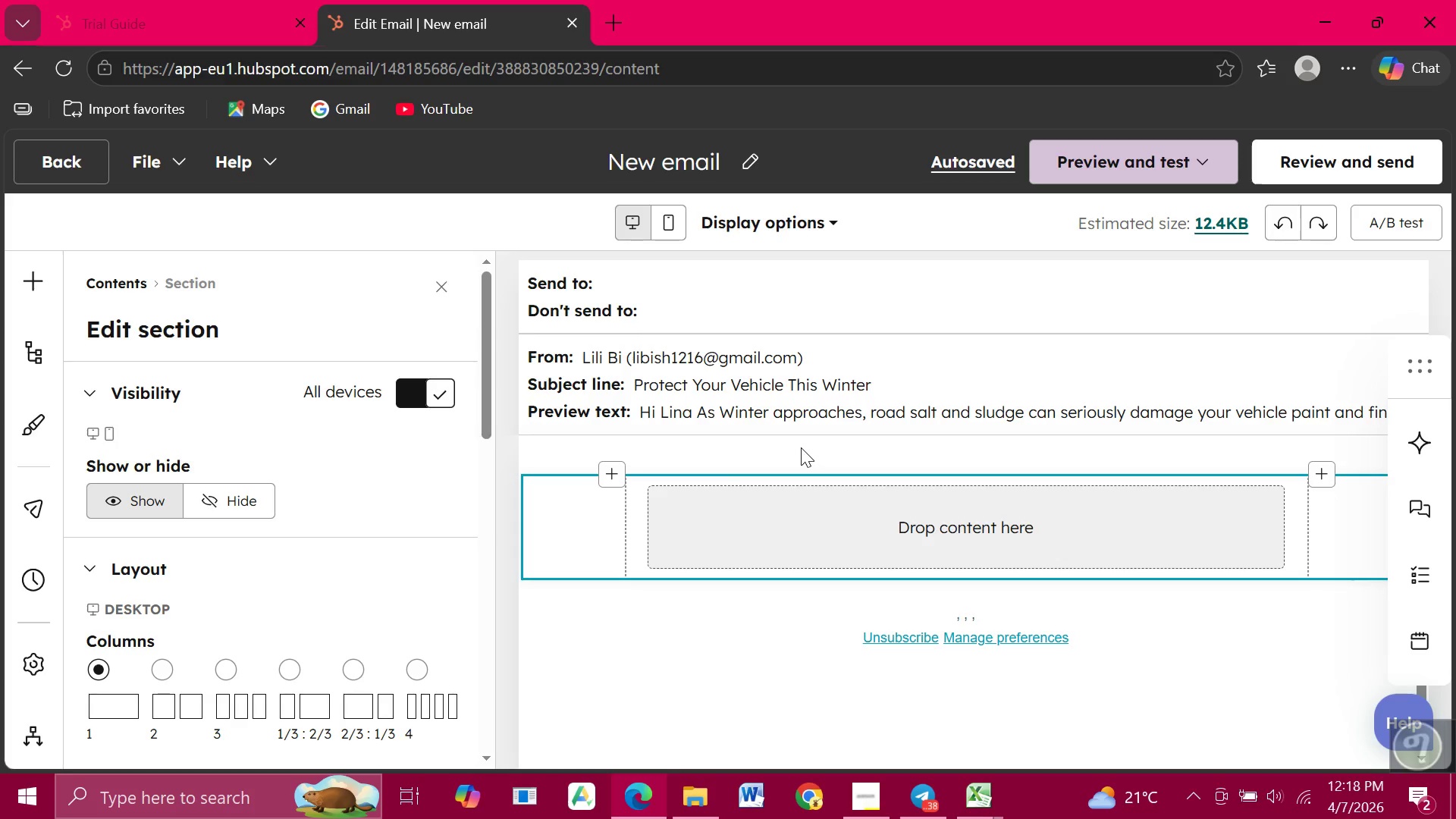 
wait(90.48)
 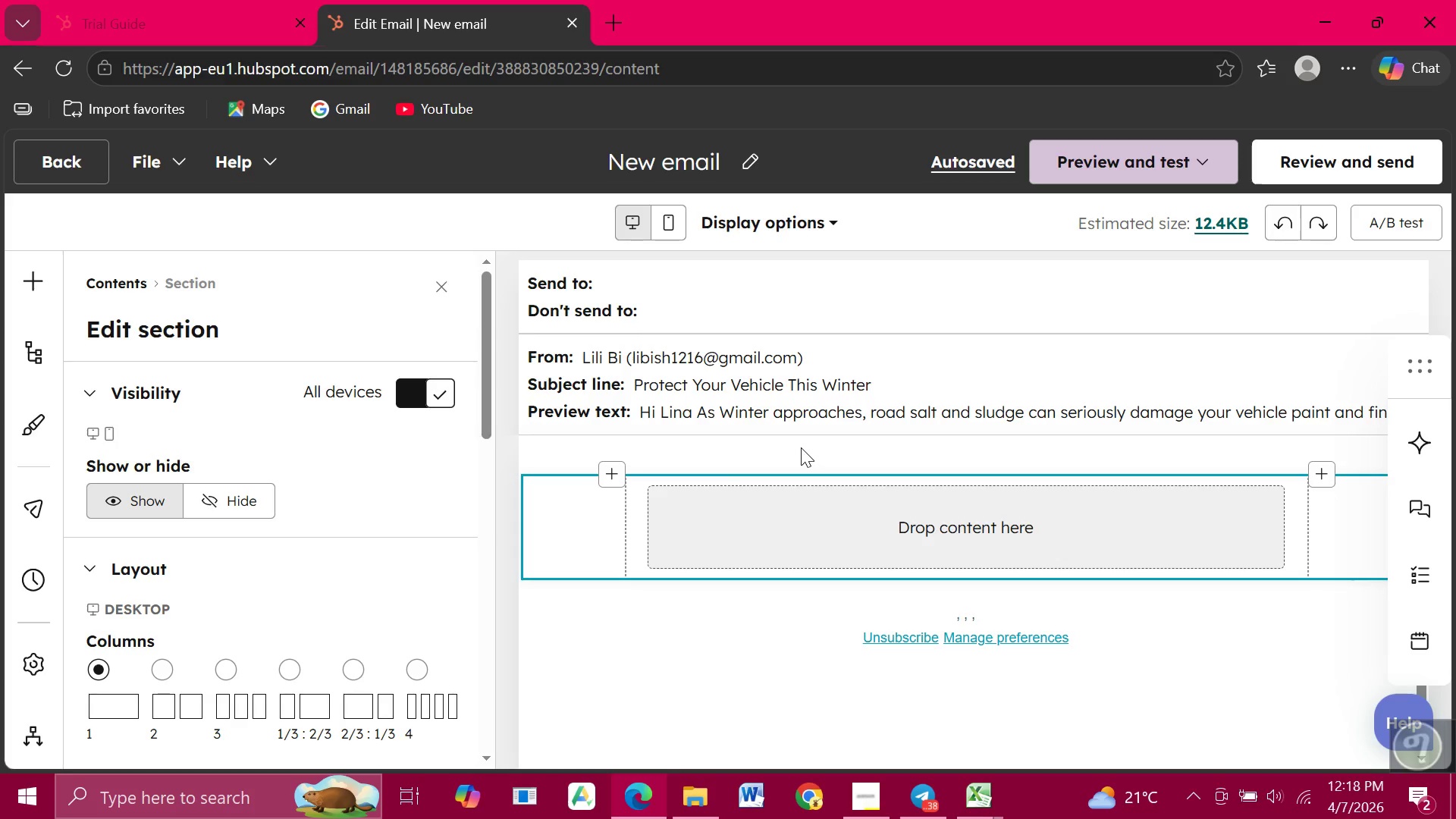 
scroll: coordinate [801, 447], scroll_direction: down, amount: 1.0
 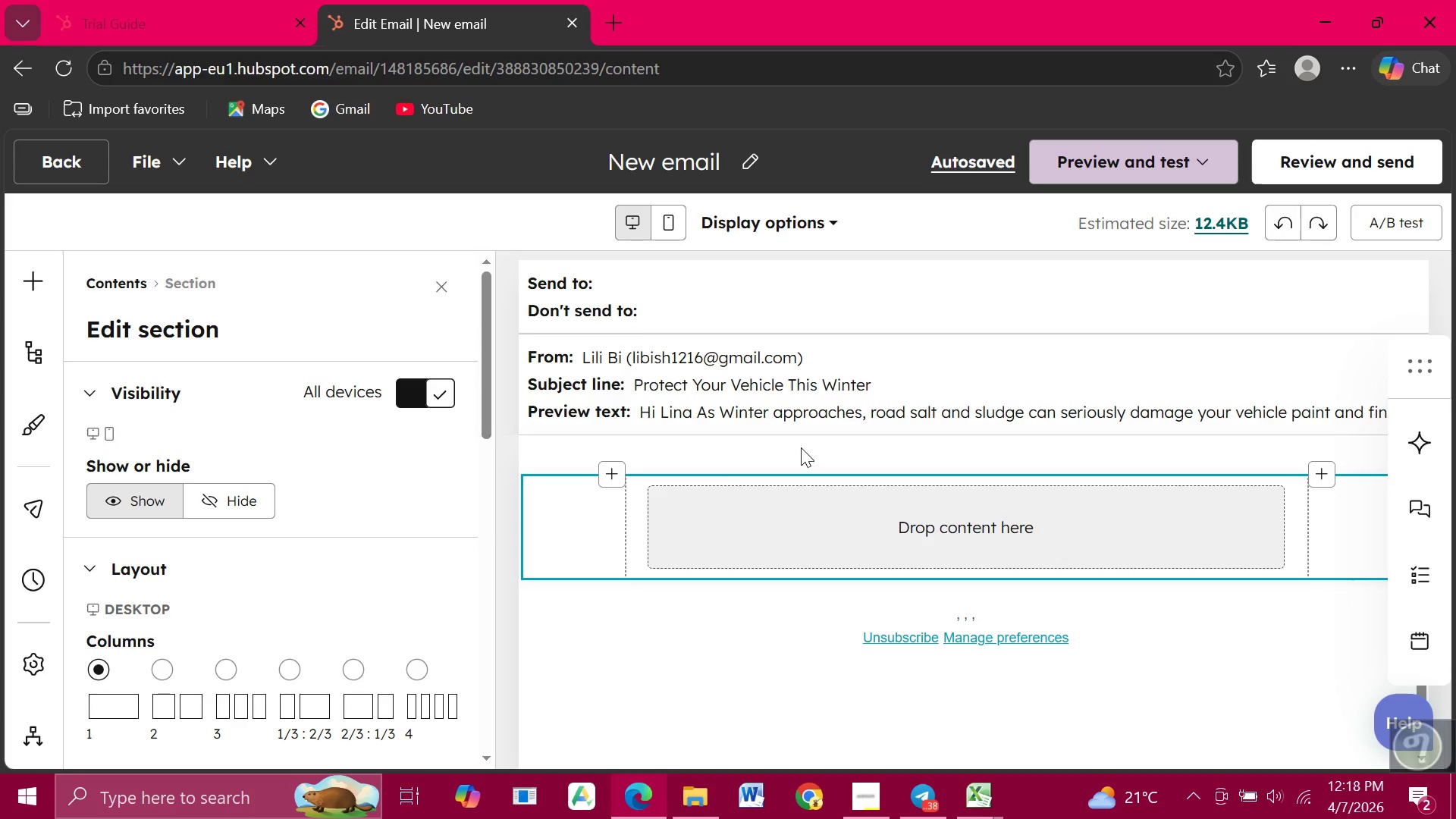 
wait(8.86)
 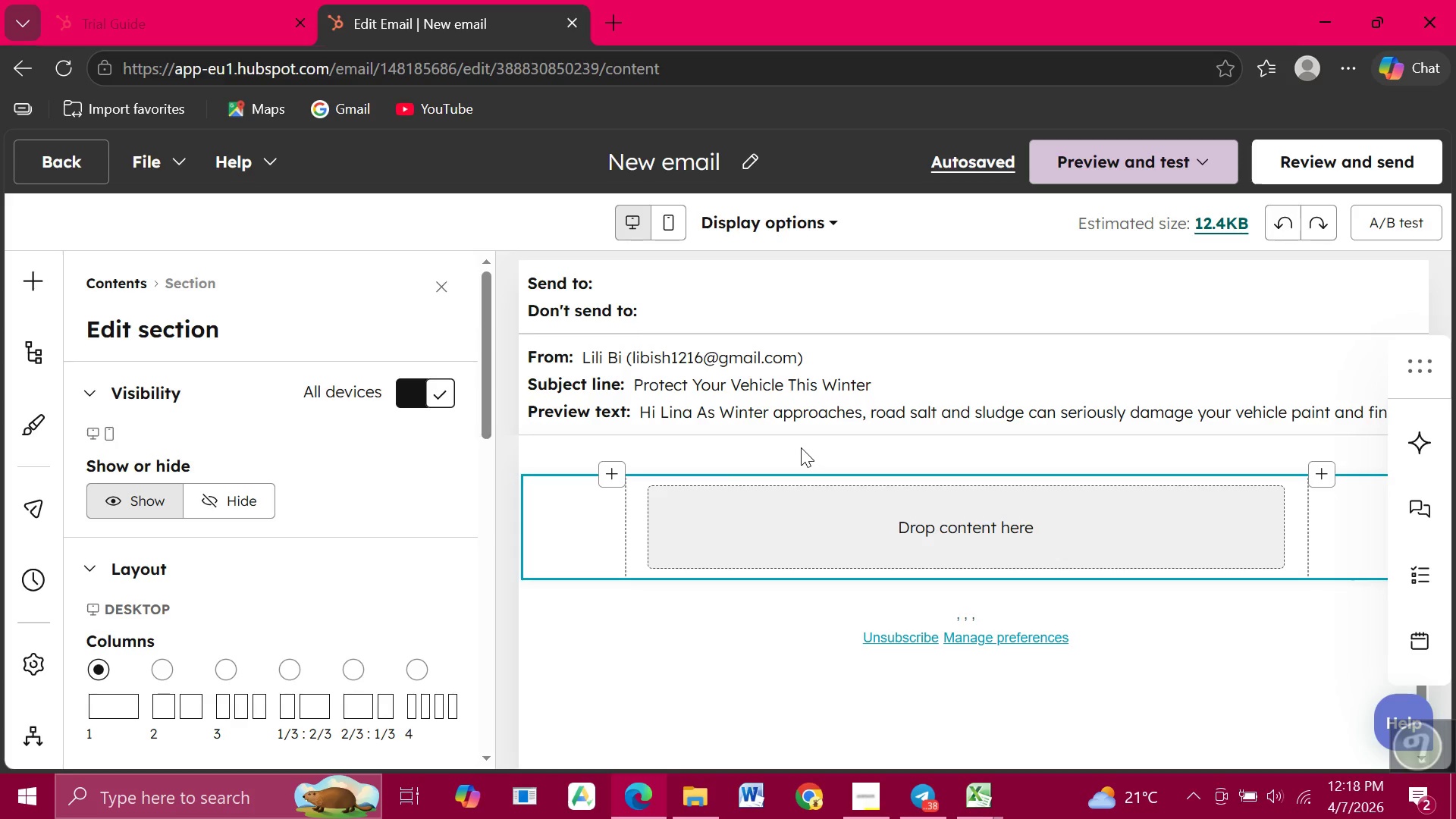 
left_click([946, 535])
 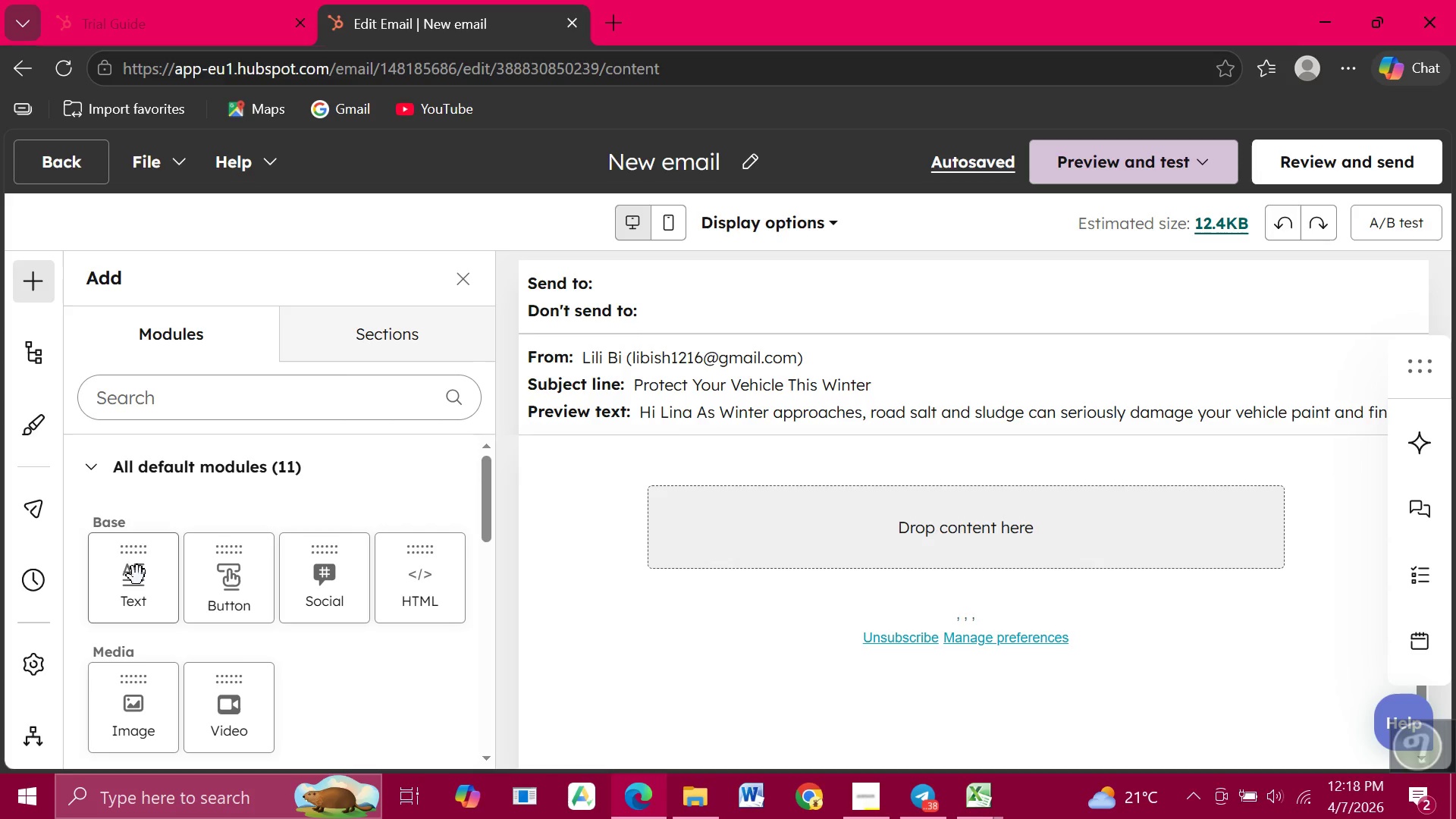 
wait(5.53)
 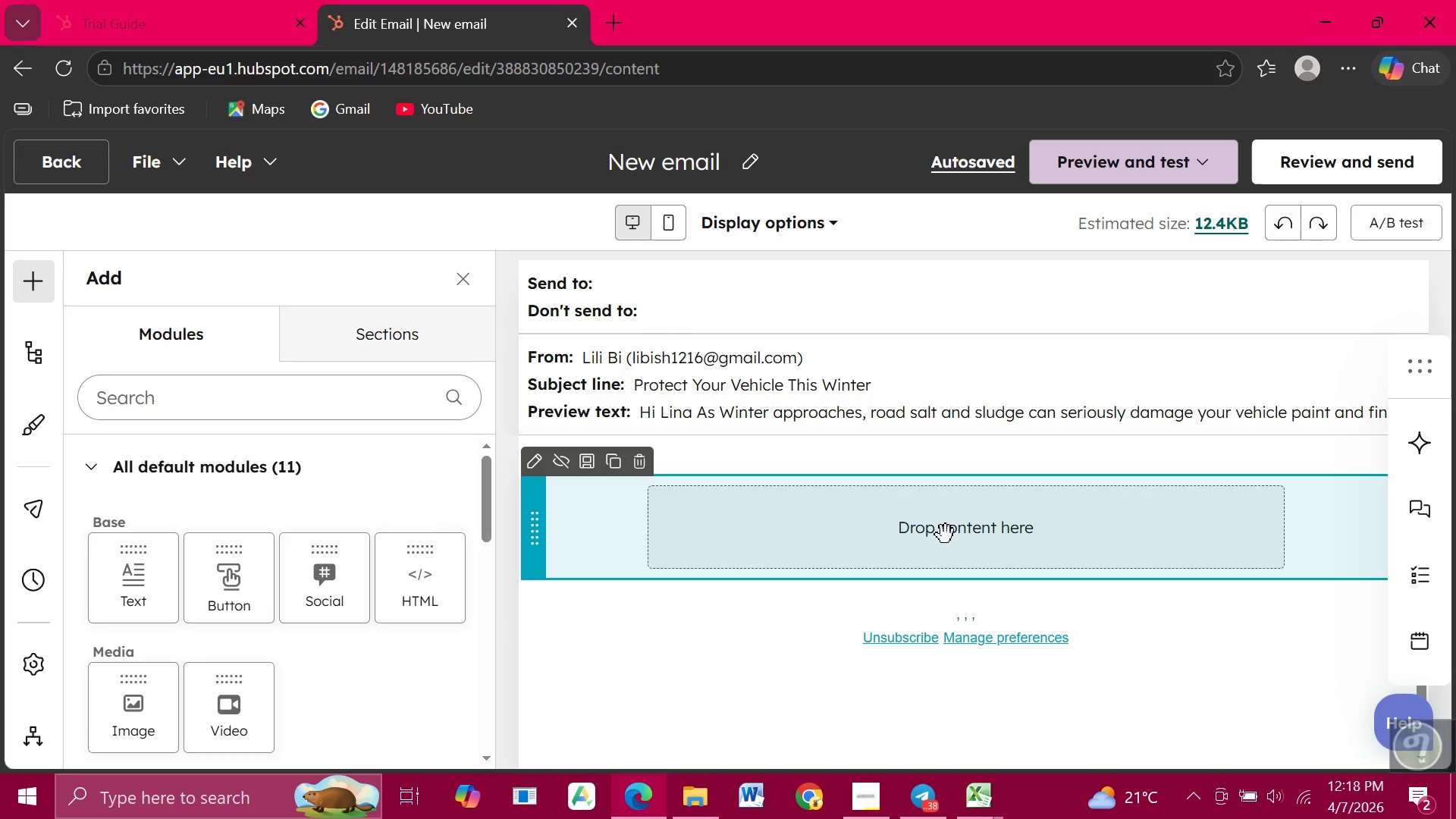 
left_click([137, 576])
 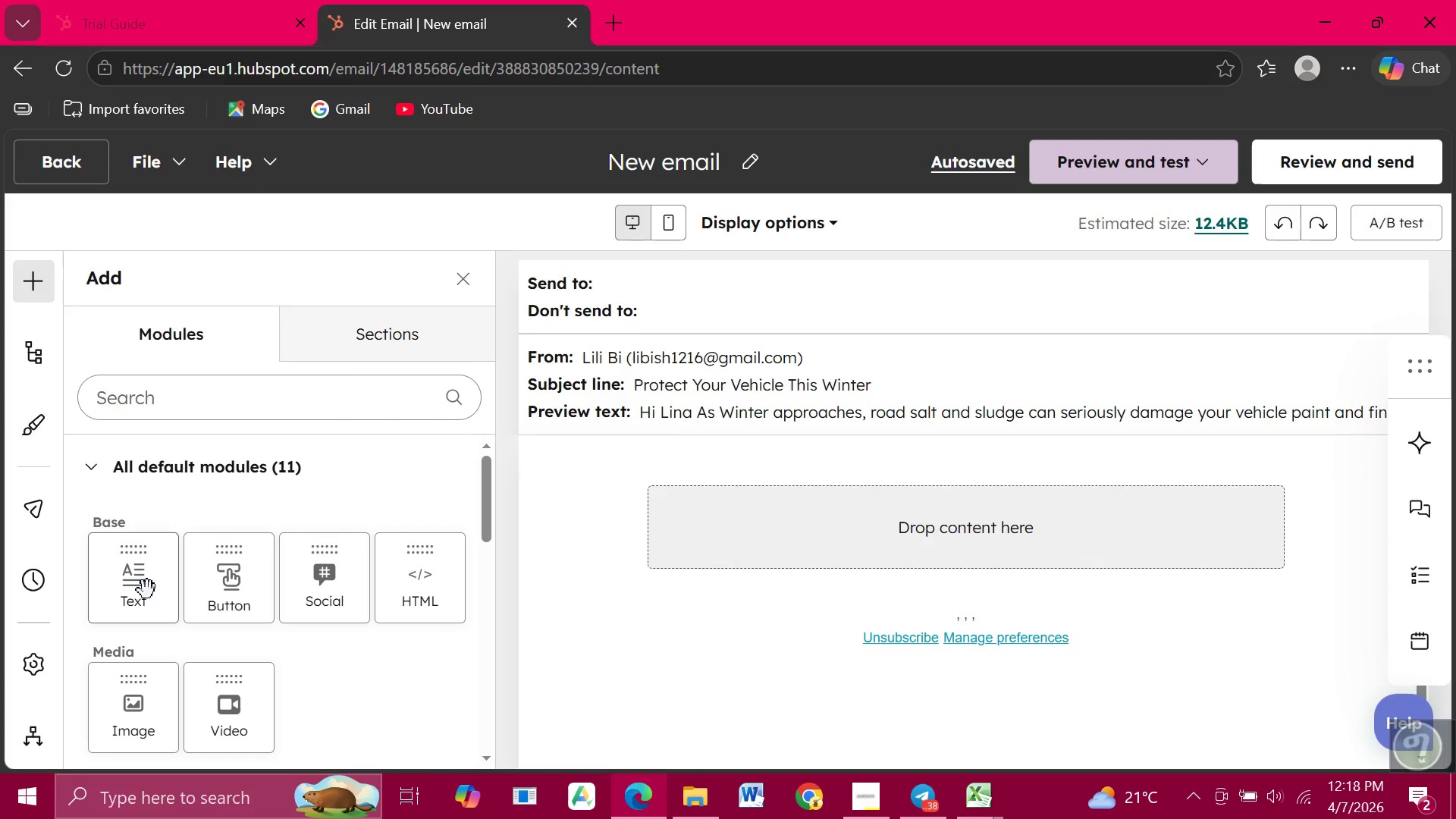 
left_click([150, 591])
 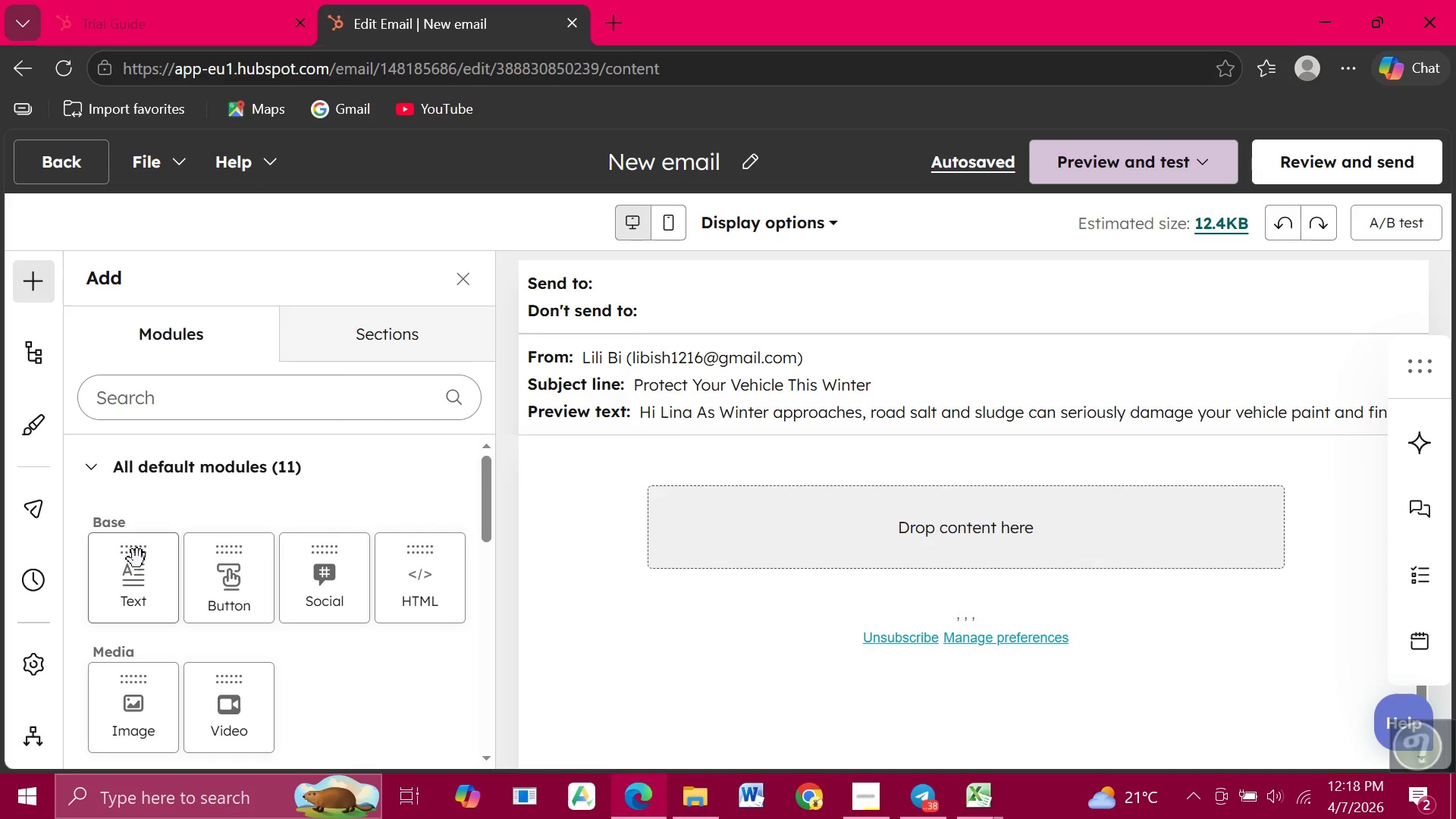 
left_click([138, 588])
 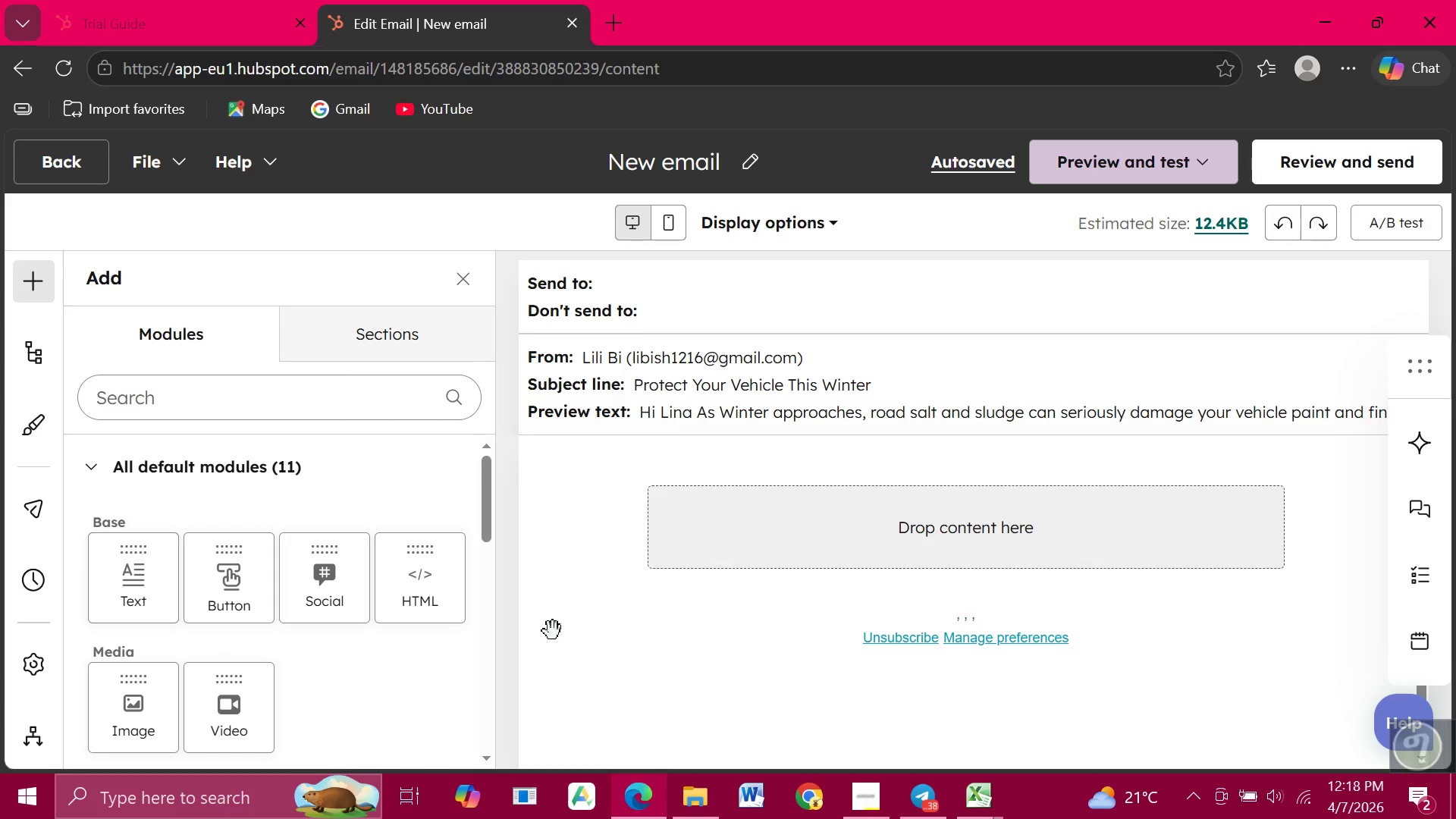 
left_click([137, 557])
 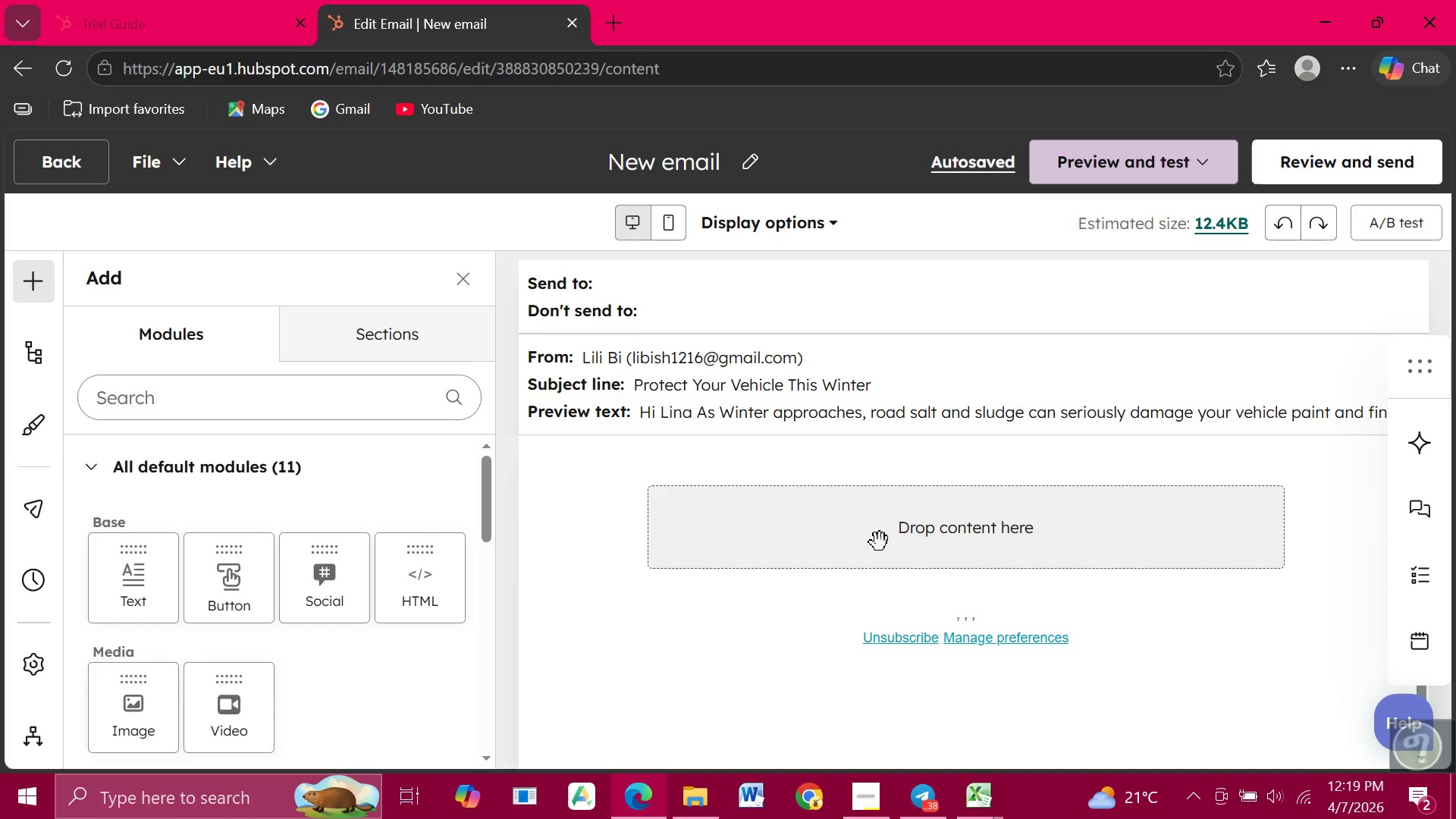 
left_click([880, 542])
 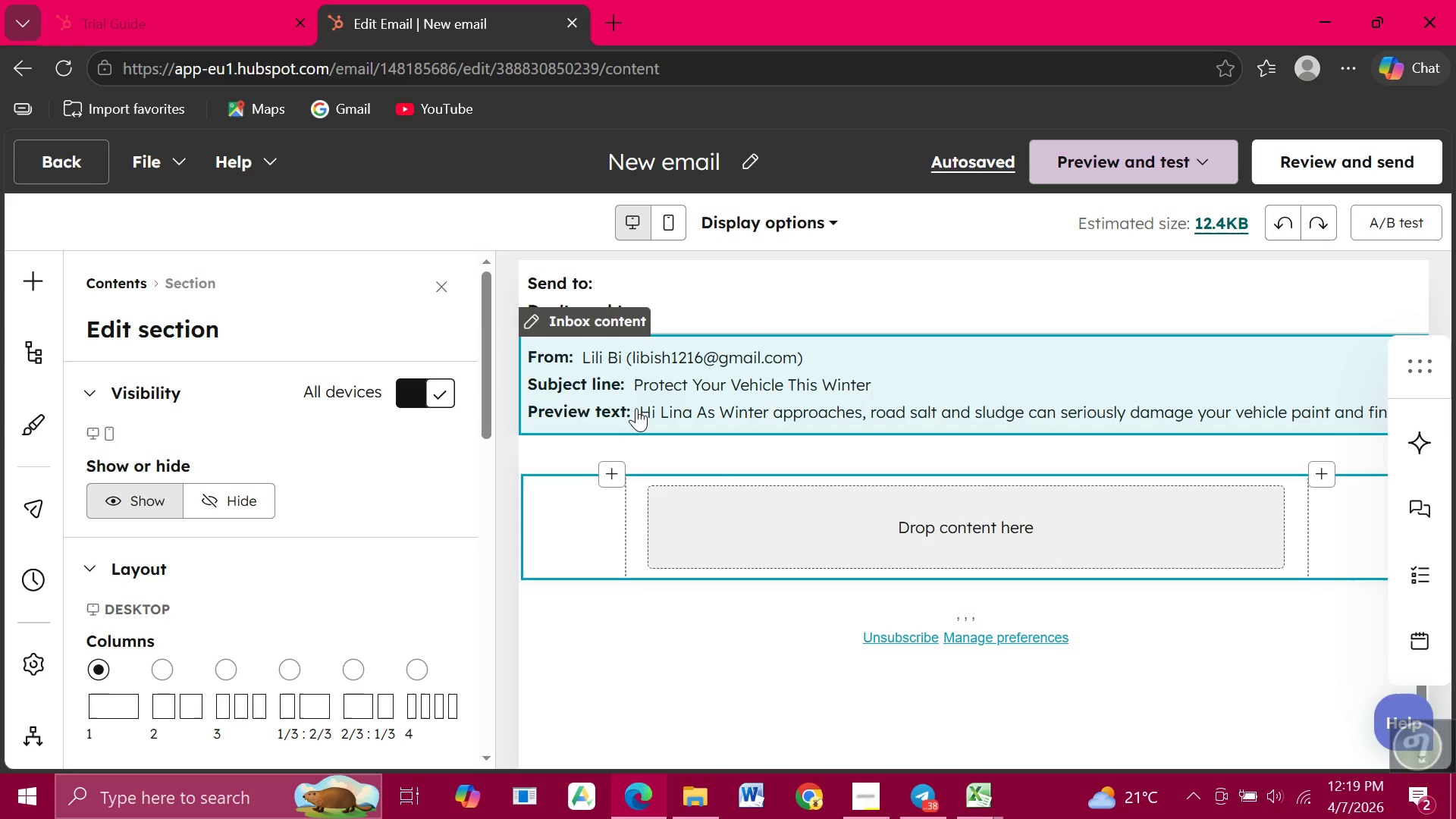 
wait(6.64)
 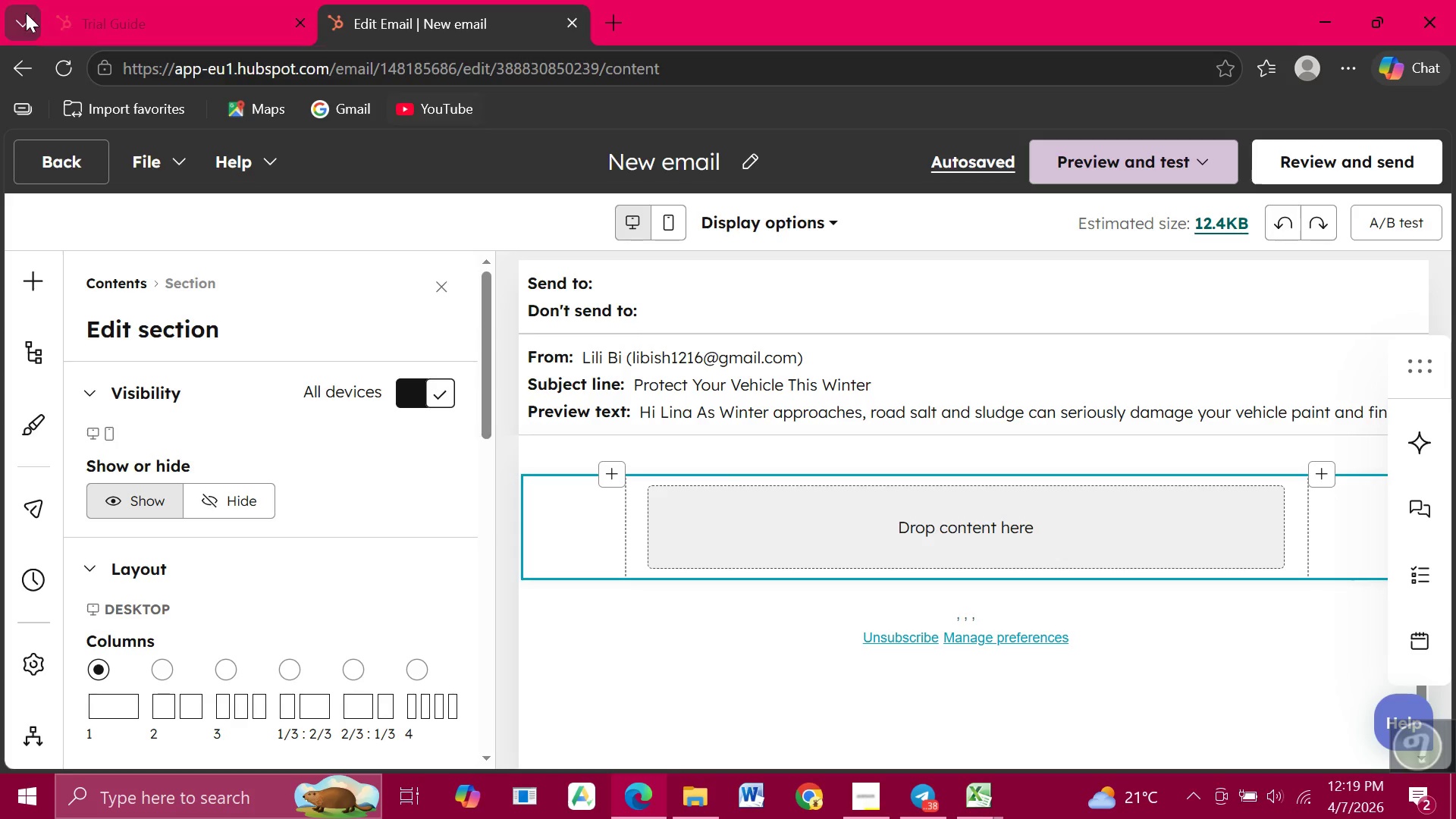 
left_click([639, 408])
 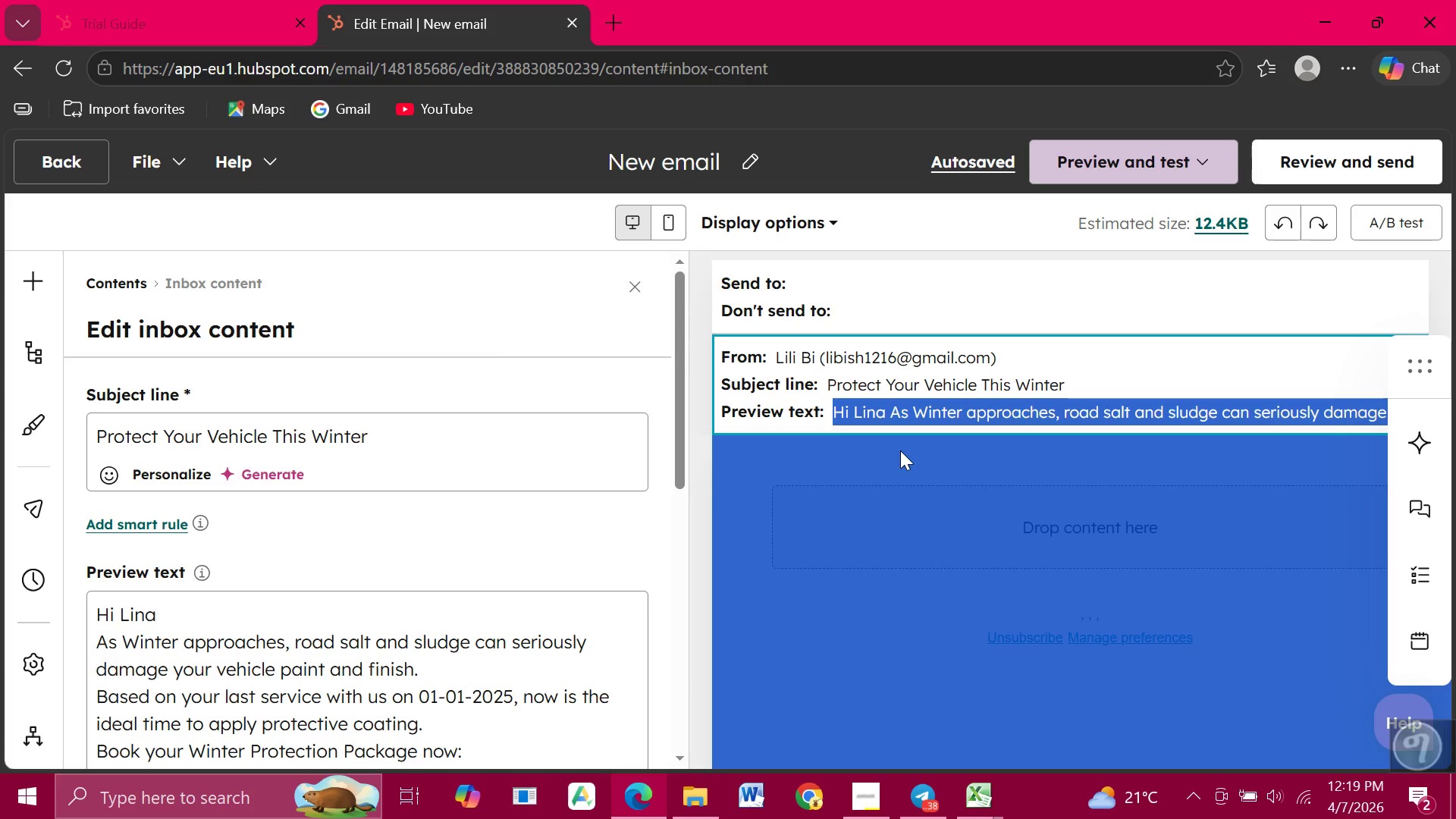 
left_click_drag(start_coordinate=[639, 408], to_coordinate=[900, 450])
 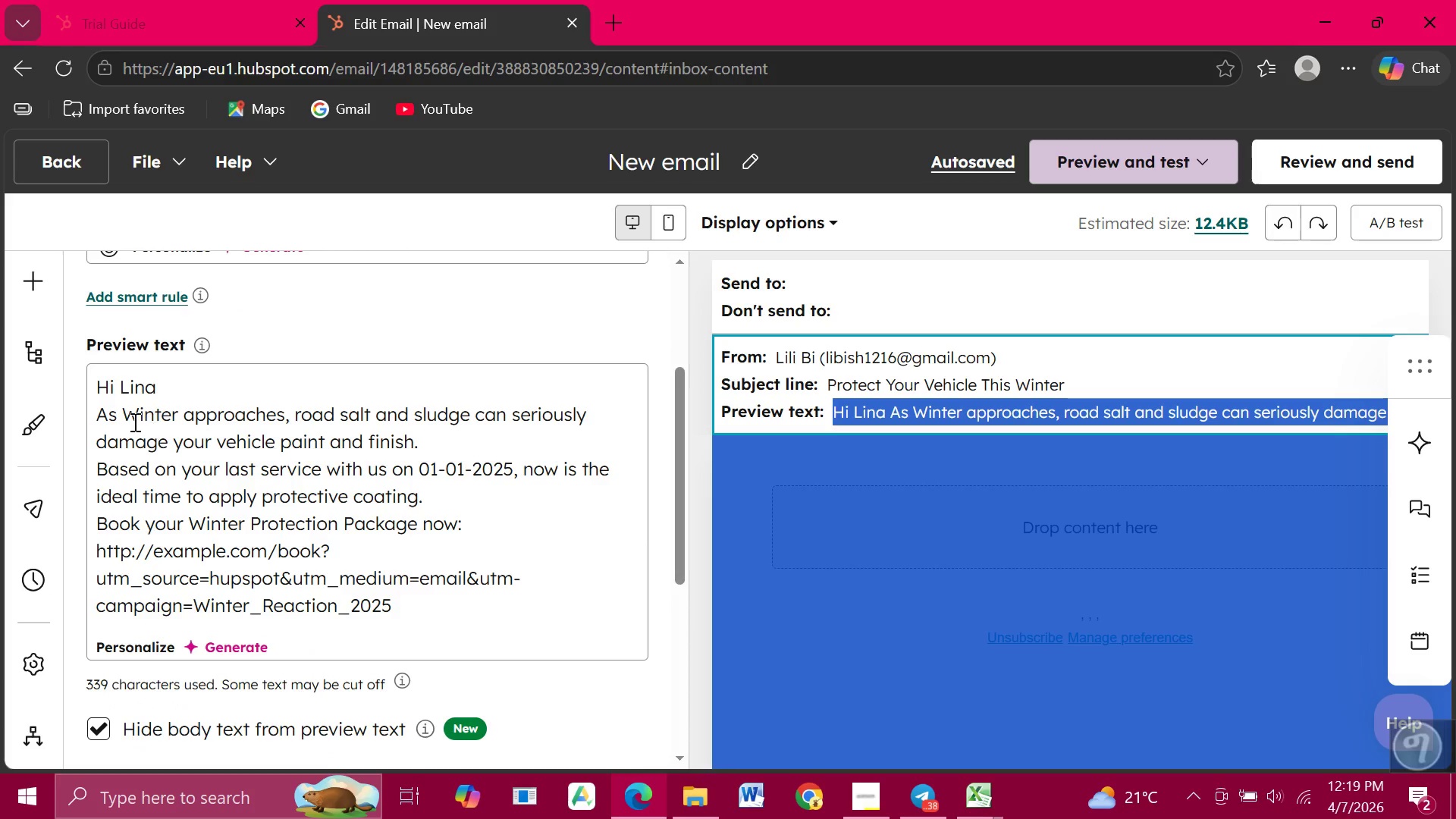 
scroll: coordinate [249, 506], scroll_direction: down, amount: 2.0
 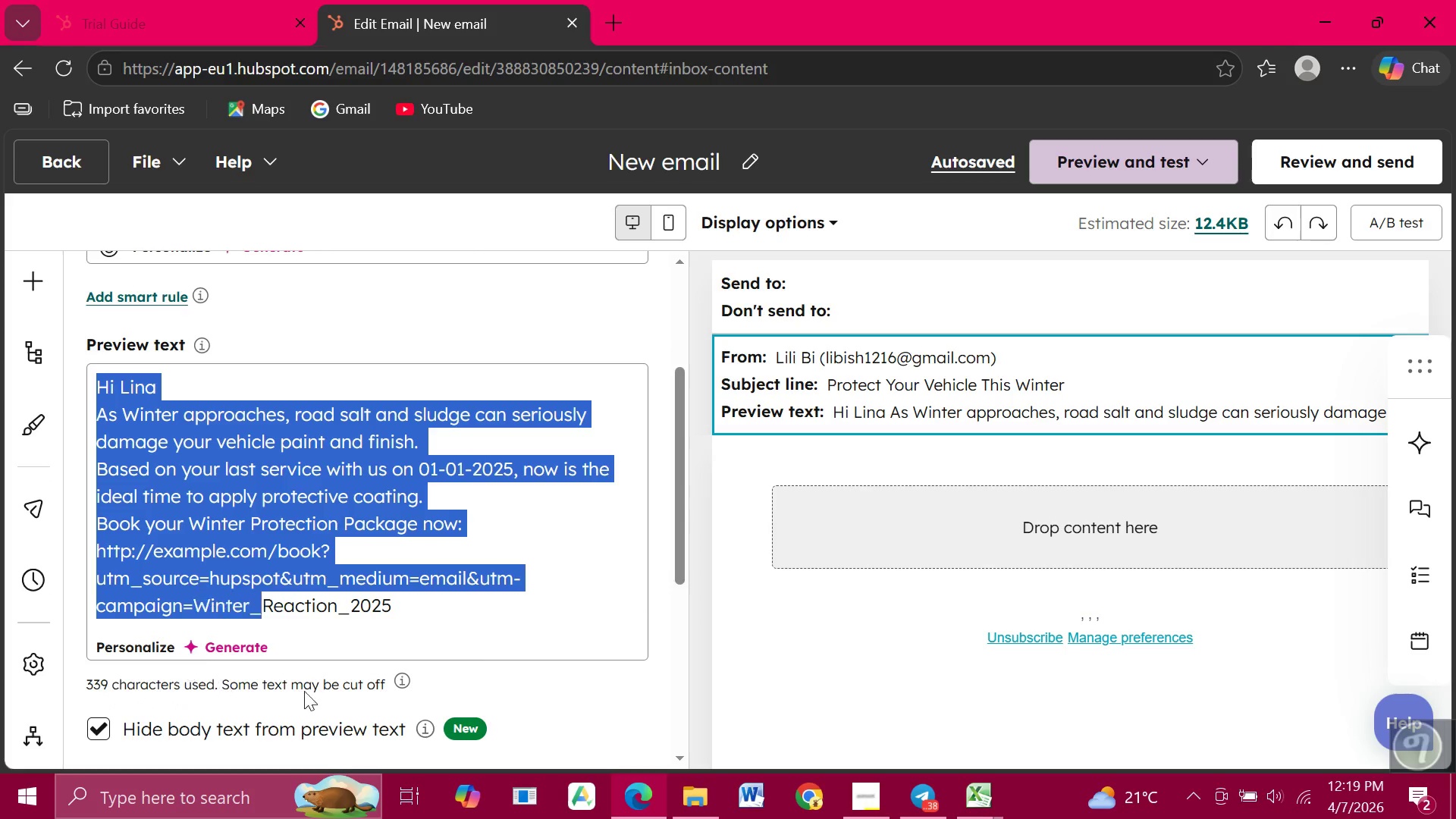 
left_click_drag(start_coordinate=[93, 384], to_coordinate=[479, 690])
 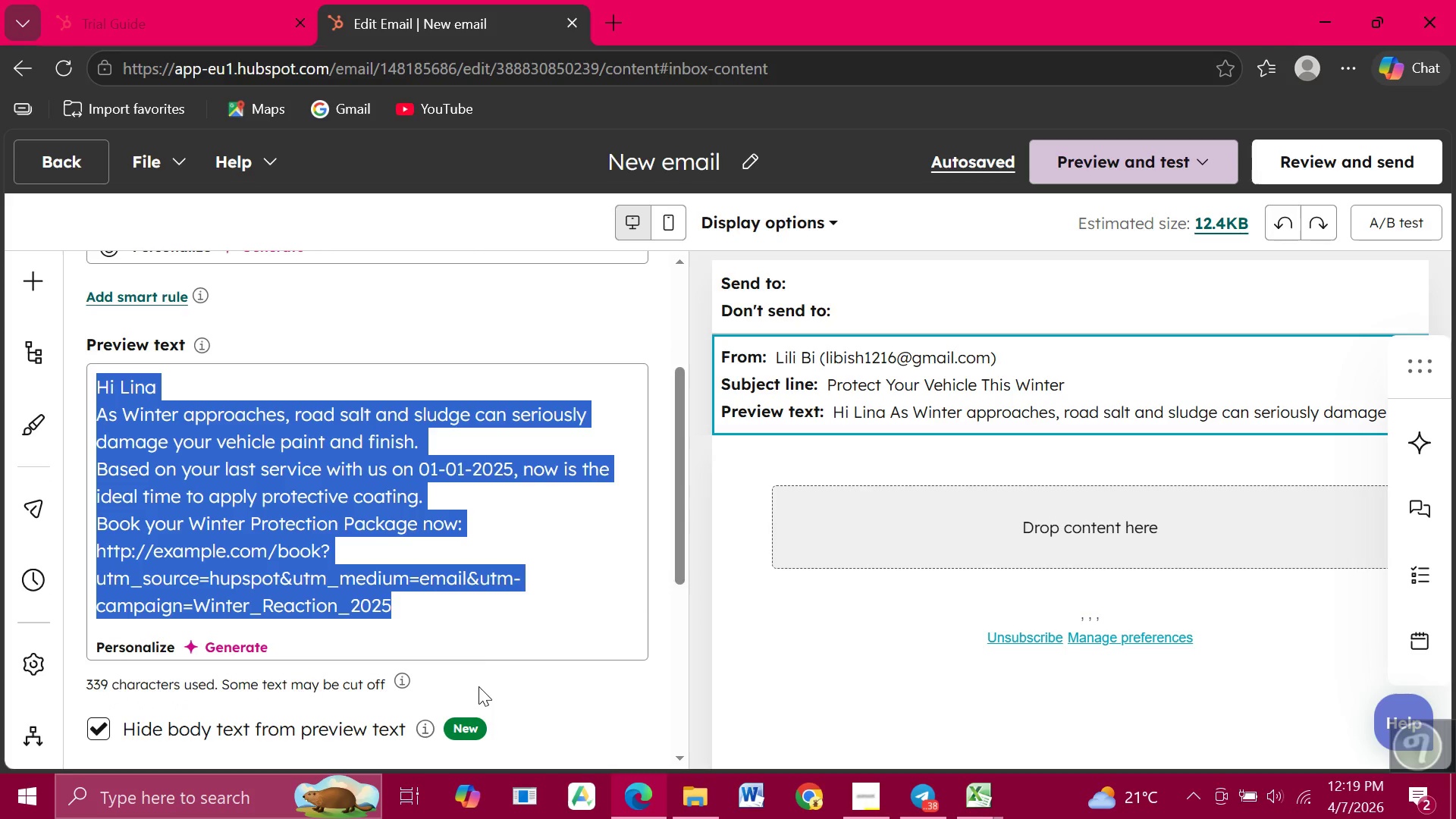 
key(Control+C)
 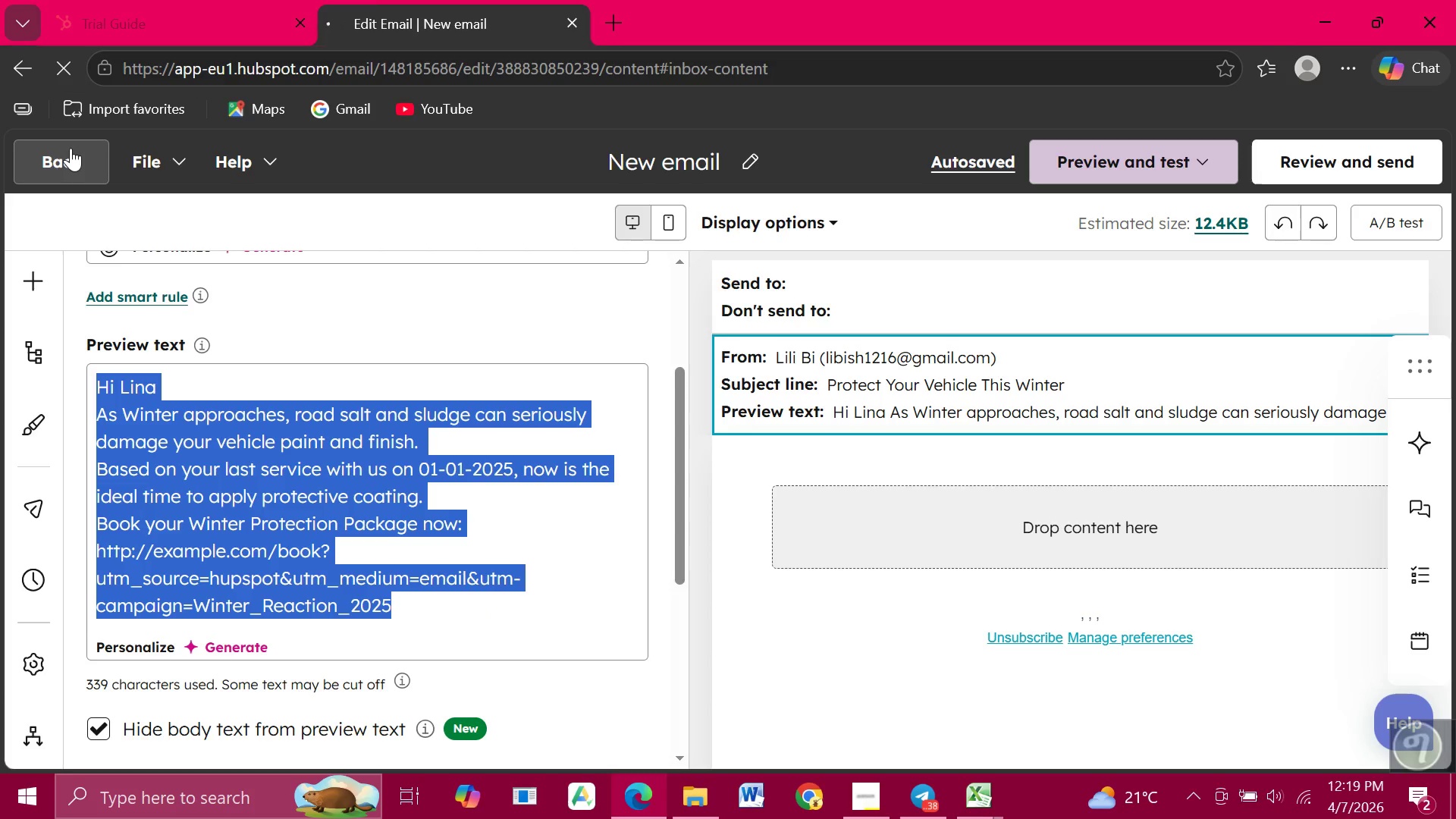 
left_click([71, 148])
 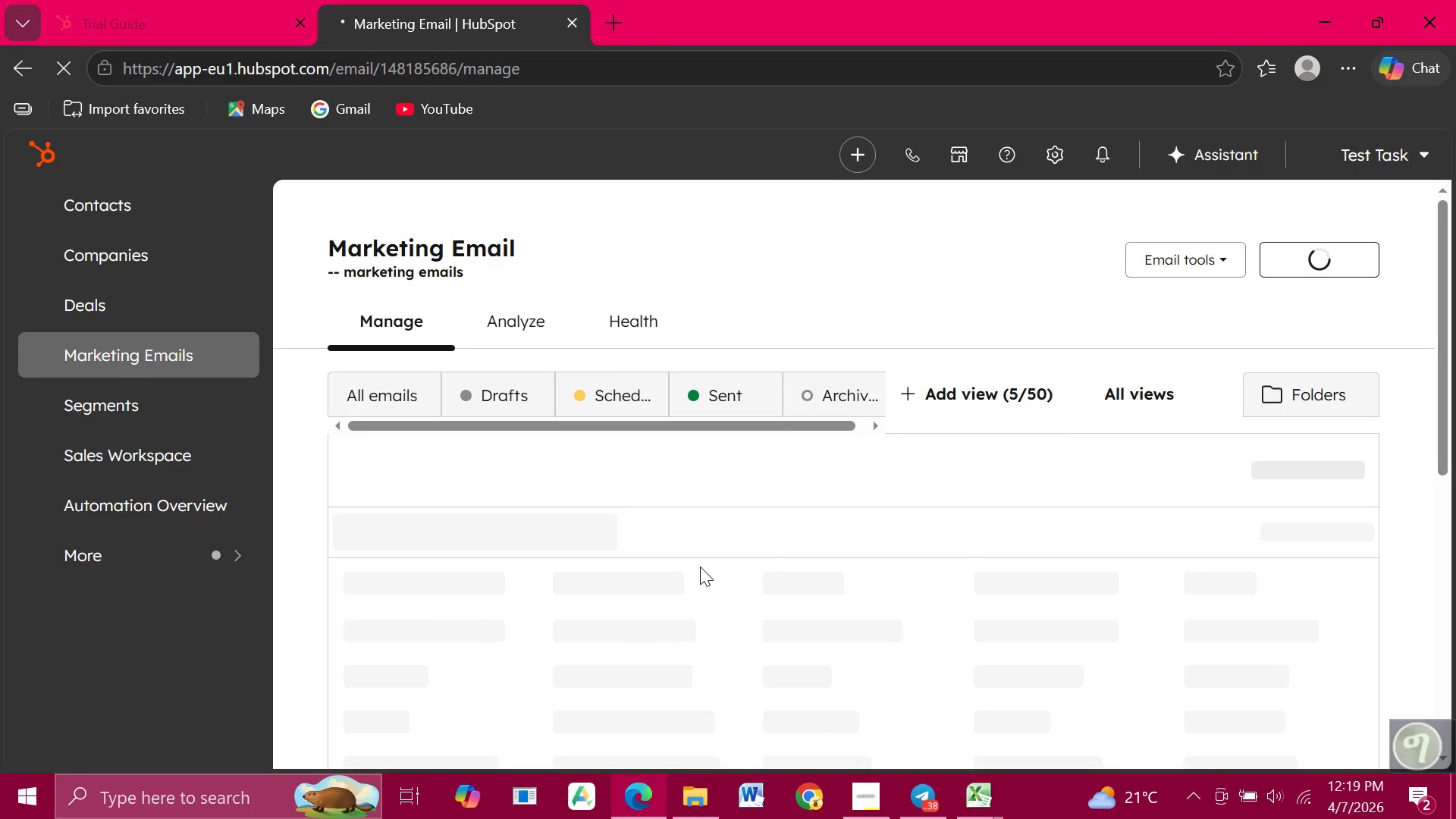 
wait(8.01)
 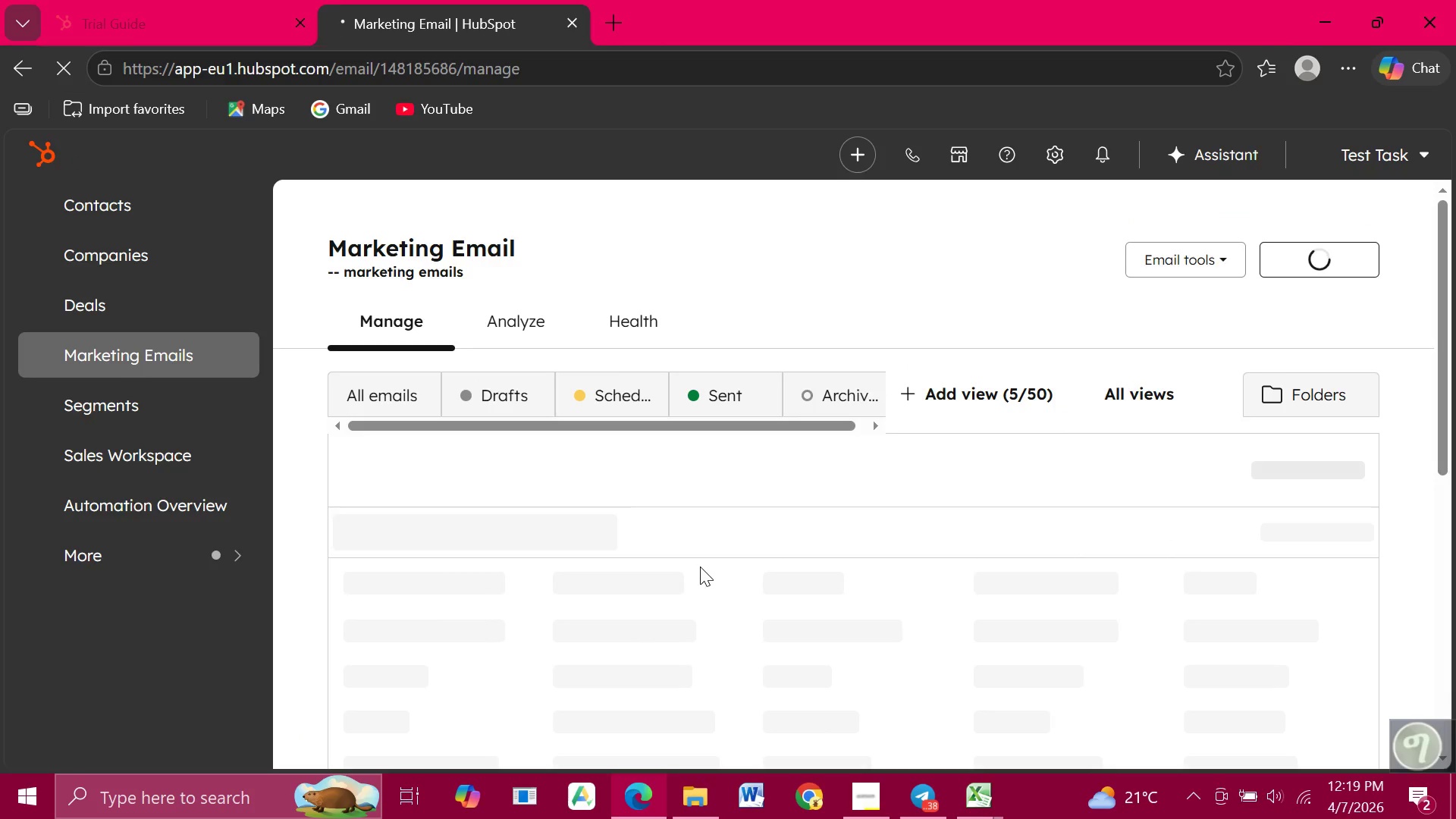 
scroll: coordinate [681, 562], scroll_direction: down, amount: 1.0
 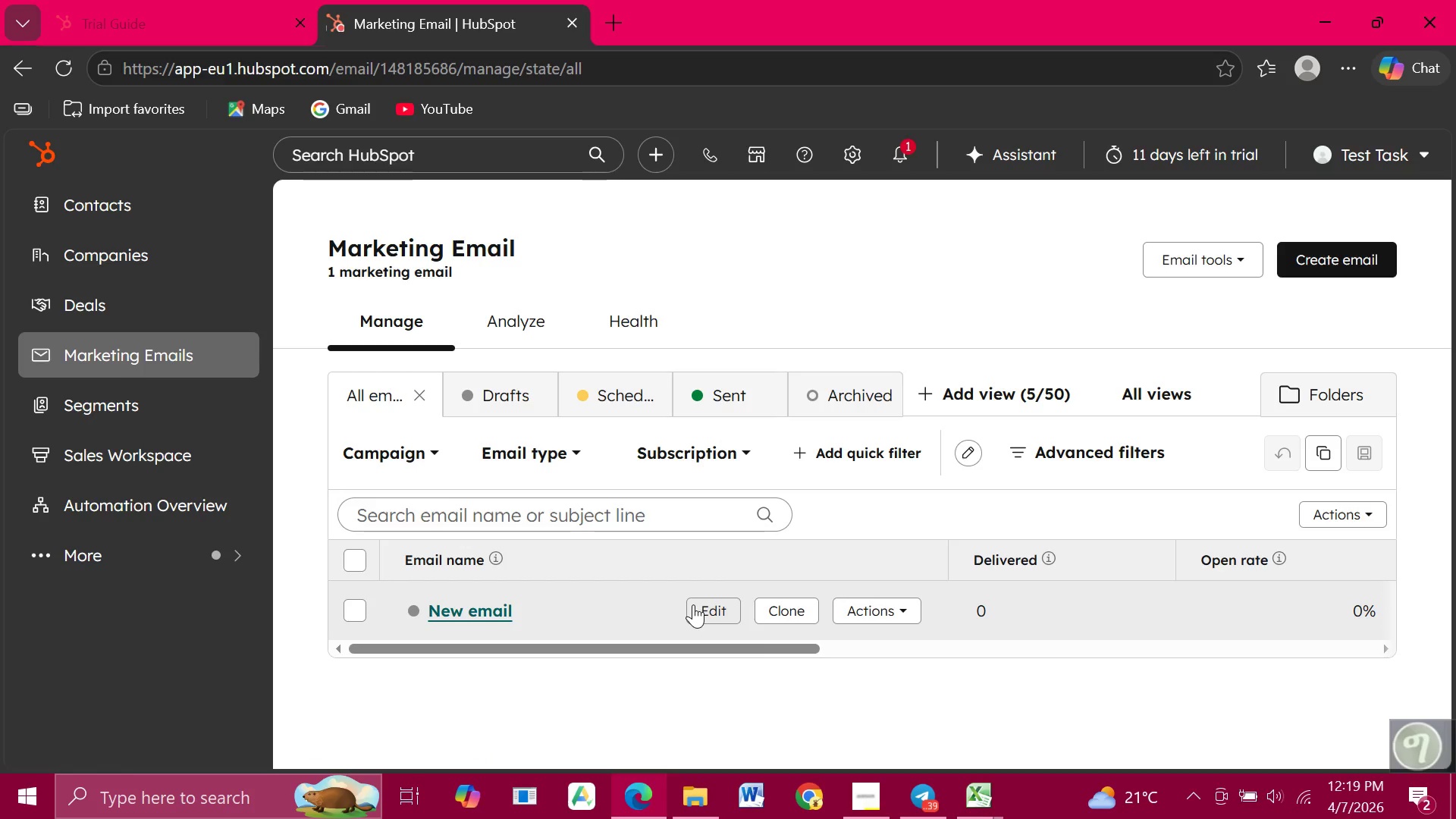 
wait(11.85)
 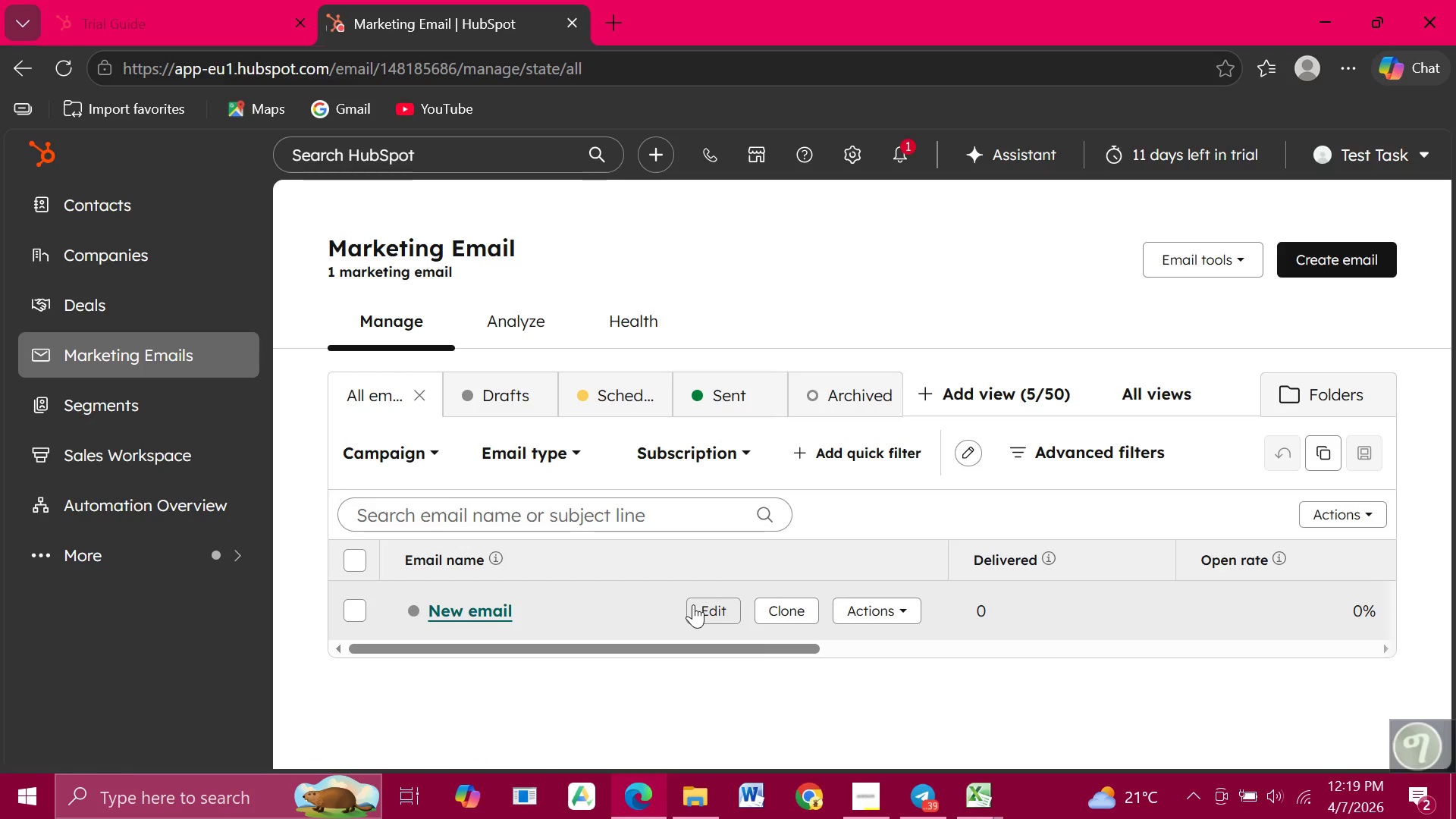 
left_click([710, 610])
 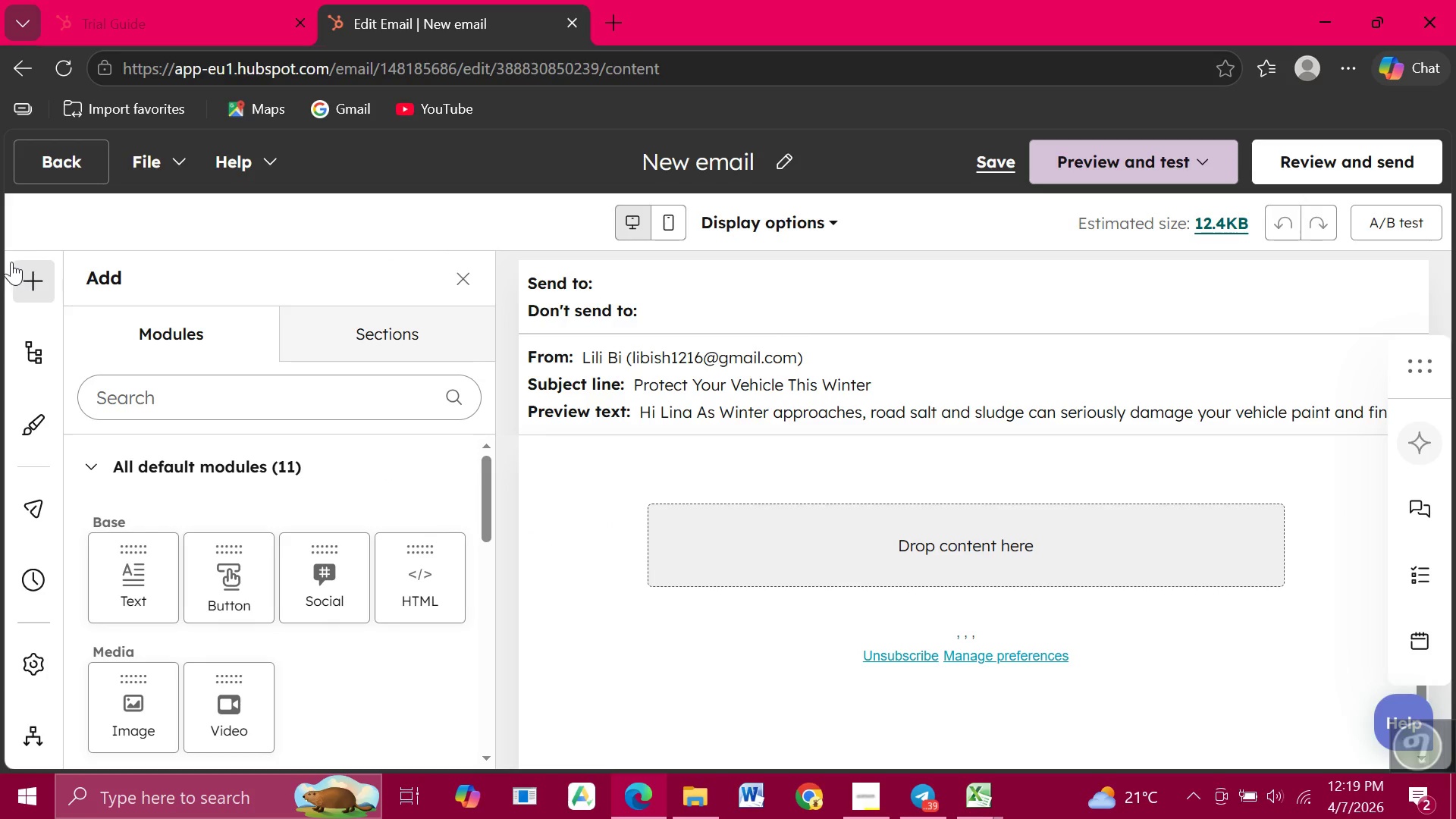 
wait(11.45)
 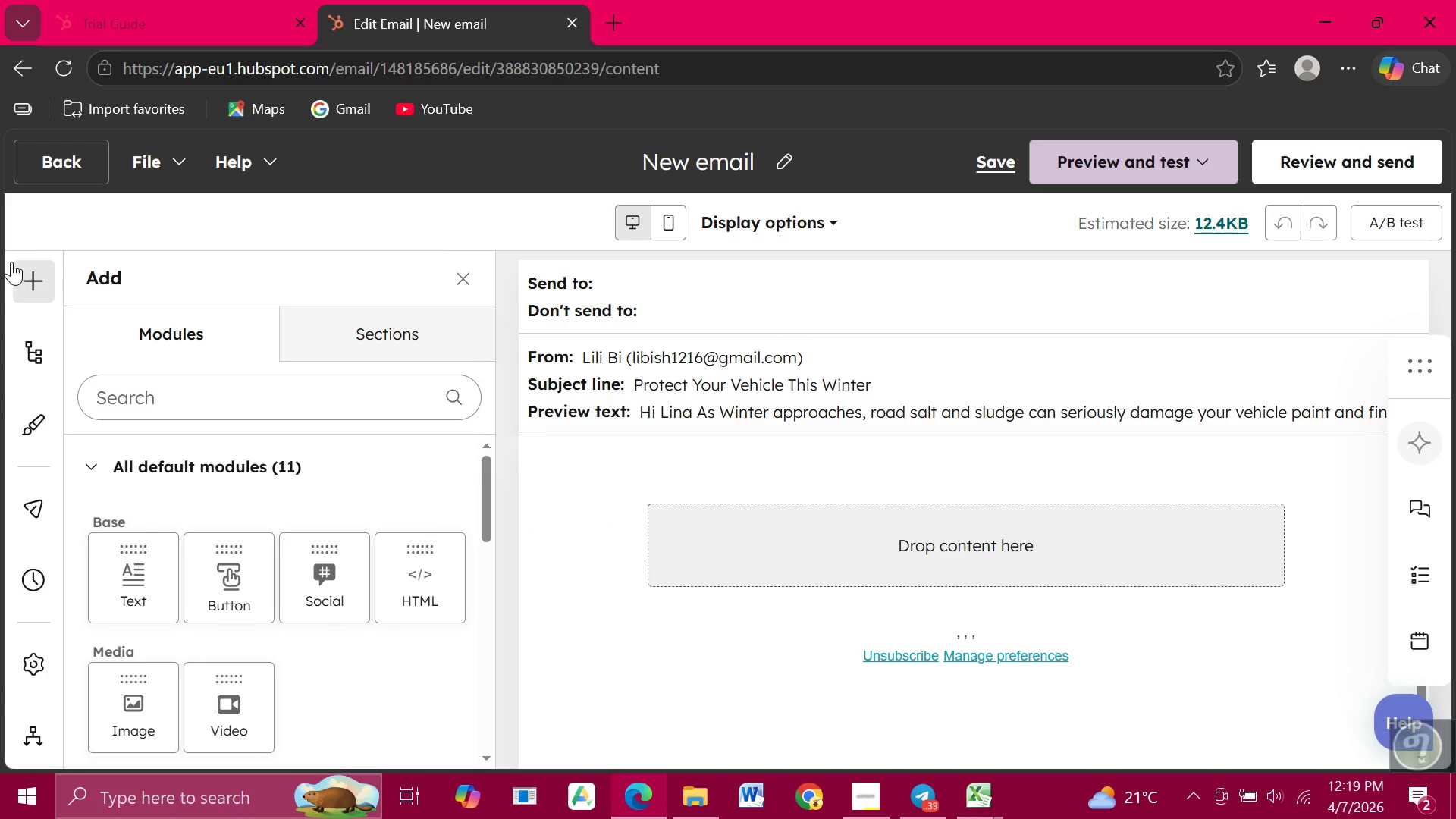 
left_click([56, 145])
 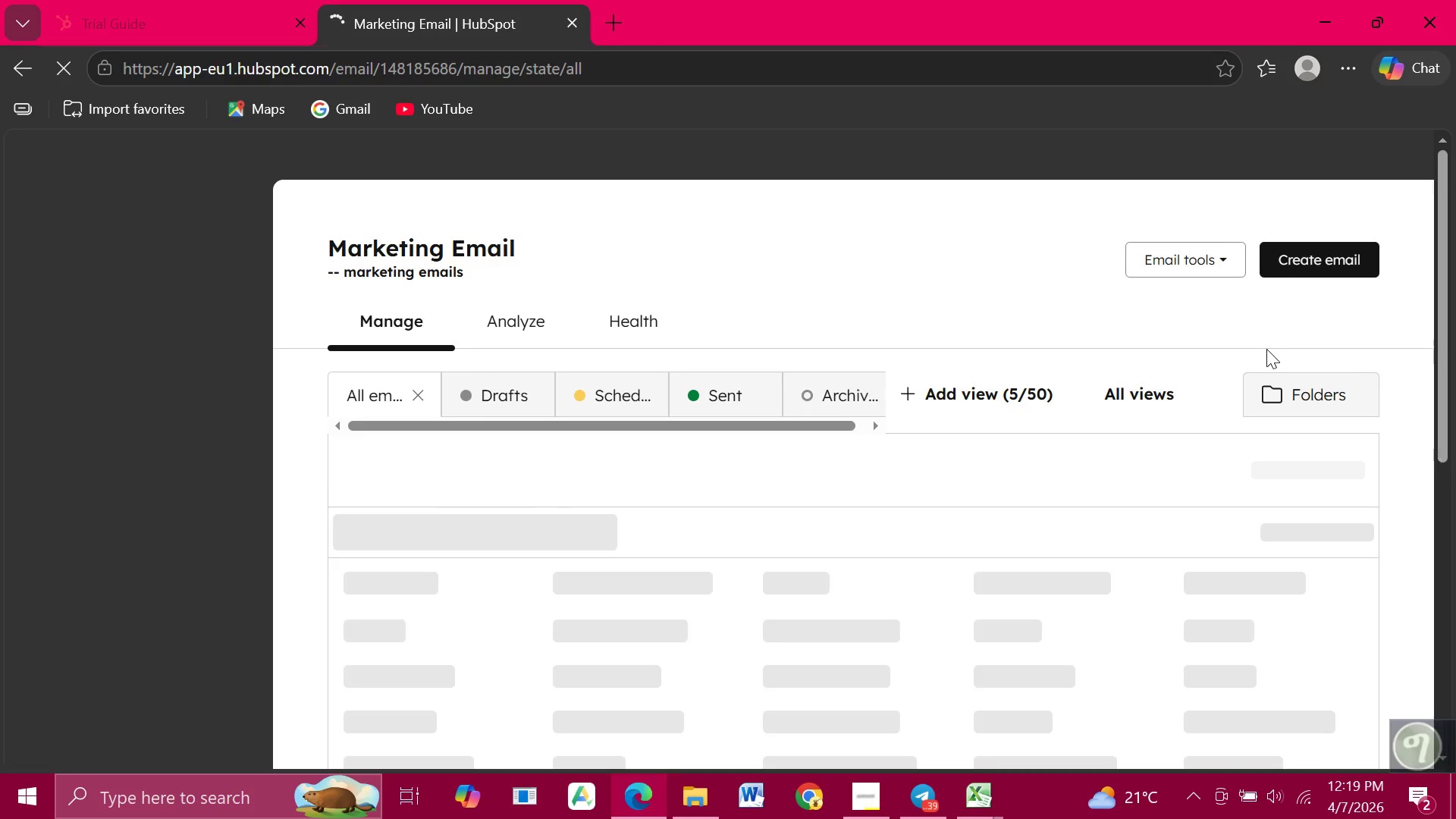 
wait(6.91)
 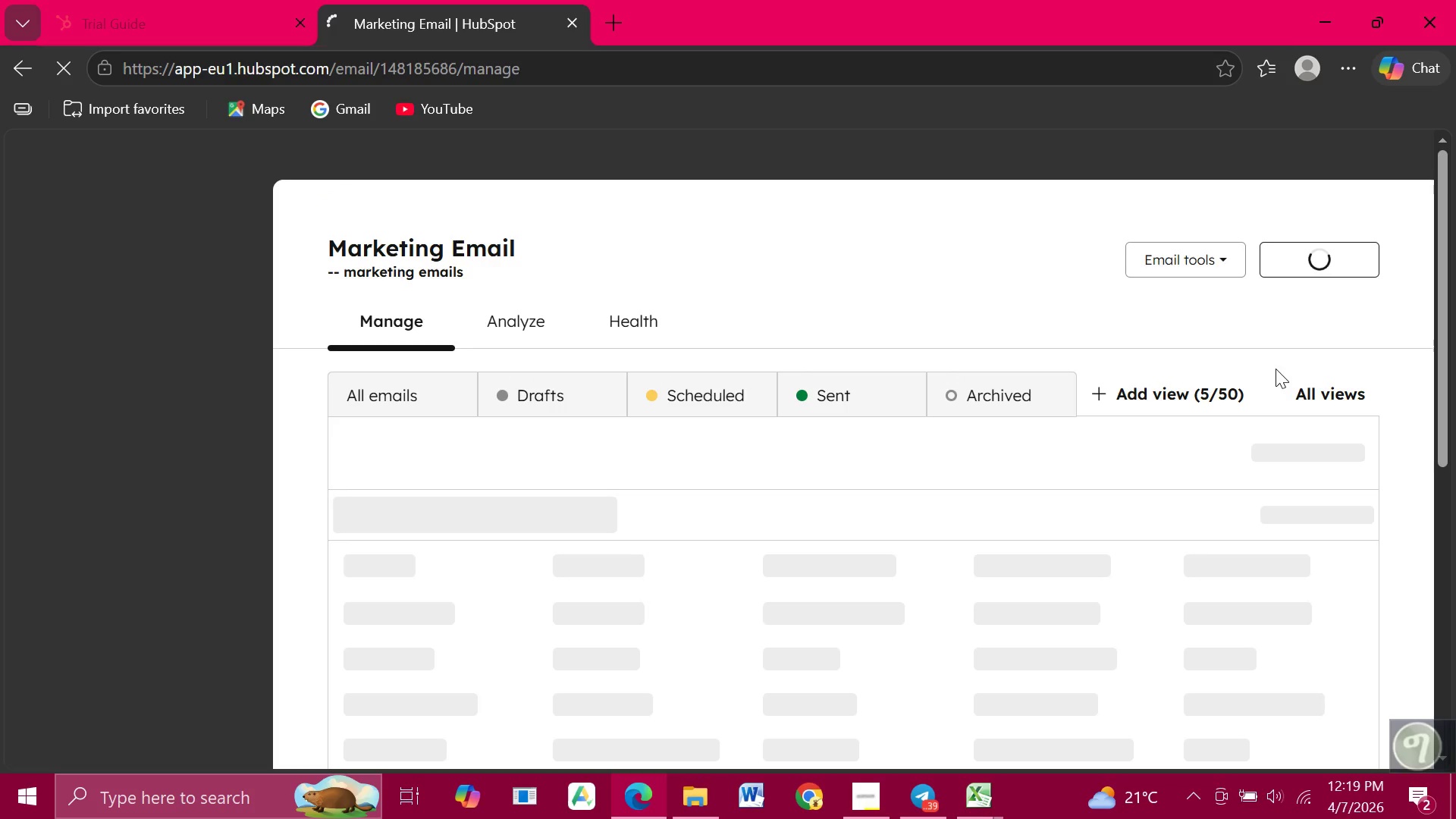 
left_click([1323, 257])
 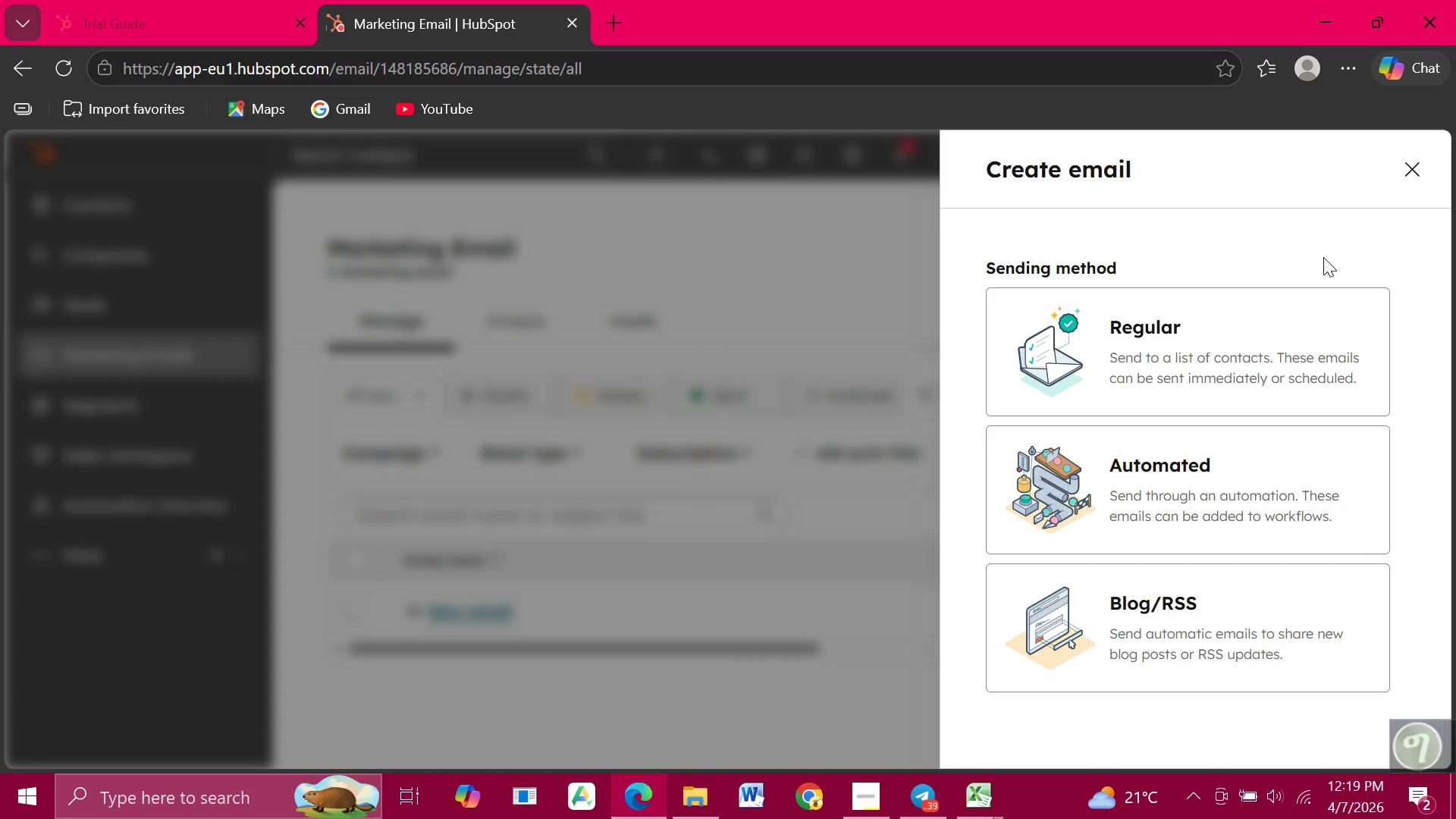 
wait(8.02)
 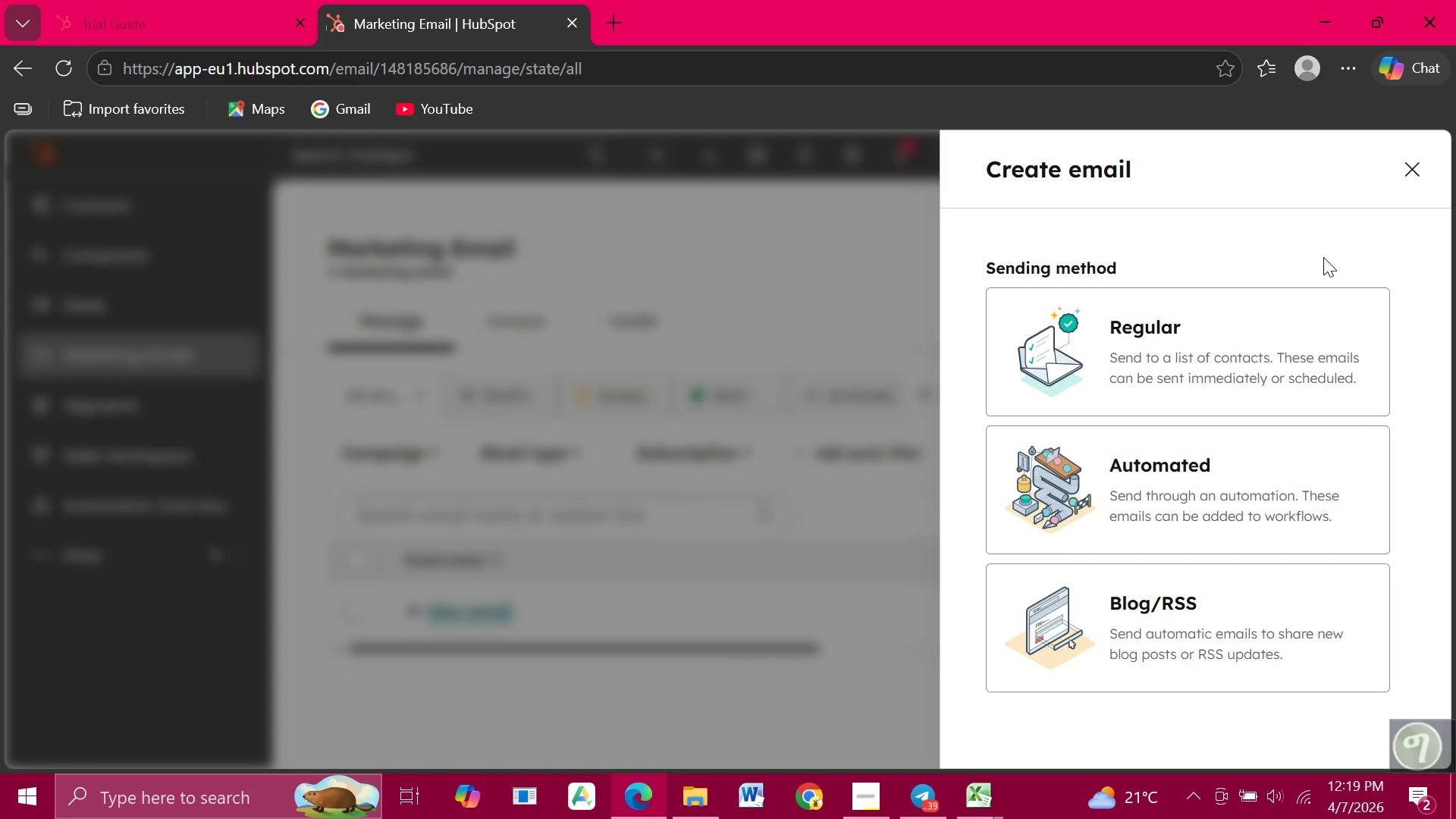 
left_click([1262, 372])
 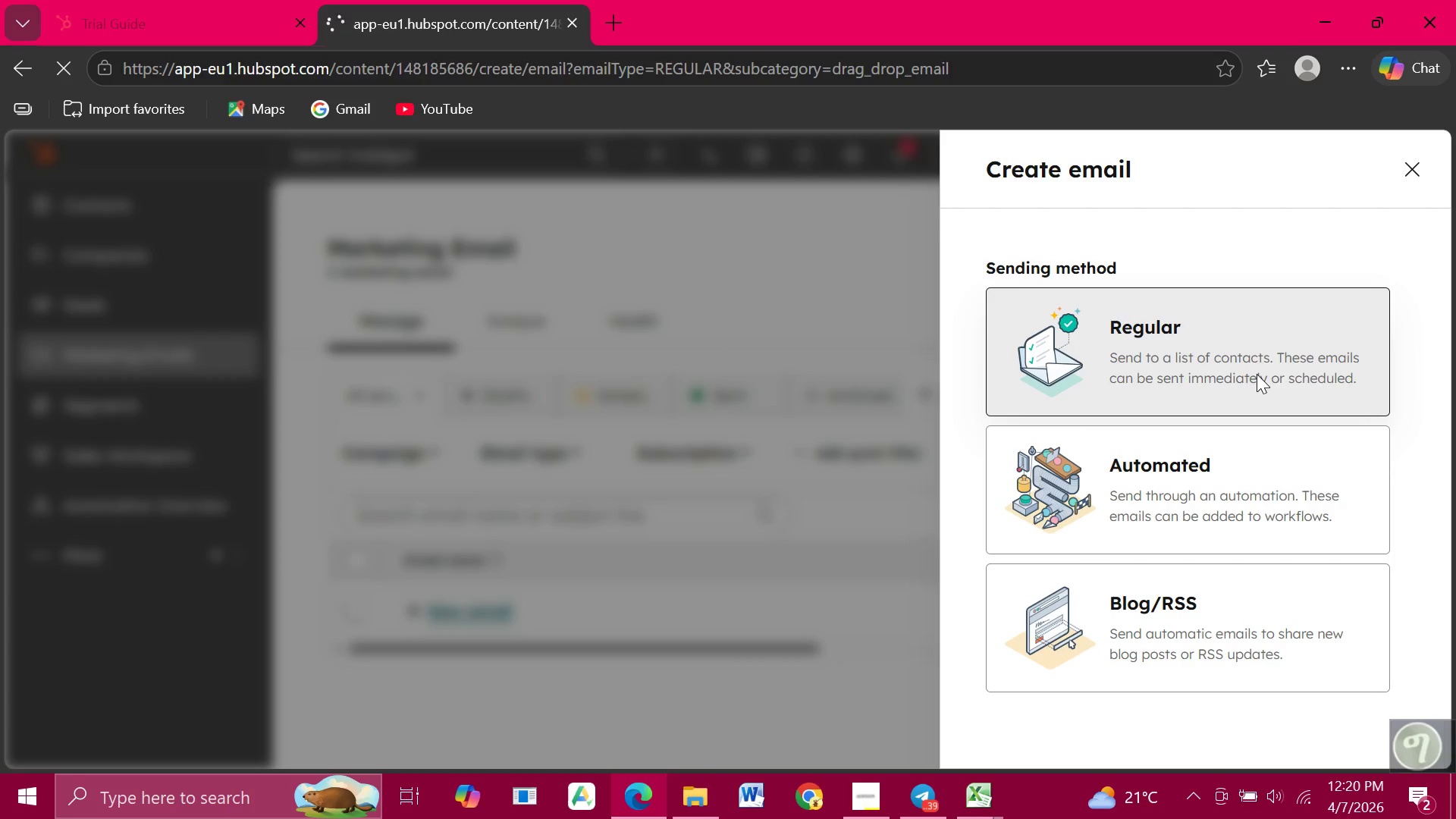 
mouse_move([1285, 385])
 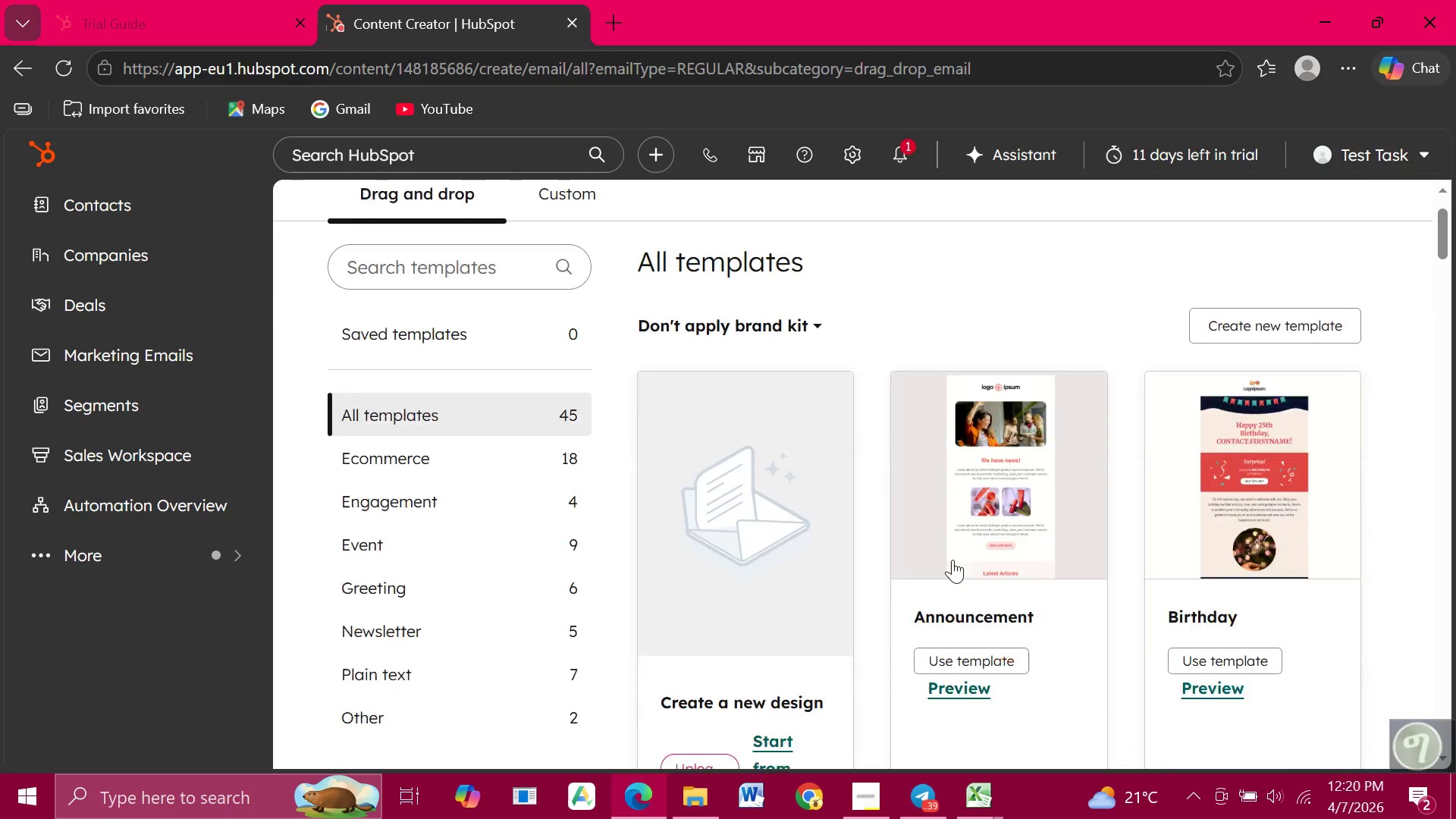 
scroll: coordinate [953, 560], scroll_direction: down, amount: 8.0
 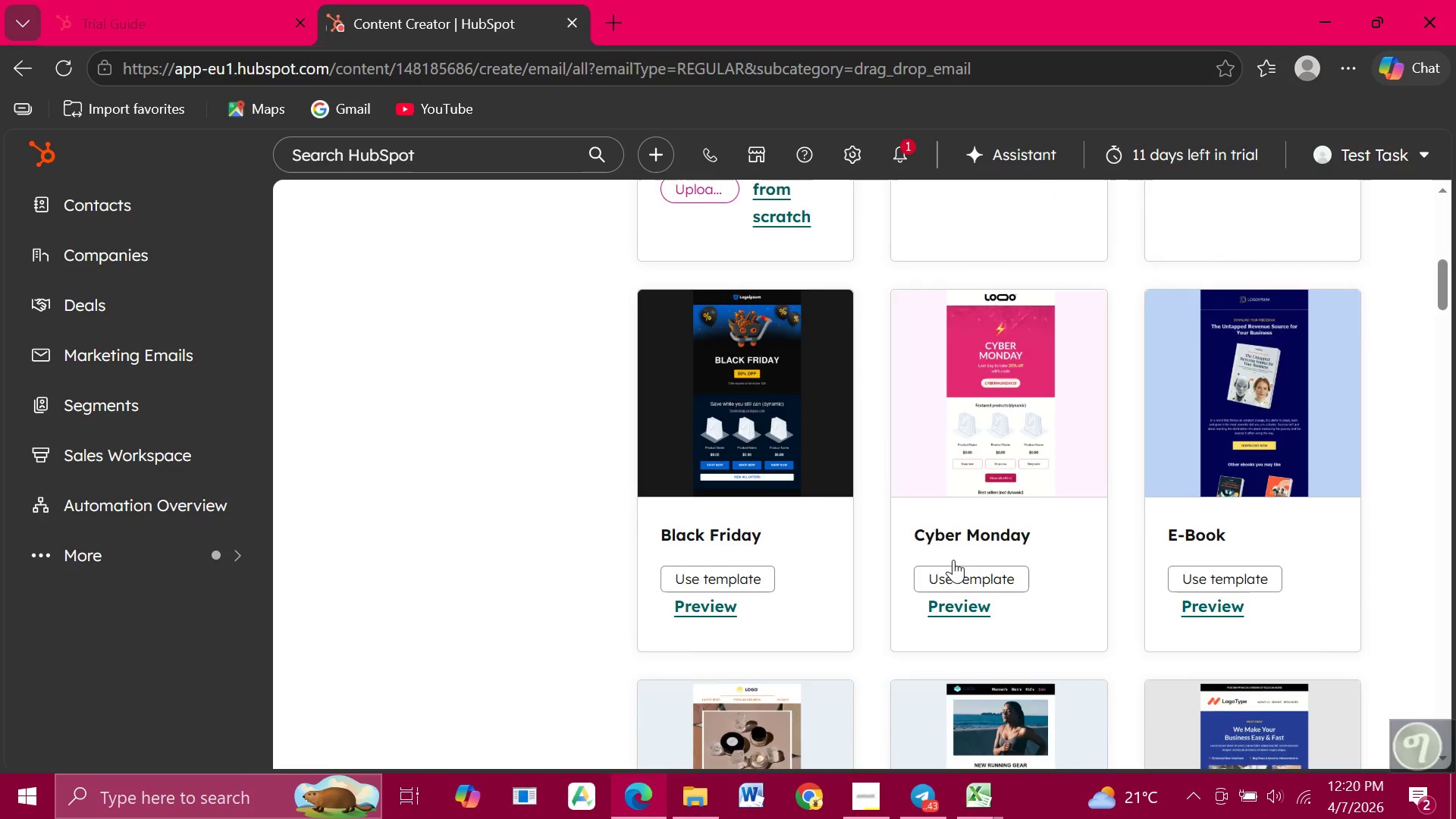 
scroll: coordinate [953, 560], scroll_direction: up, amount: 12.0
 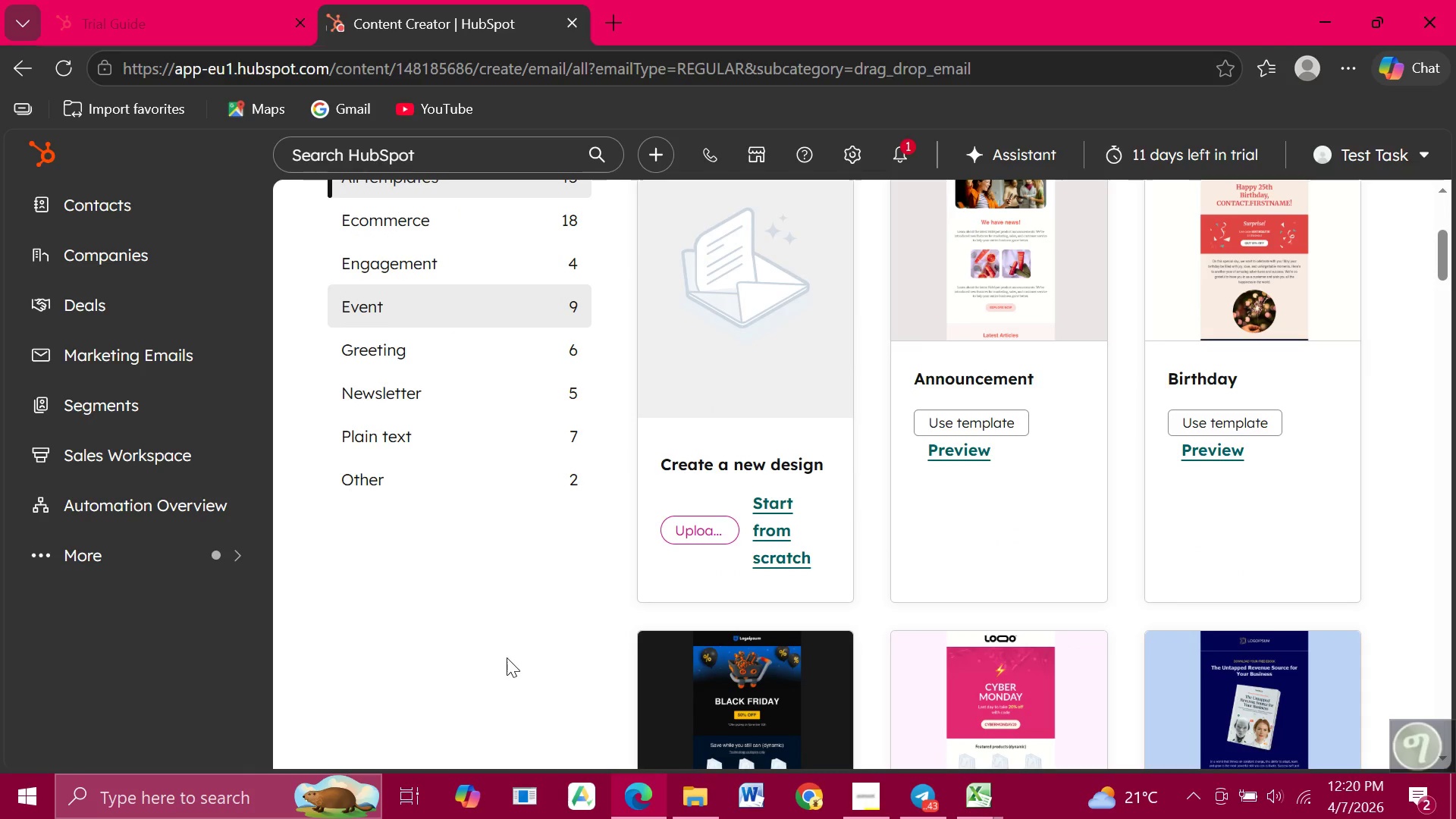 
scroll: coordinate [507, 657], scroll_direction: down, amount: 2.0
 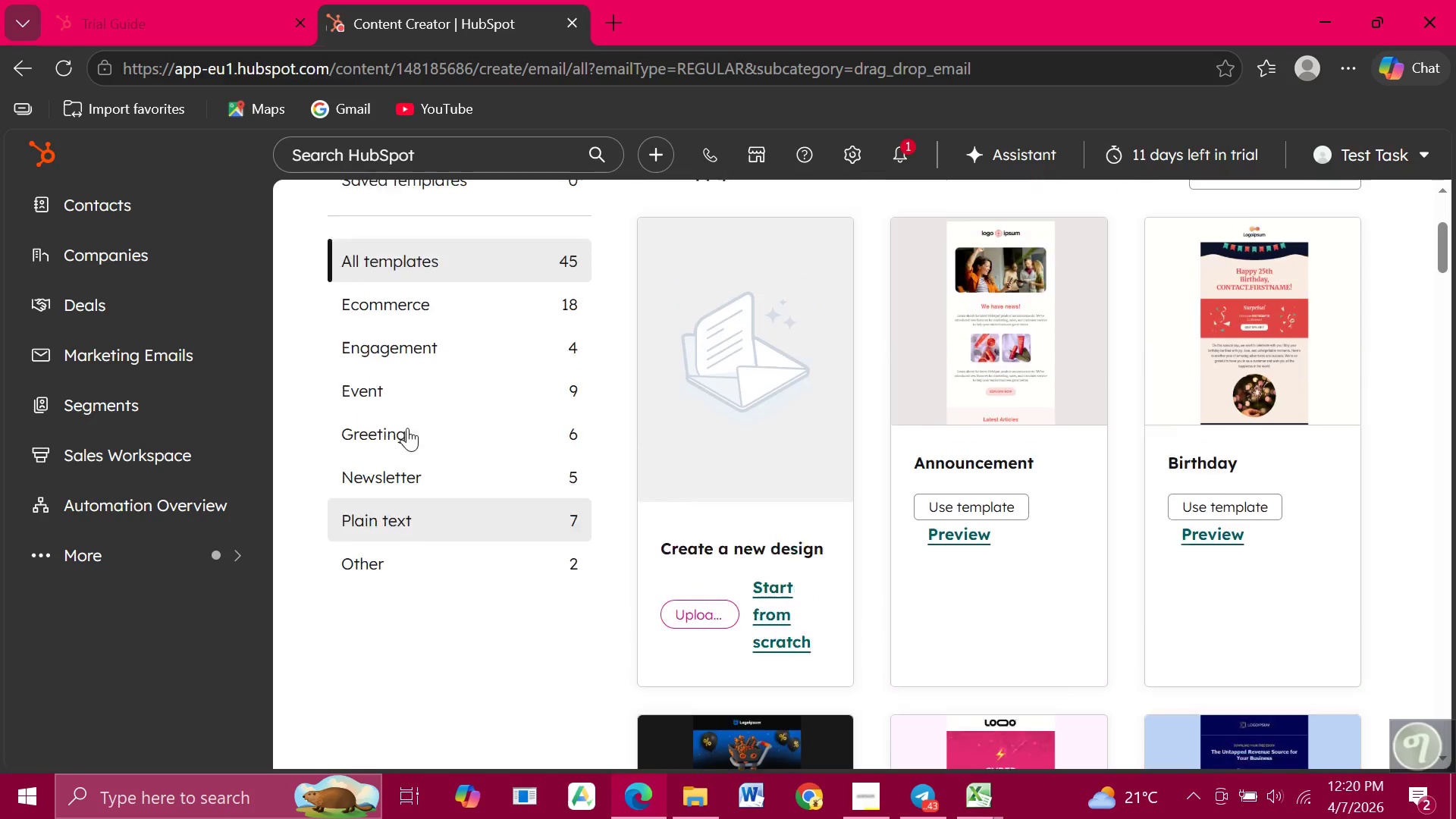 
scroll: coordinate [407, 428], scroll_direction: none, amount: 0.0
 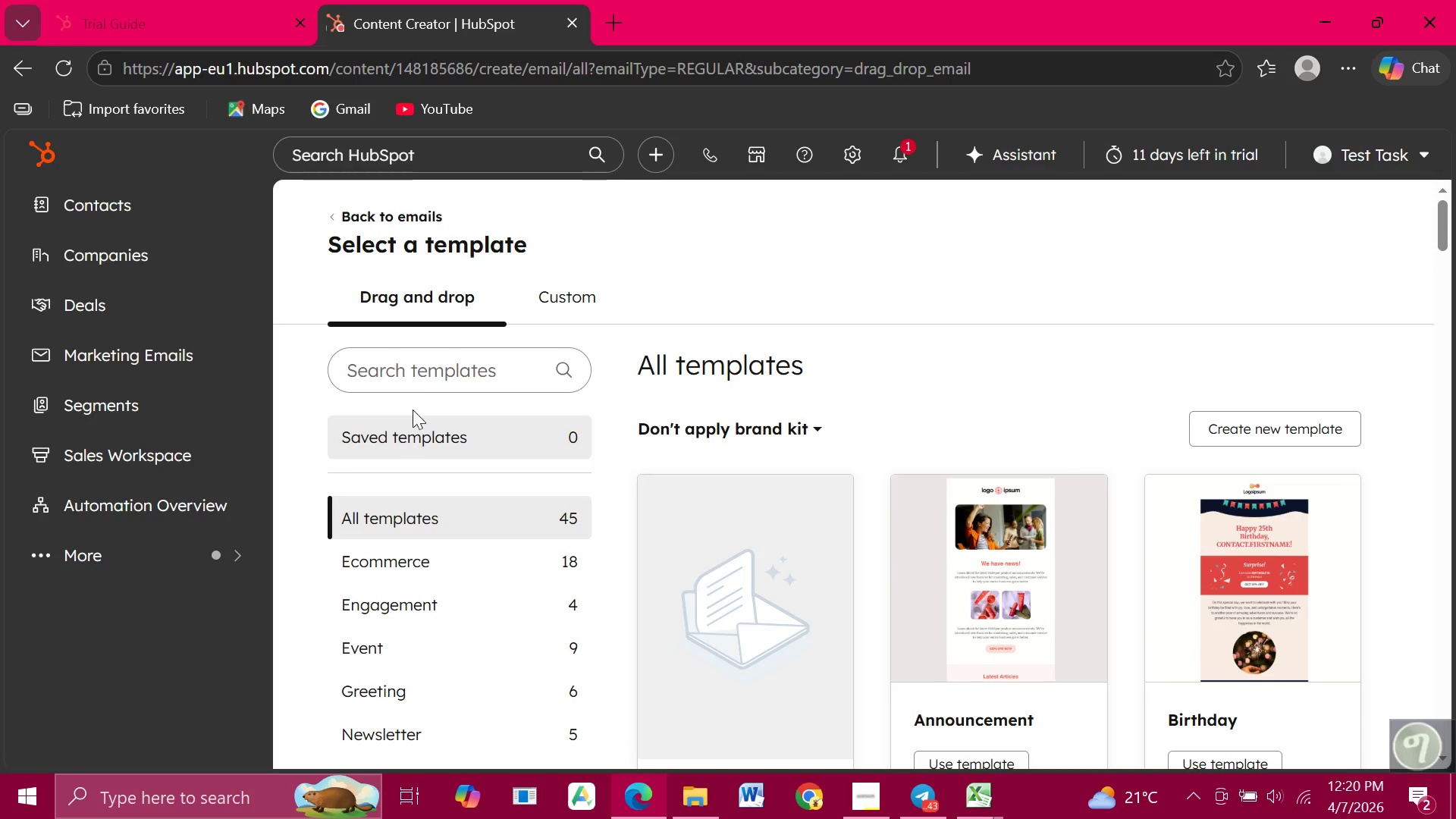 
scroll: coordinate [407, 428], scroll_direction: up, amount: 2.0
 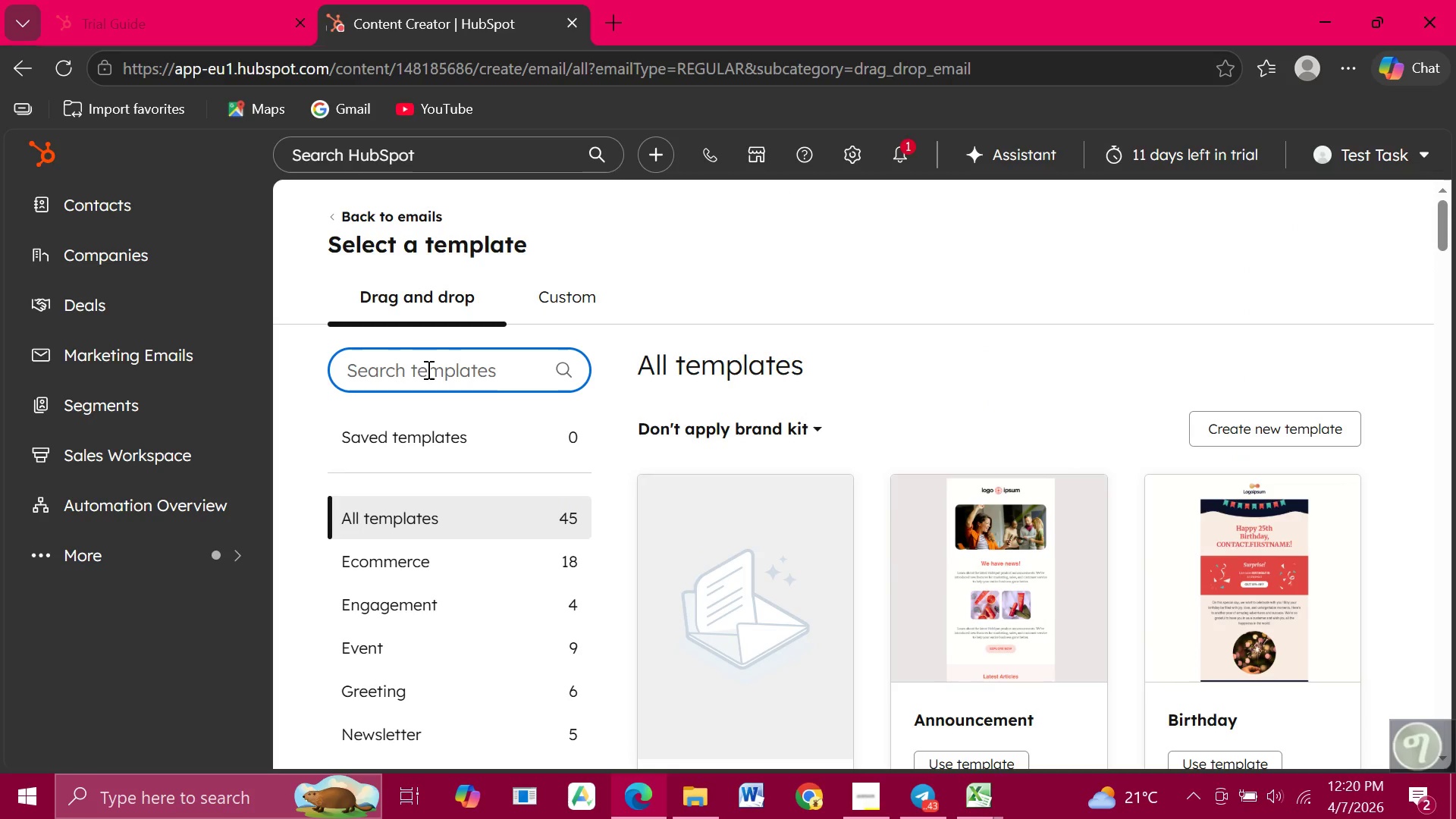 
left_click([427, 369])
 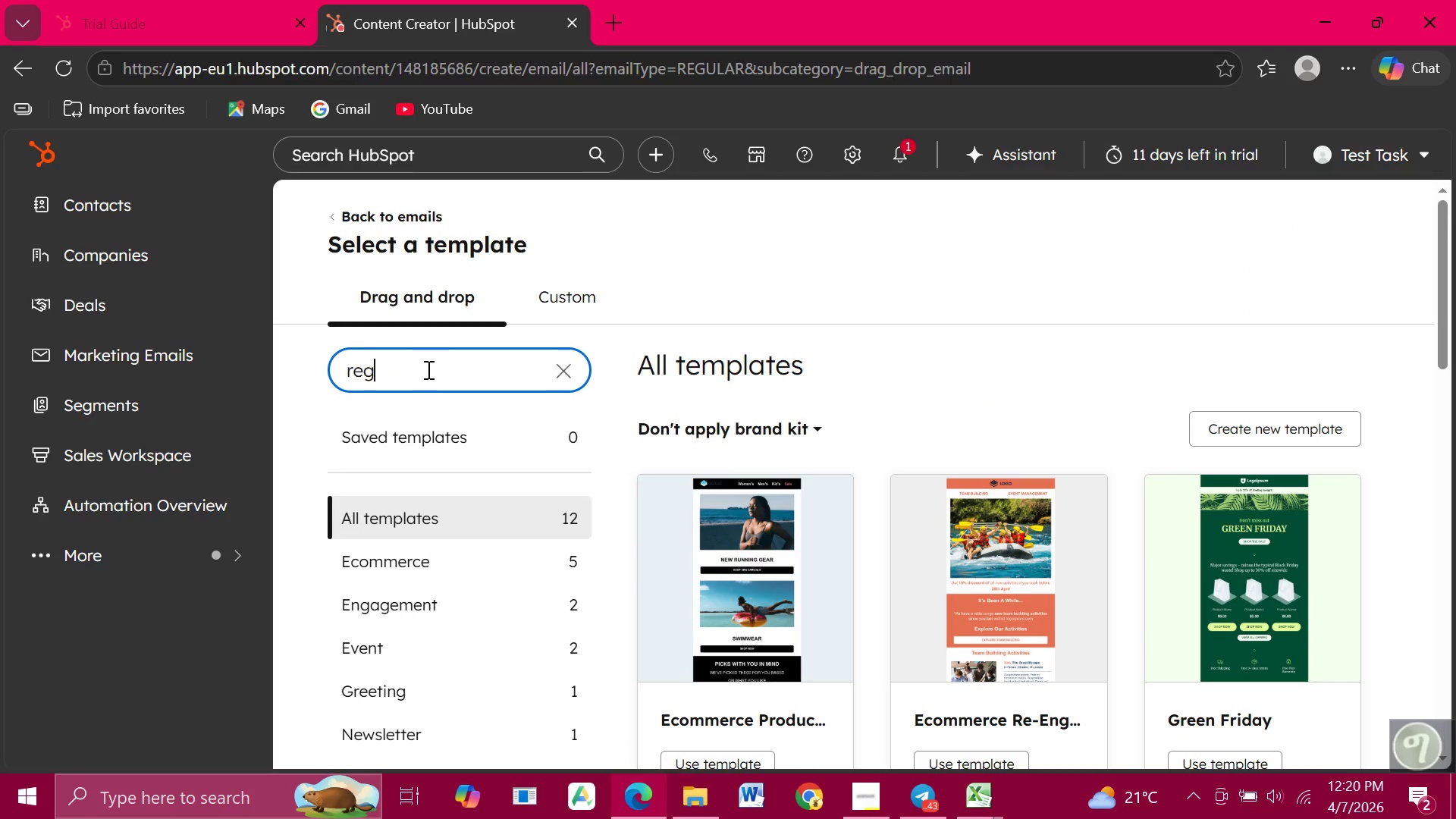 
type(reg)
key(Backspace)
key(Backspace)
key(Backspace)
key(Backspace)
 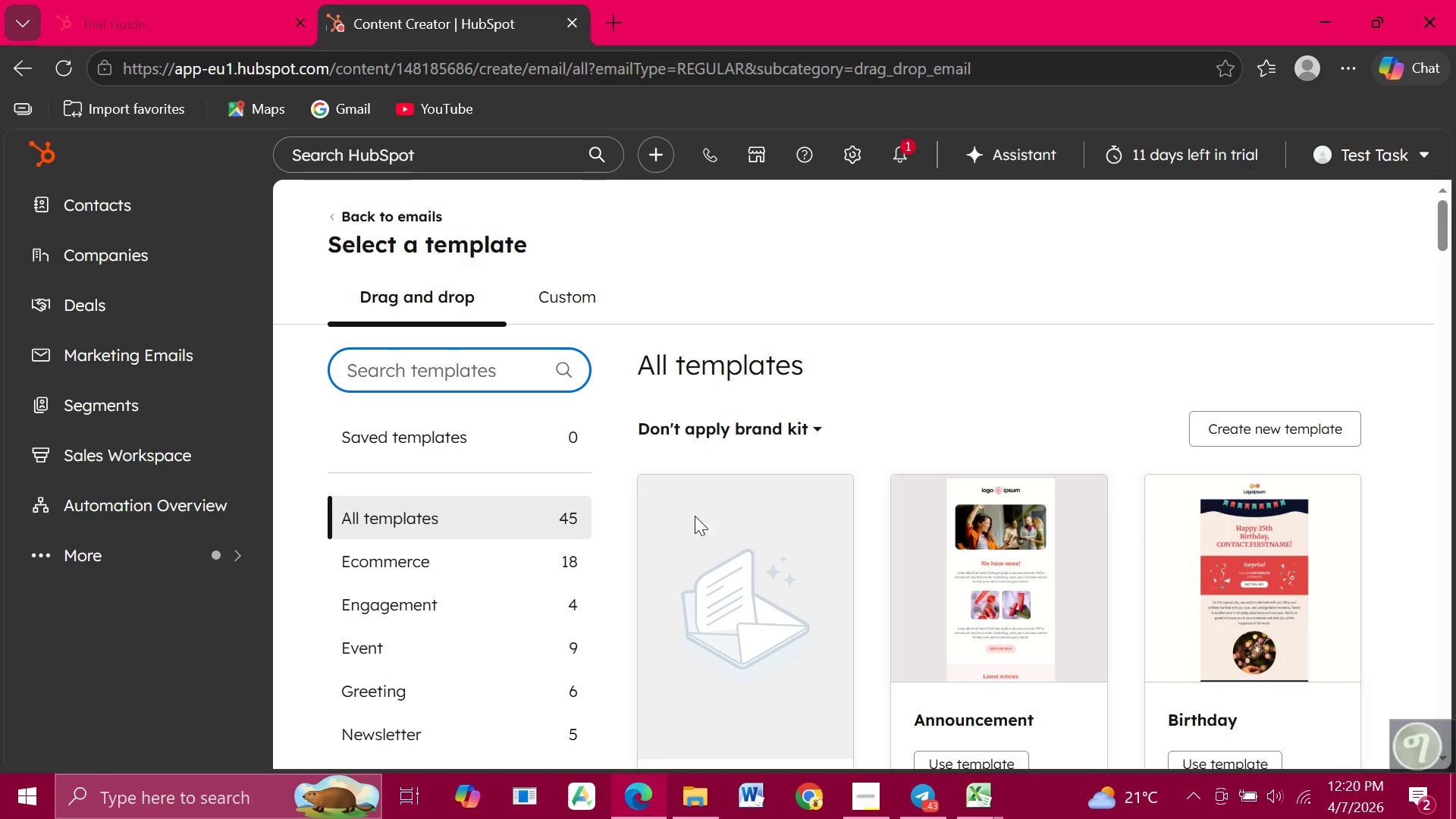 
wait(7.28)
 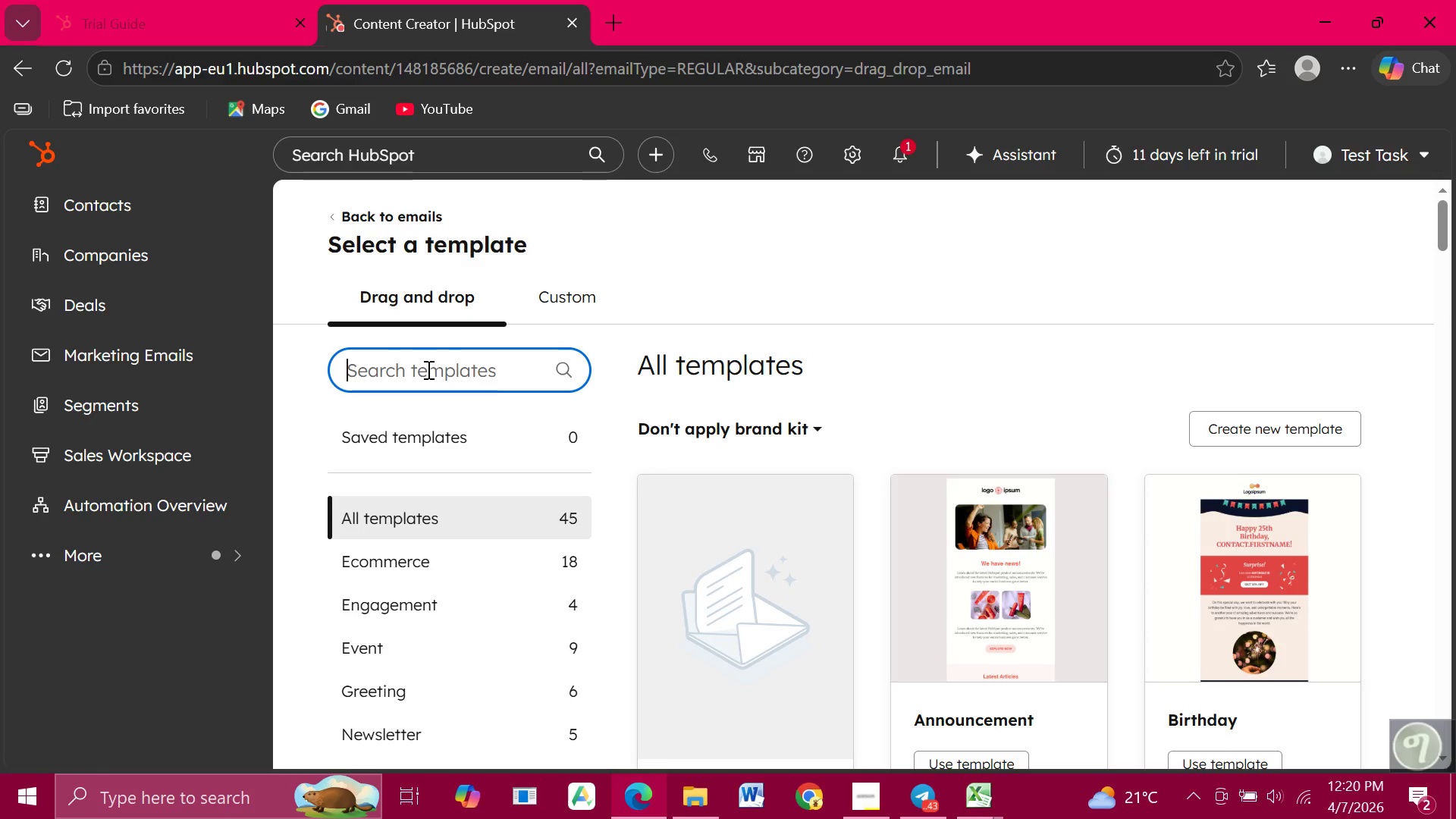 
scroll: coordinate [692, 526], scroll_direction: down, amount: 2.0
 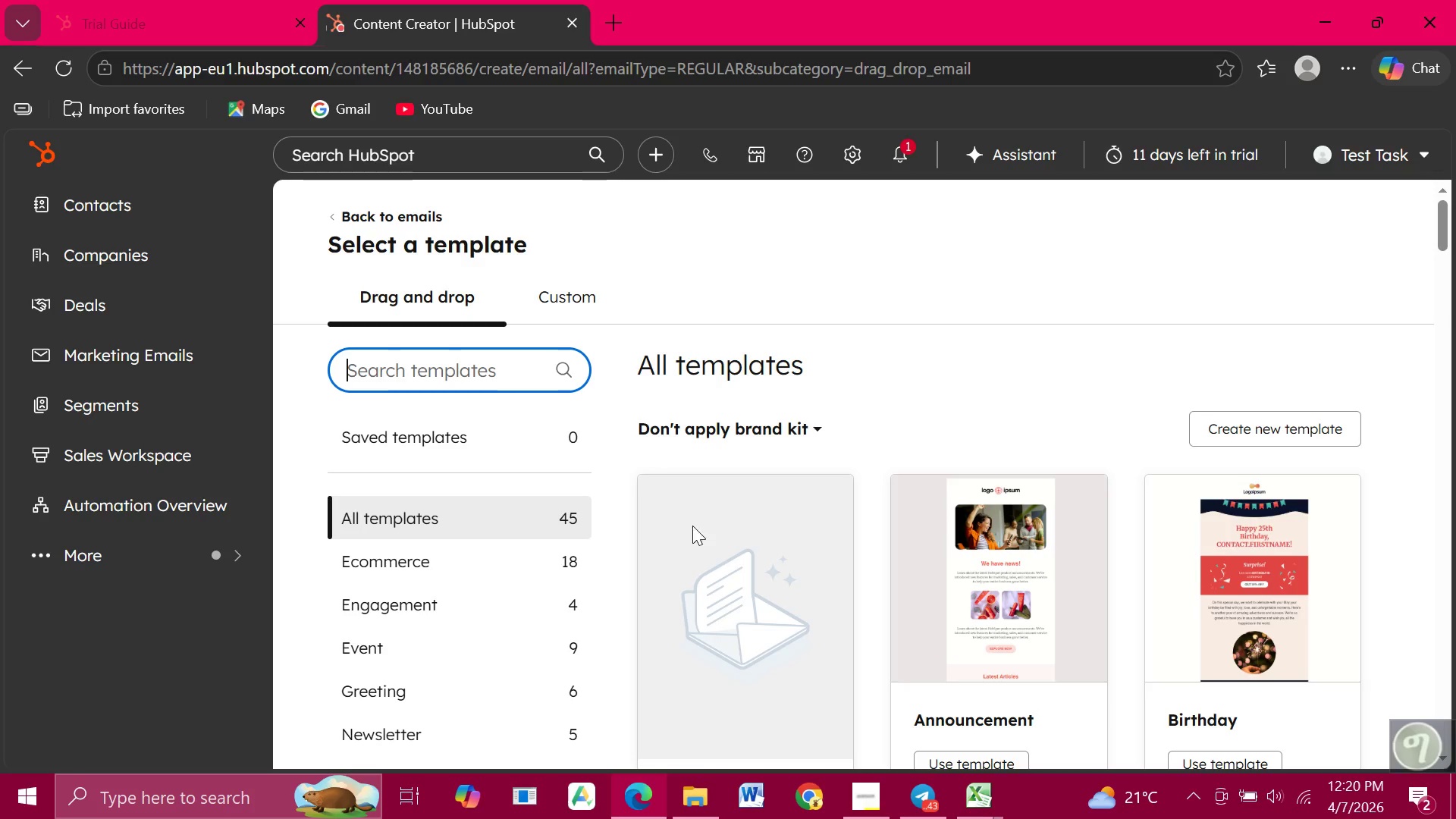 
scroll: coordinate [692, 526], scroll_direction: up, amount: 3.0
 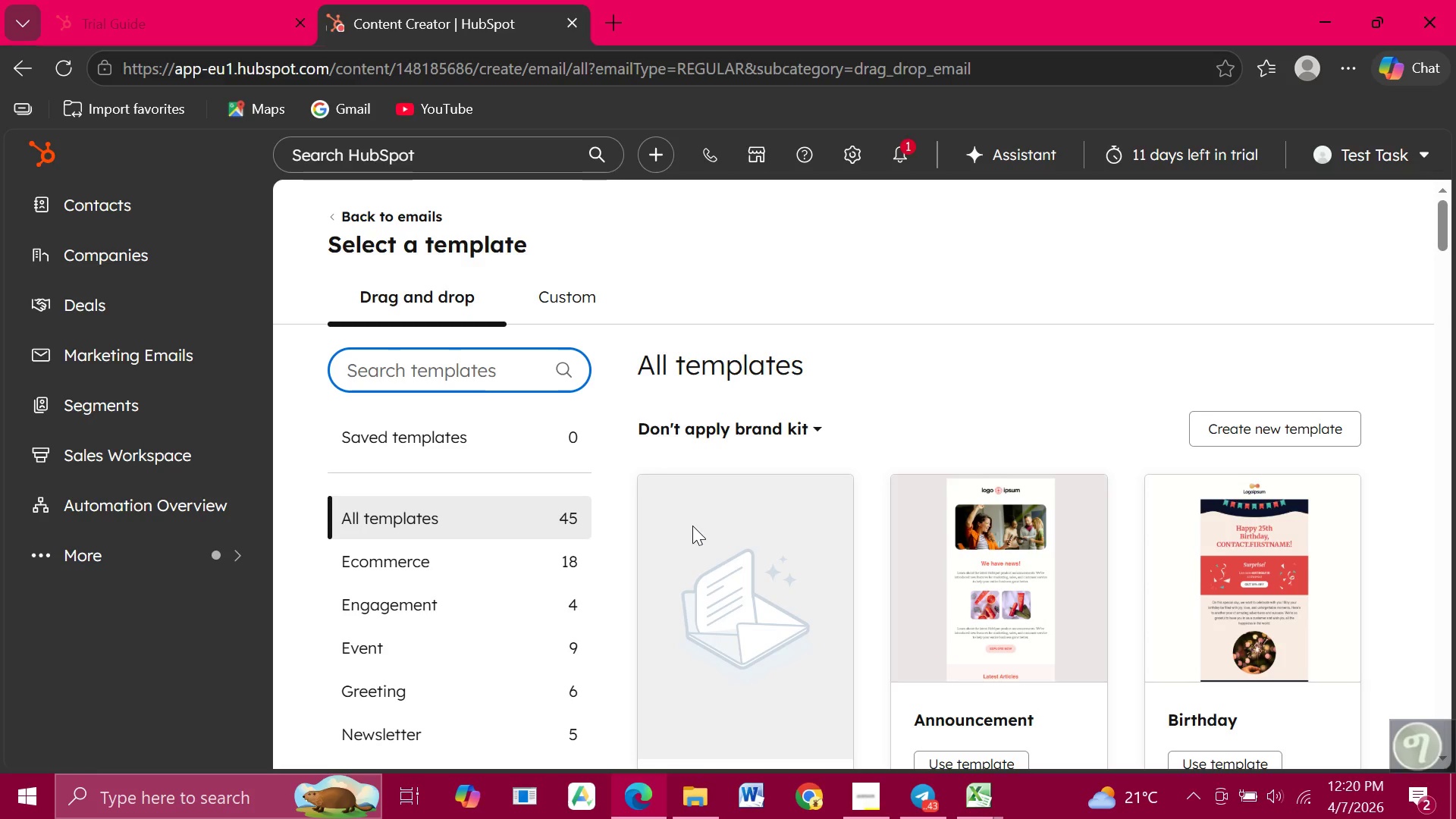 
scroll: coordinate [692, 526], scroll_direction: none, amount: 0.0
 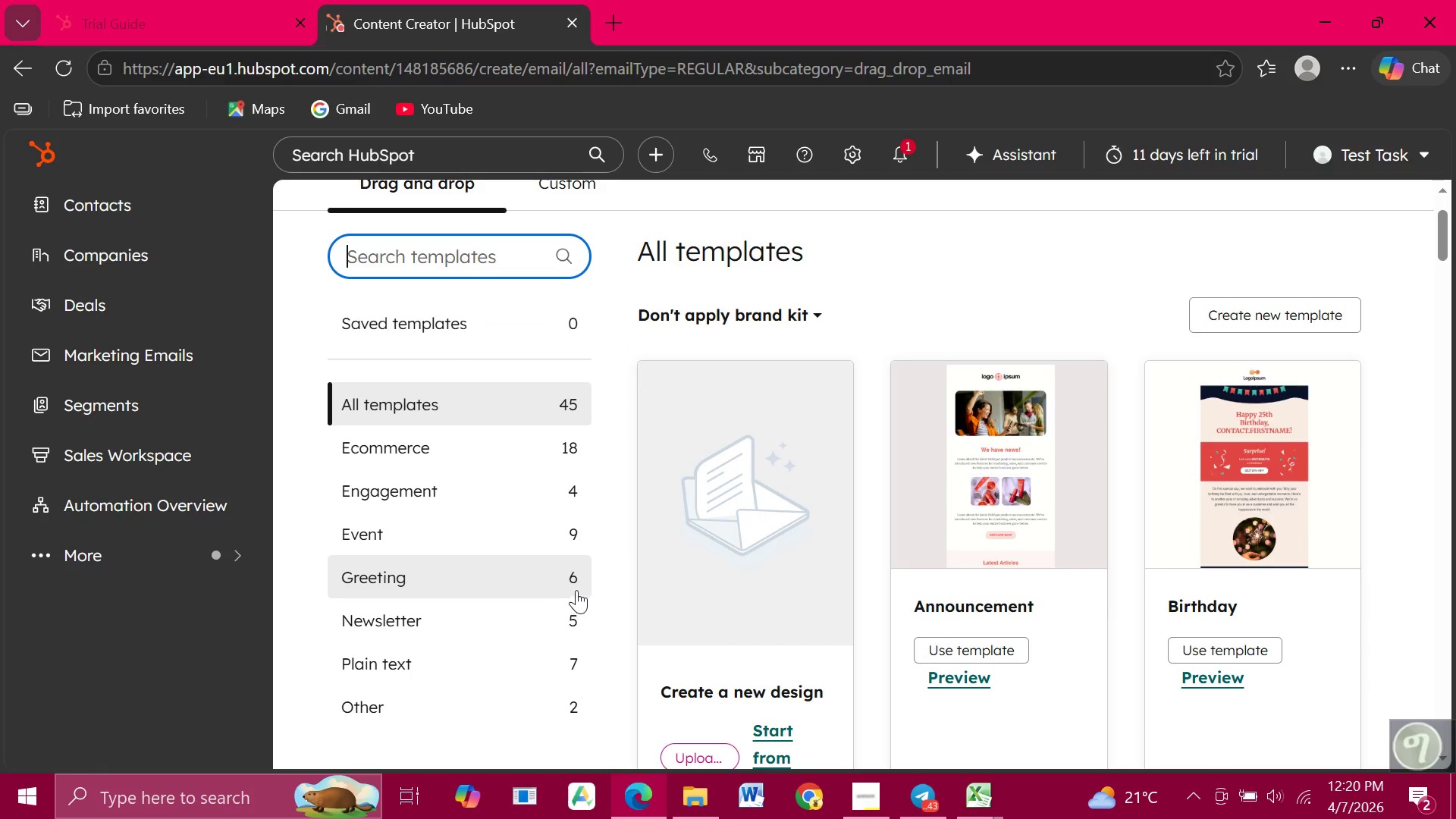 
left_click([576, 572])
 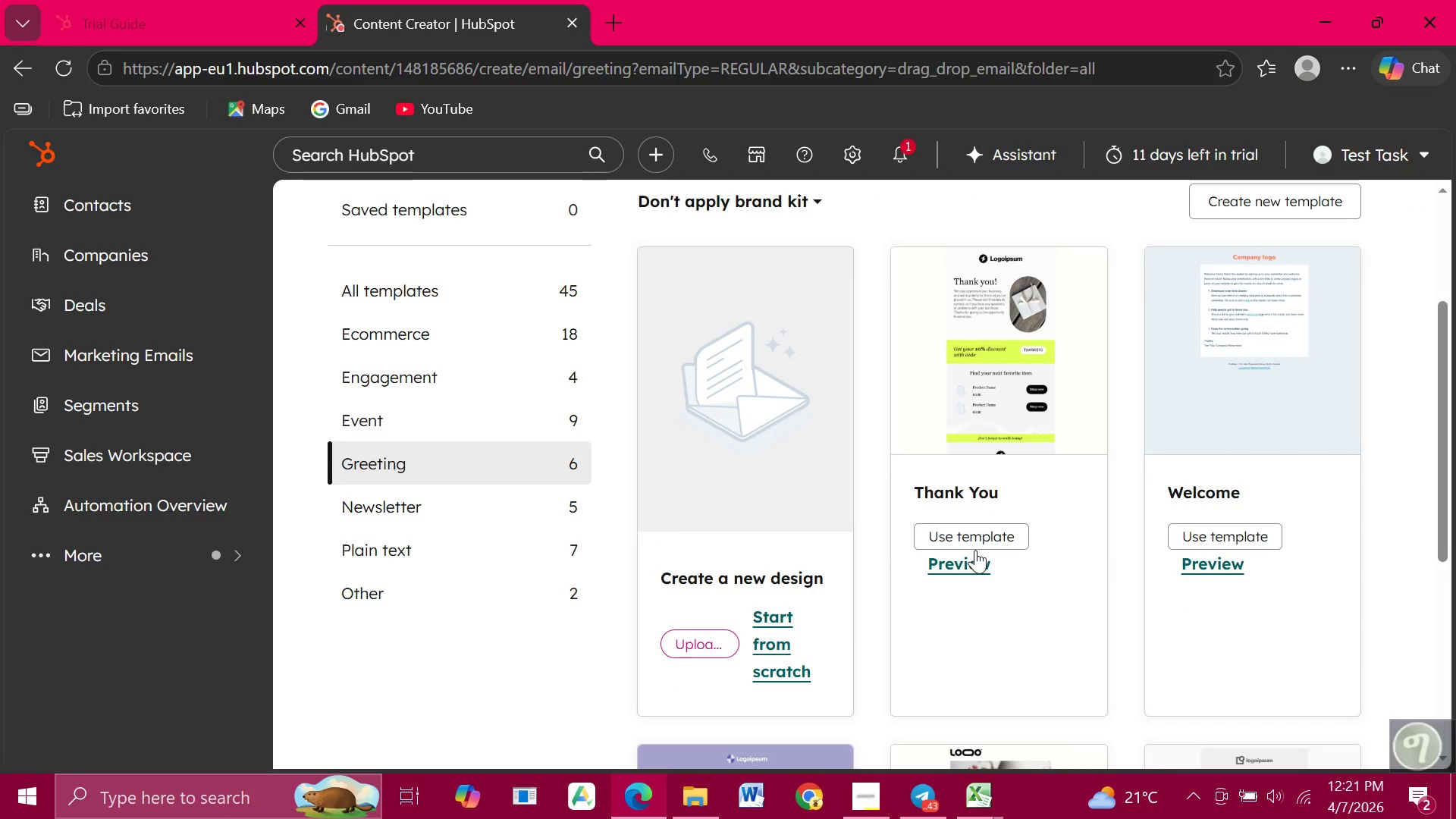 
scroll: coordinate [975, 550], scroll_direction: down, amount: 1.0
 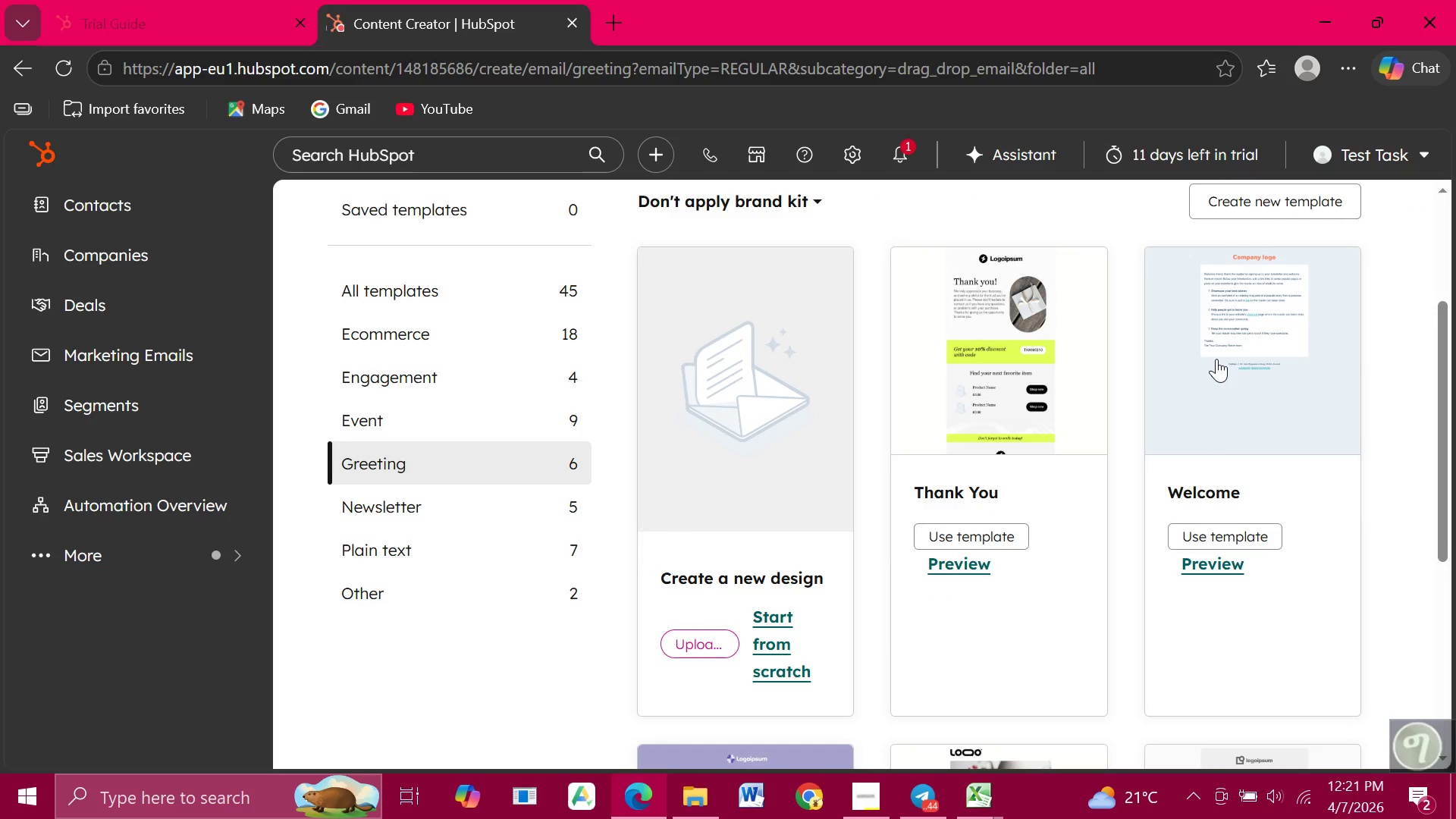 
left_click([1216, 359])
 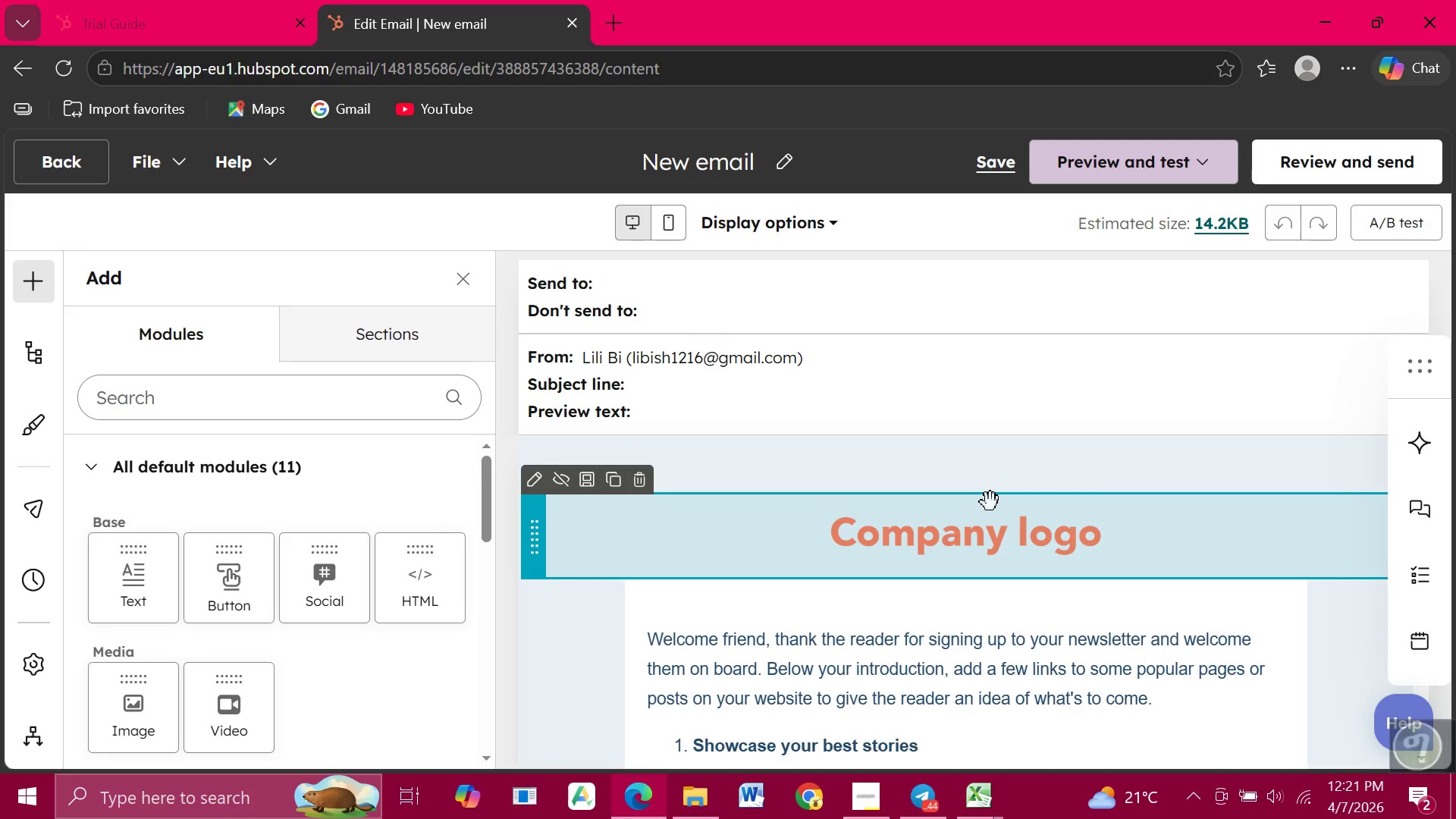 
wait(23.18)
 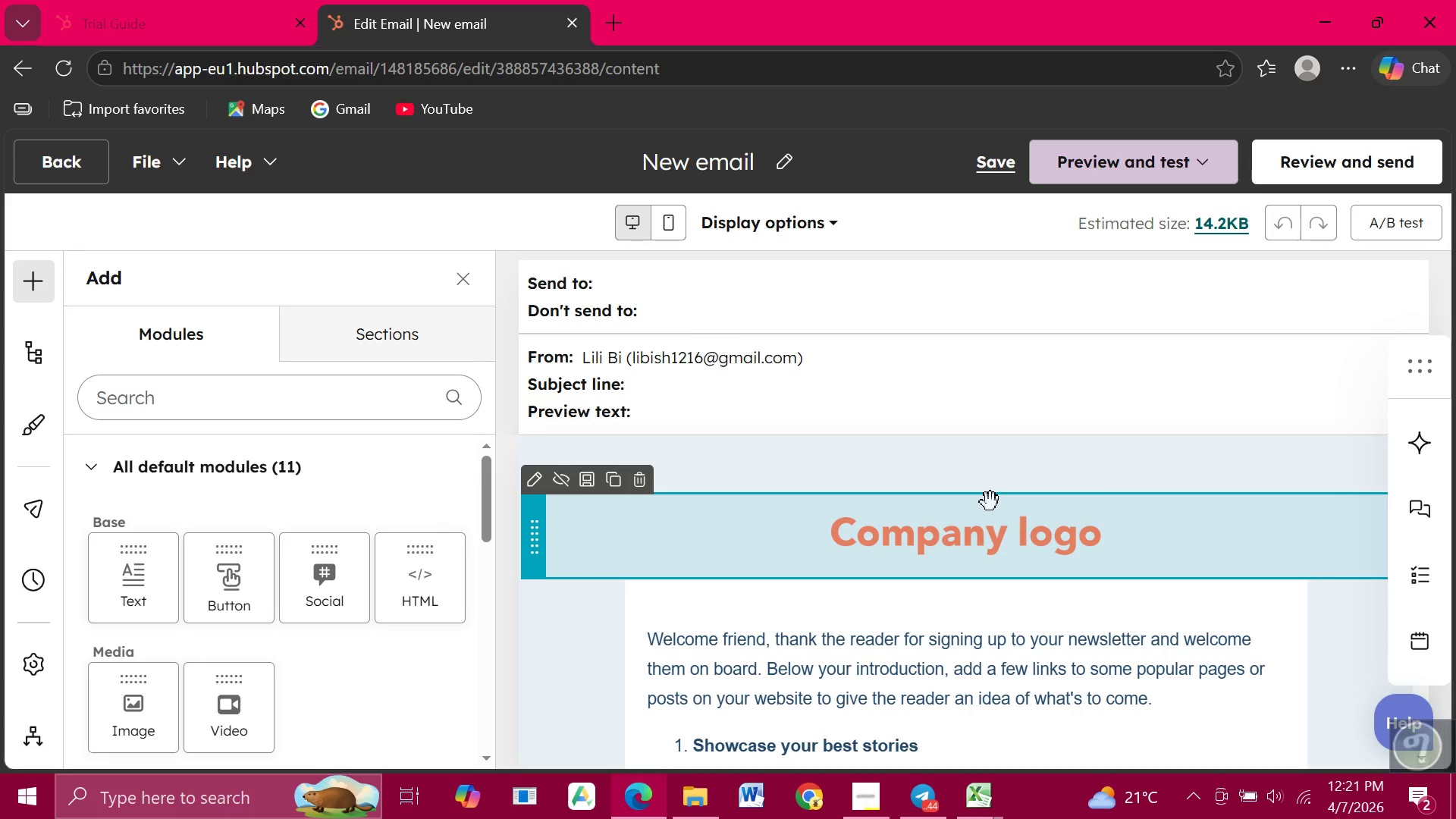 
mouse_move([739, 430])
 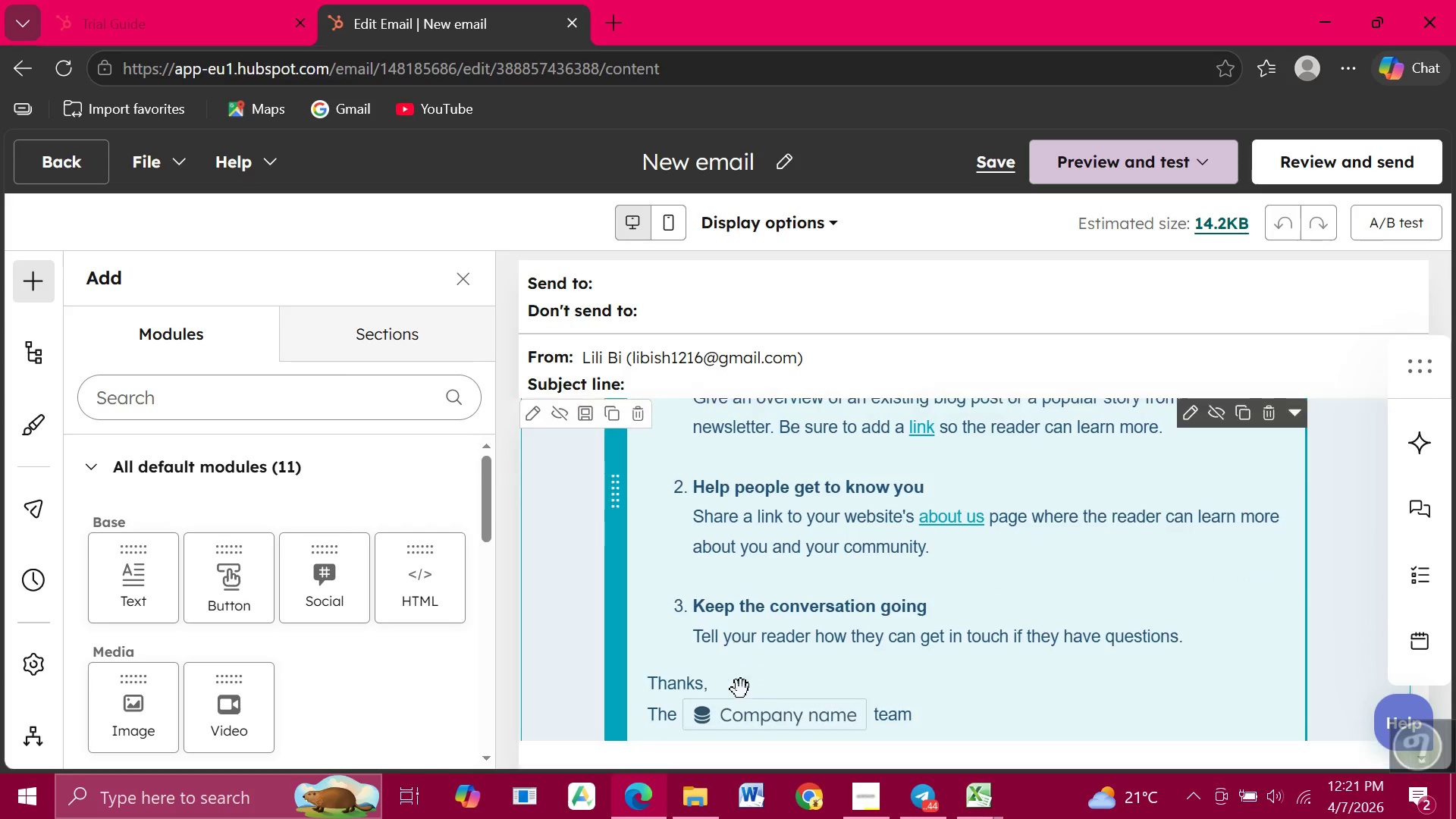 
scroll: coordinate [741, 689], scroll_direction: down, amount: 3.0
 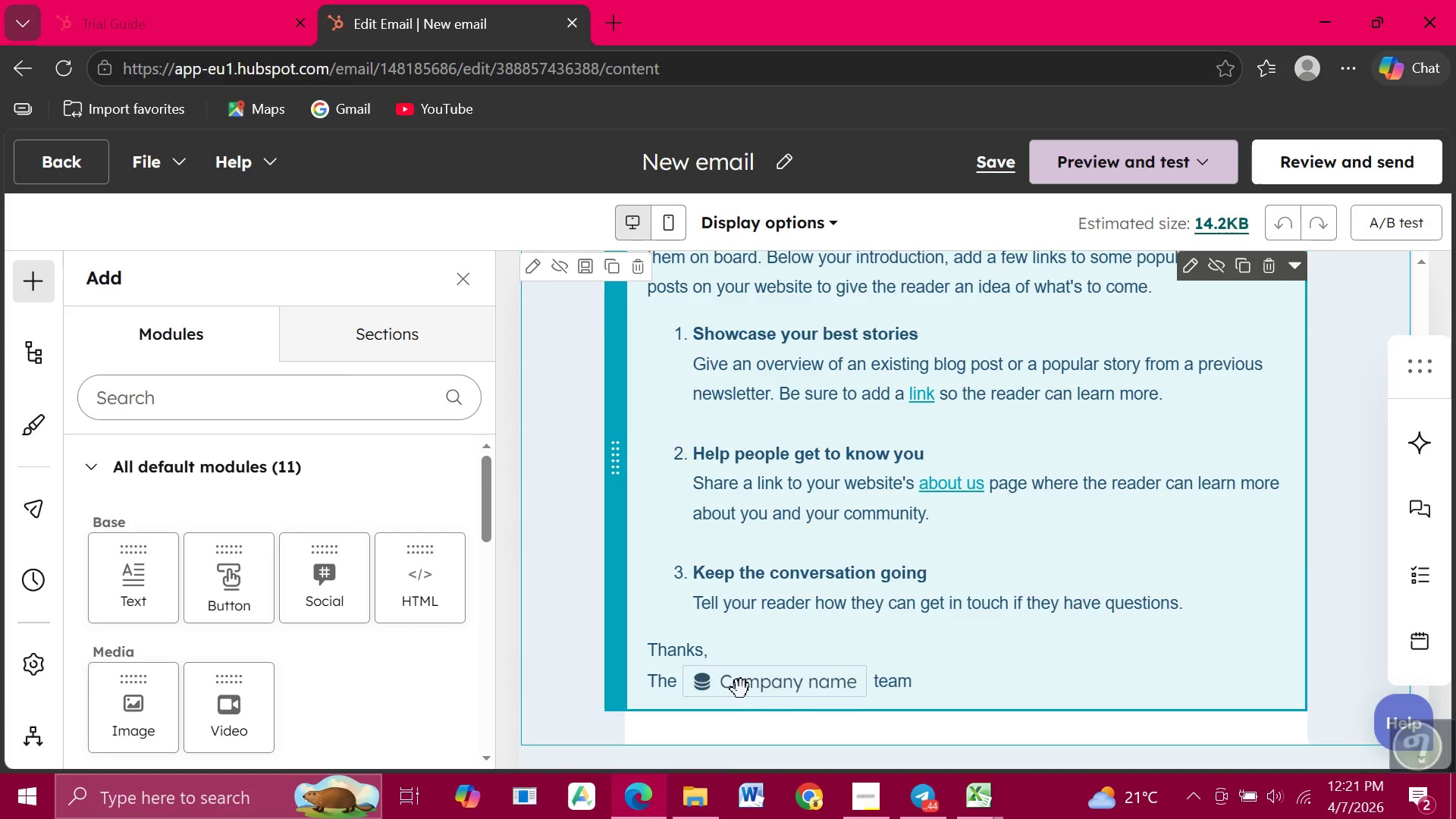 
scroll: coordinate [741, 689], scroll_direction: none, amount: 0.0
 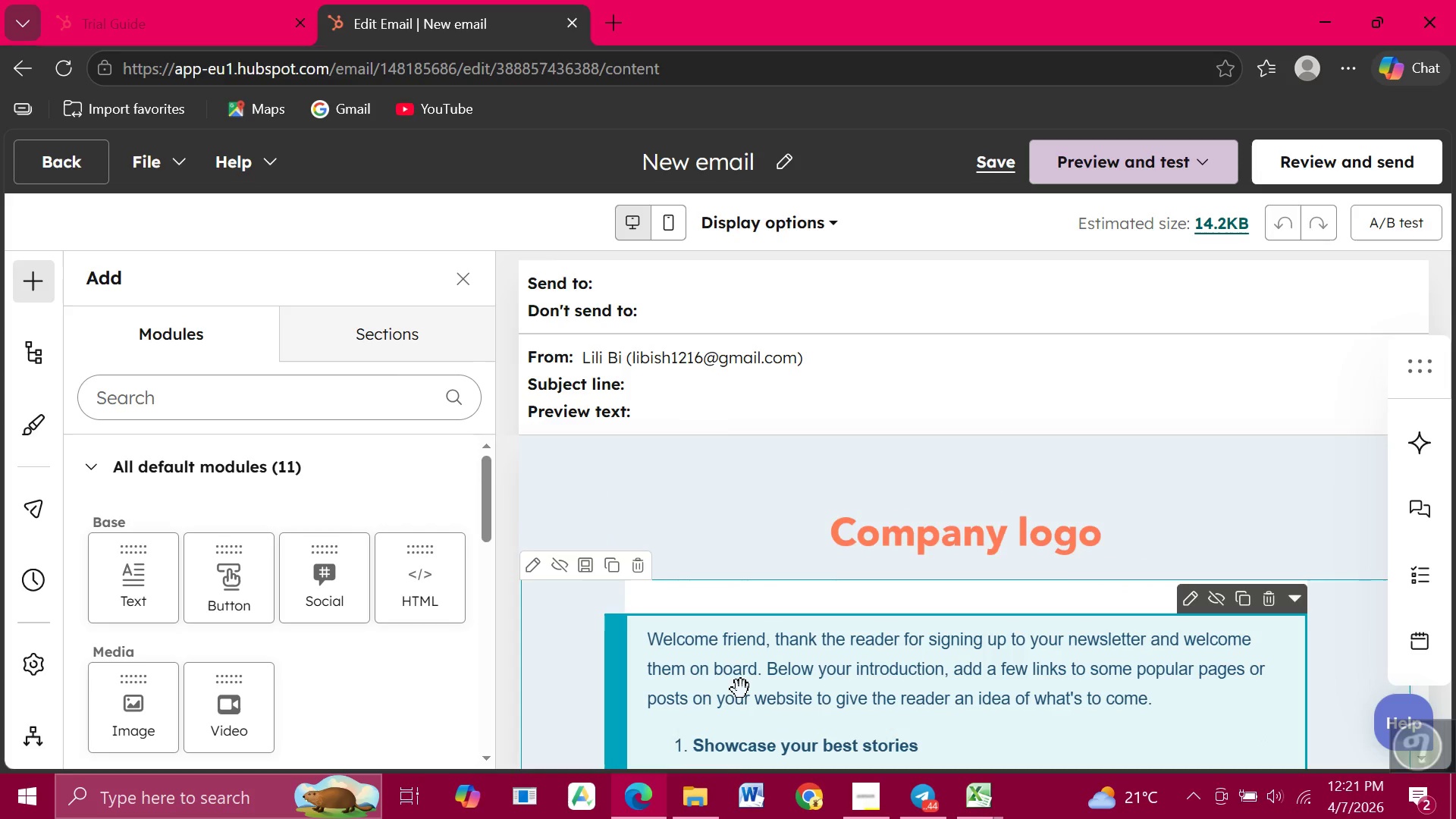 
scroll: coordinate [741, 689], scroll_direction: up, amount: 2.0
 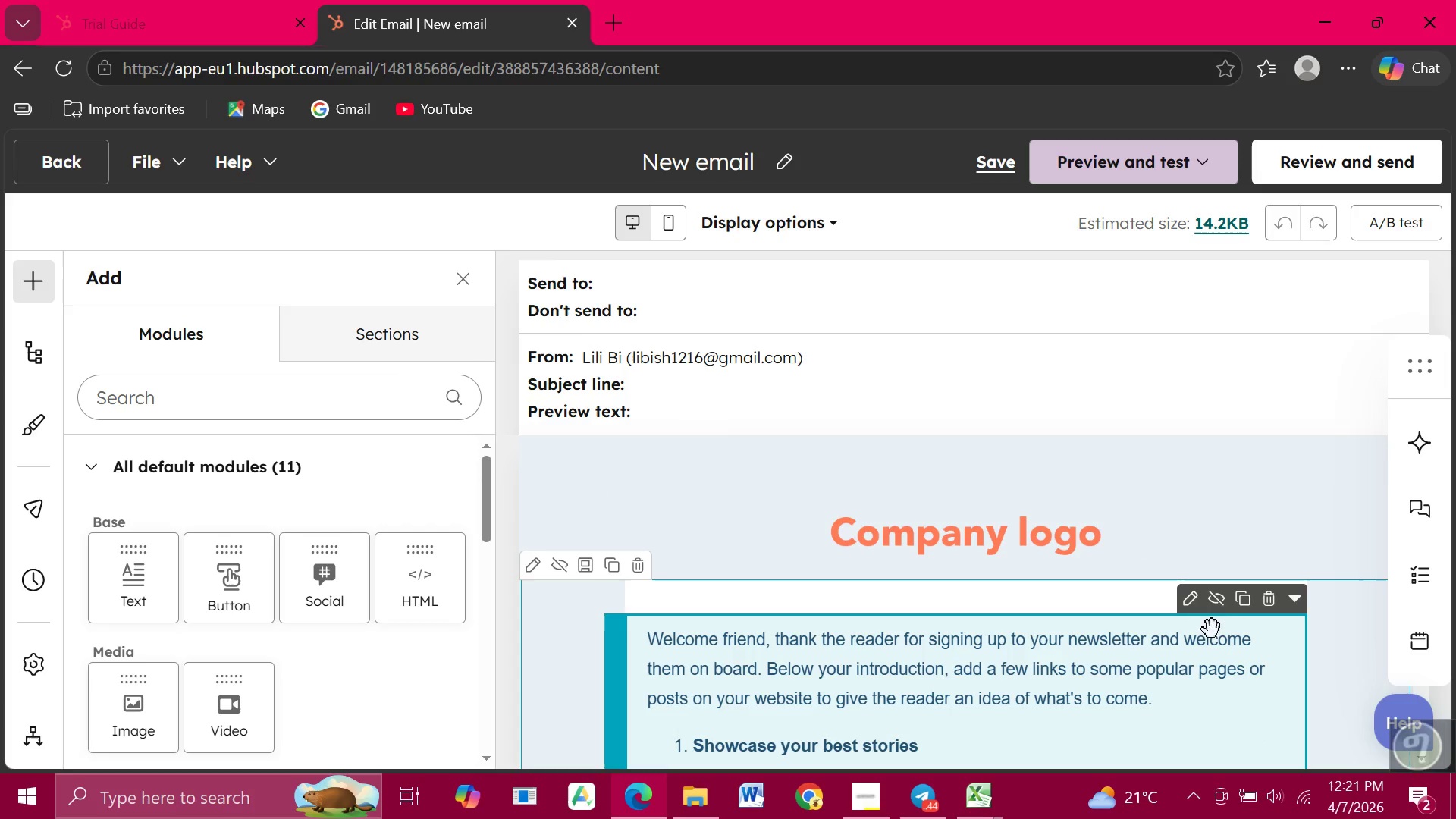 
wait(6.42)
 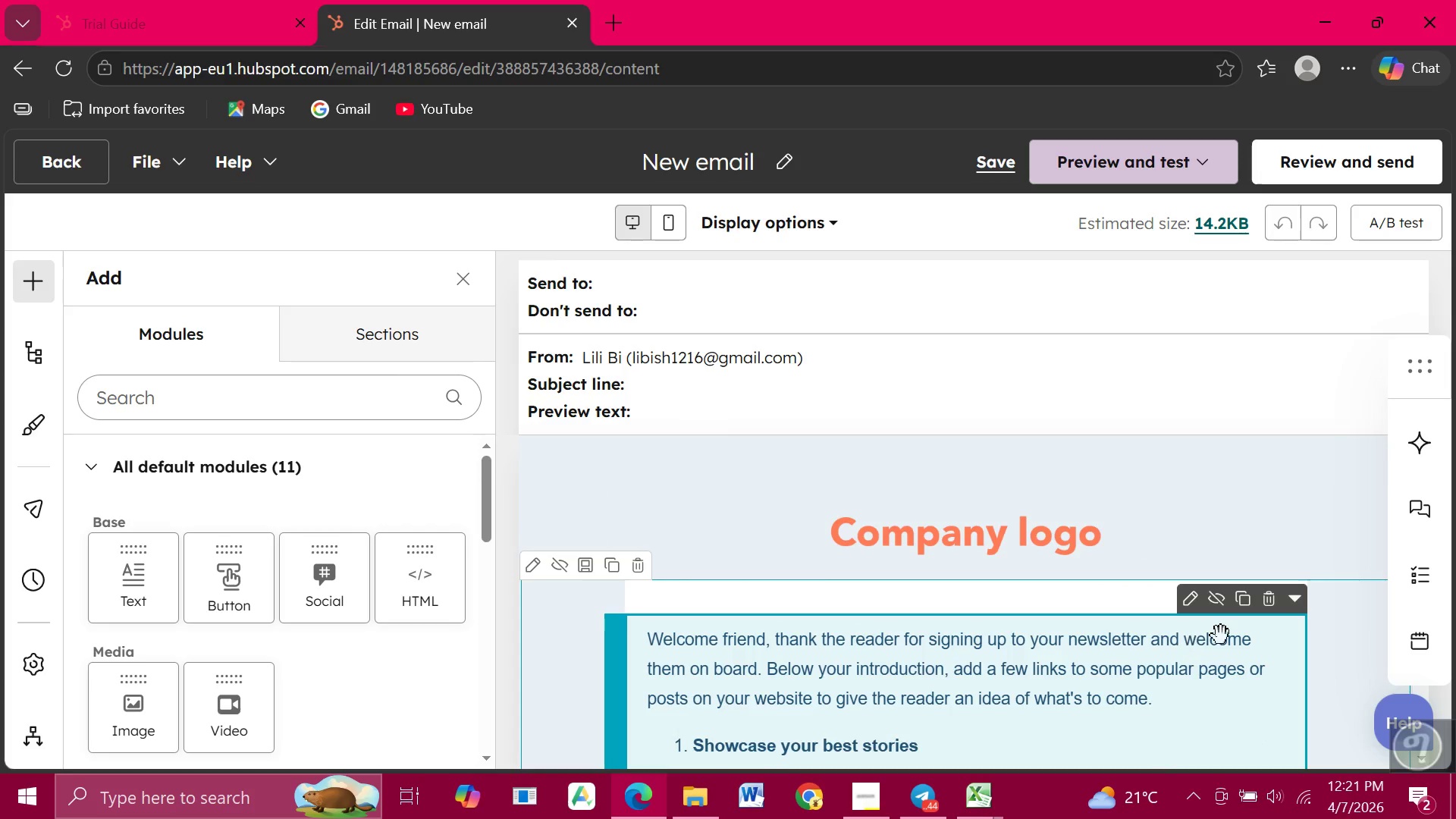 
left_click([1248, 599])
 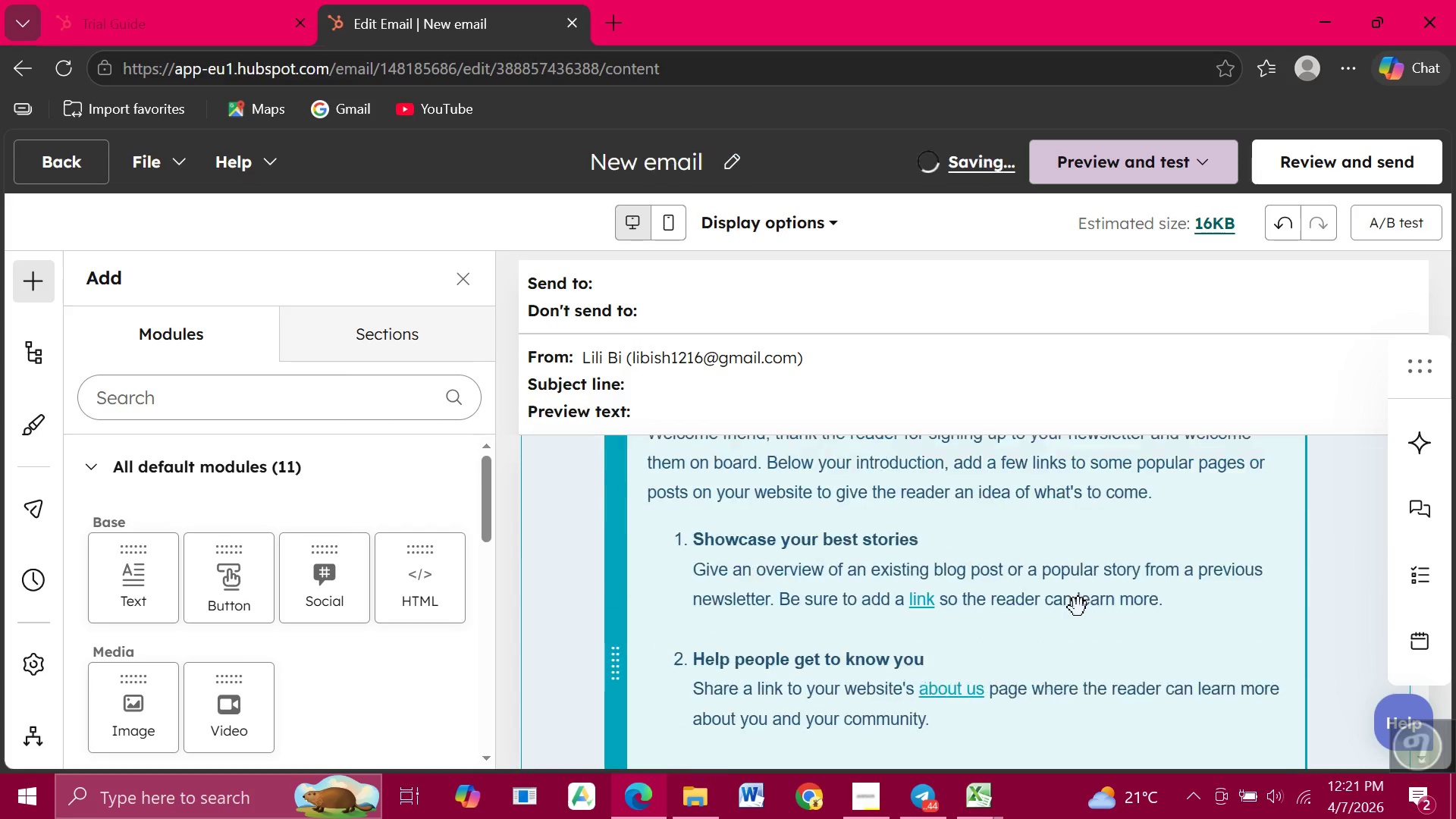 
scroll: coordinate [1078, 607], scroll_direction: down, amount: 1.0
 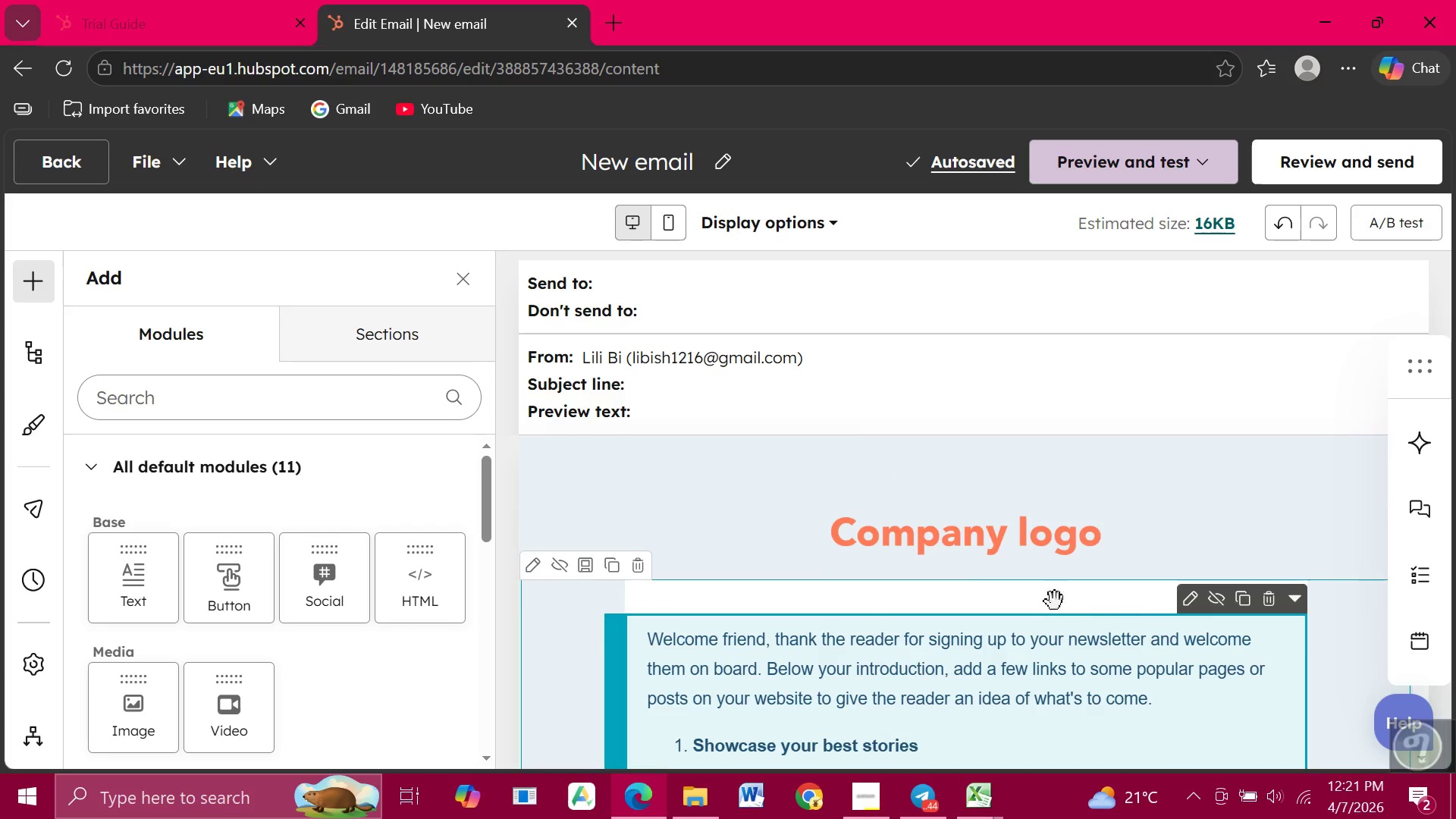 
scroll: coordinate [1078, 607], scroll_direction: up, amount: 1.0
 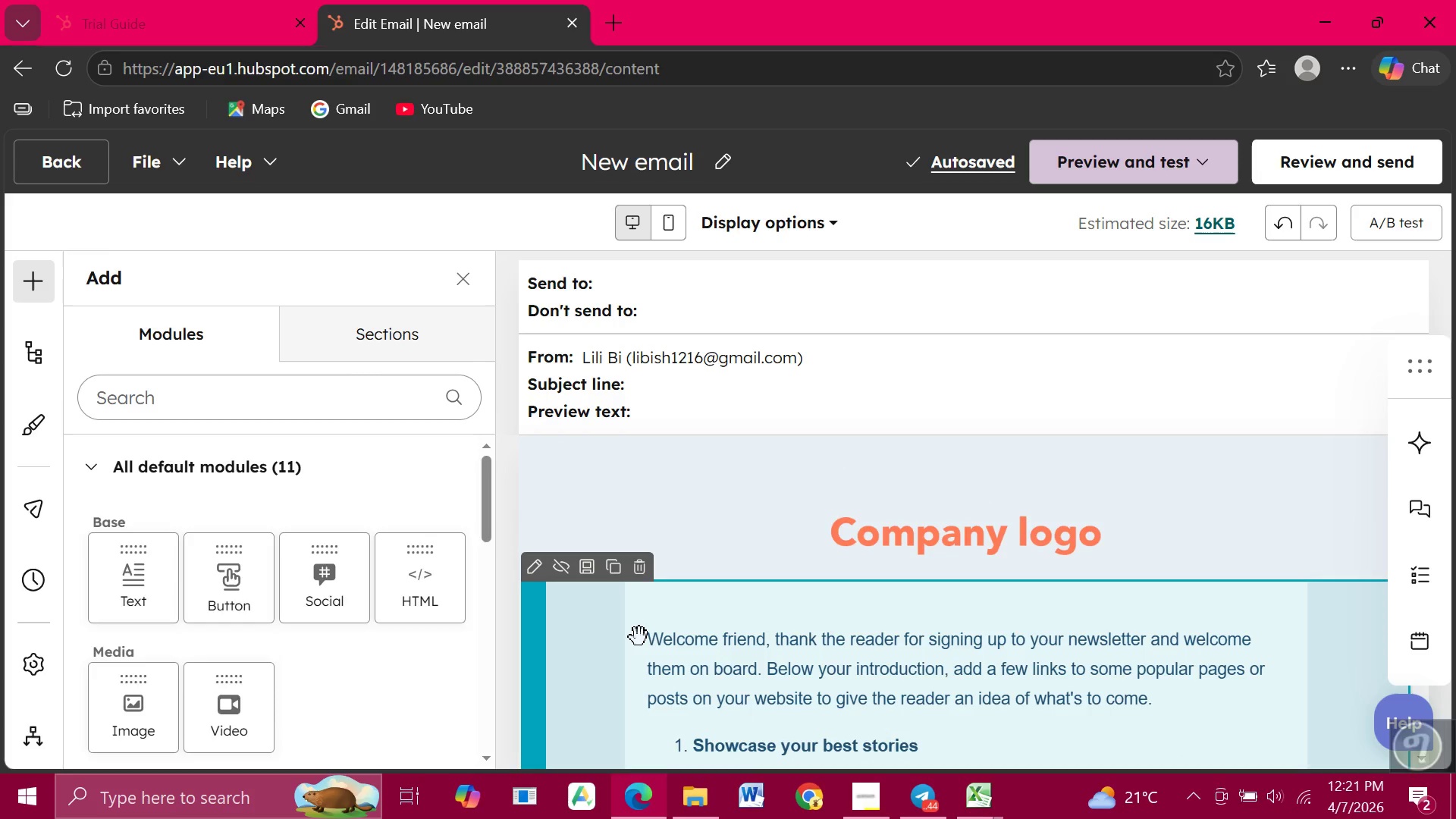 
left_click([639, 637])
 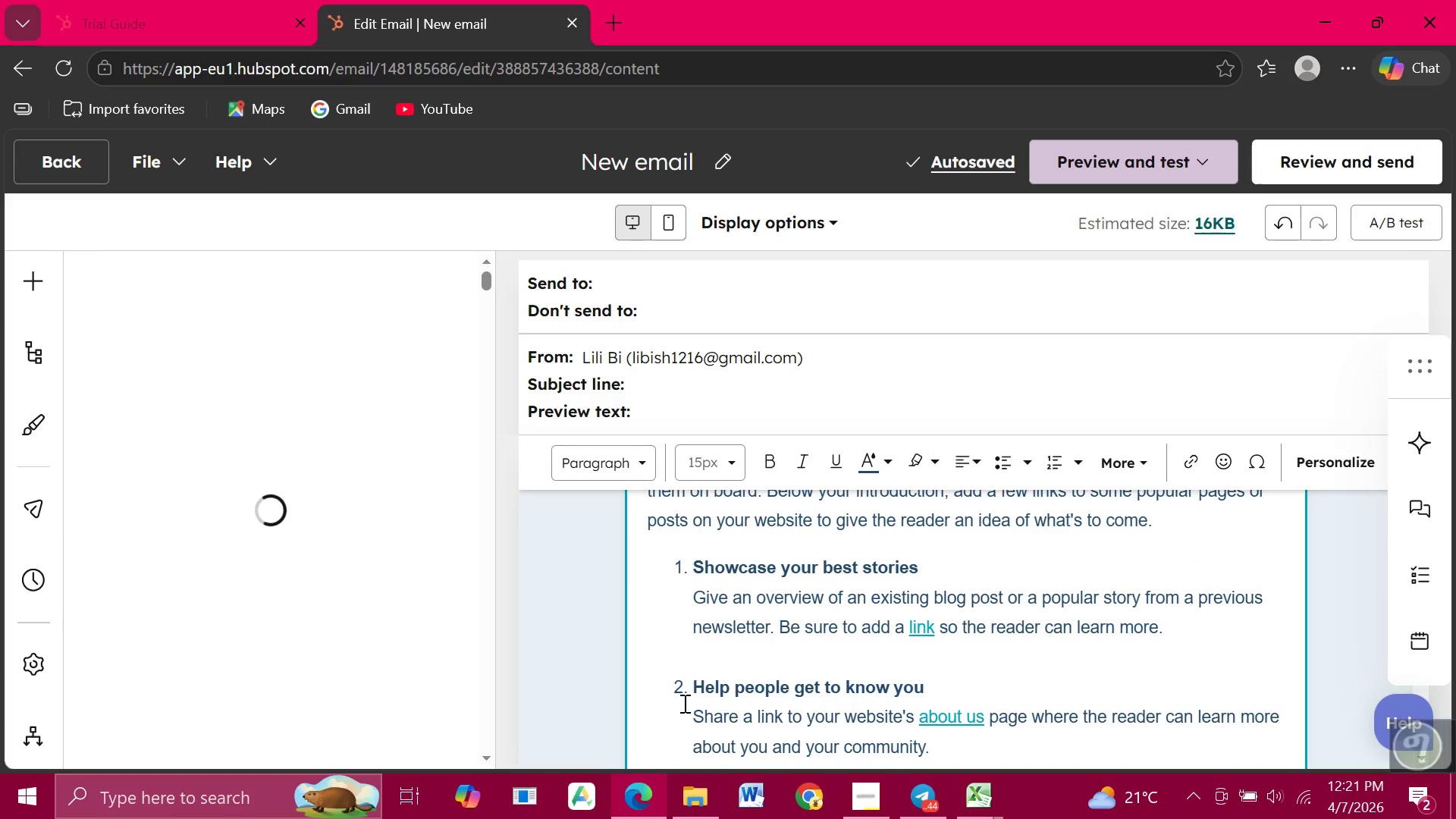 
left_click_drag(start_coordinate=[639, 637], to_coordinate=[683, 703])
 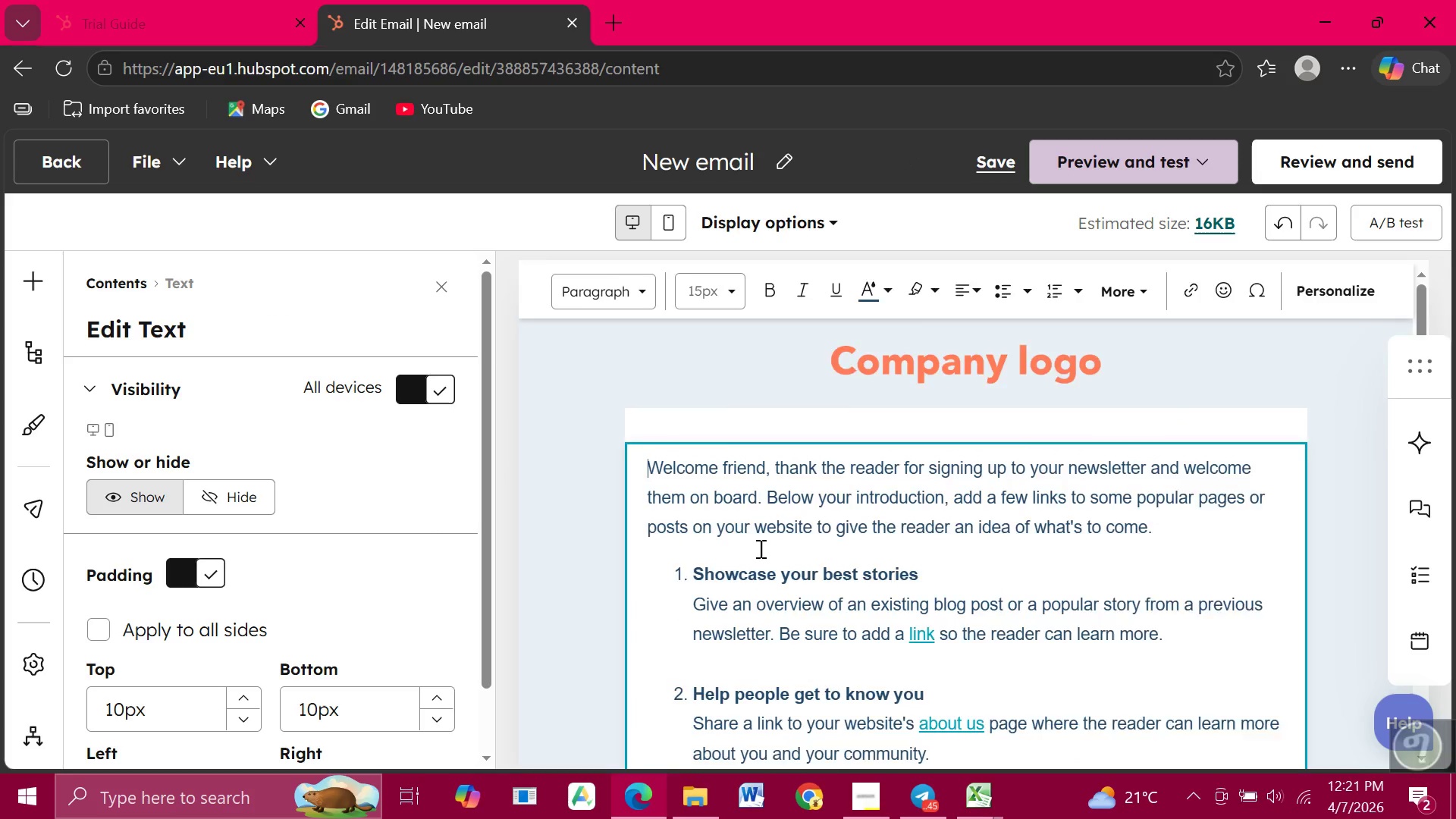 
scroll: coordinate [759, 548], scroll_direction: up, amount: 3.0
 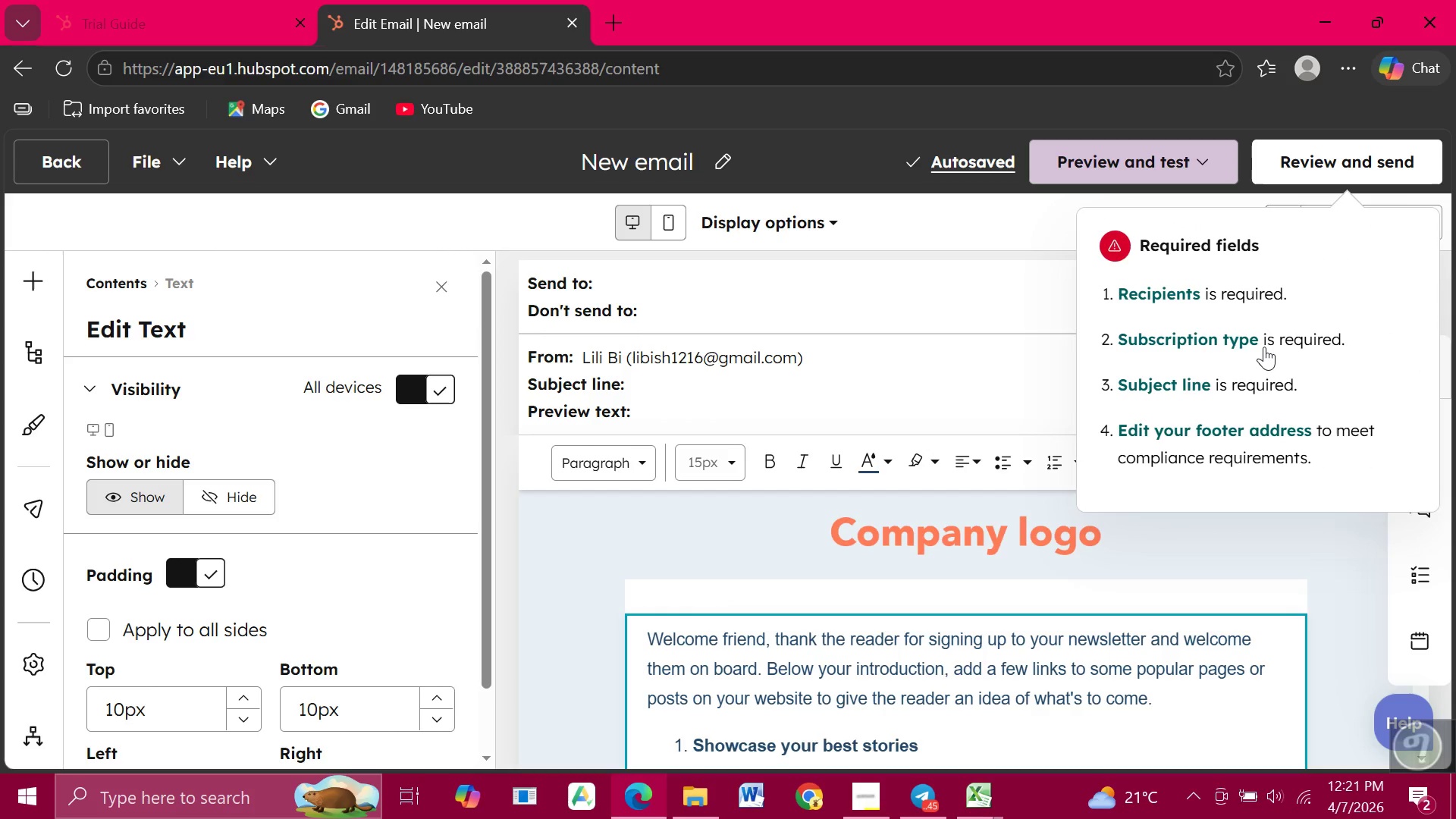 
wait(8.46)
 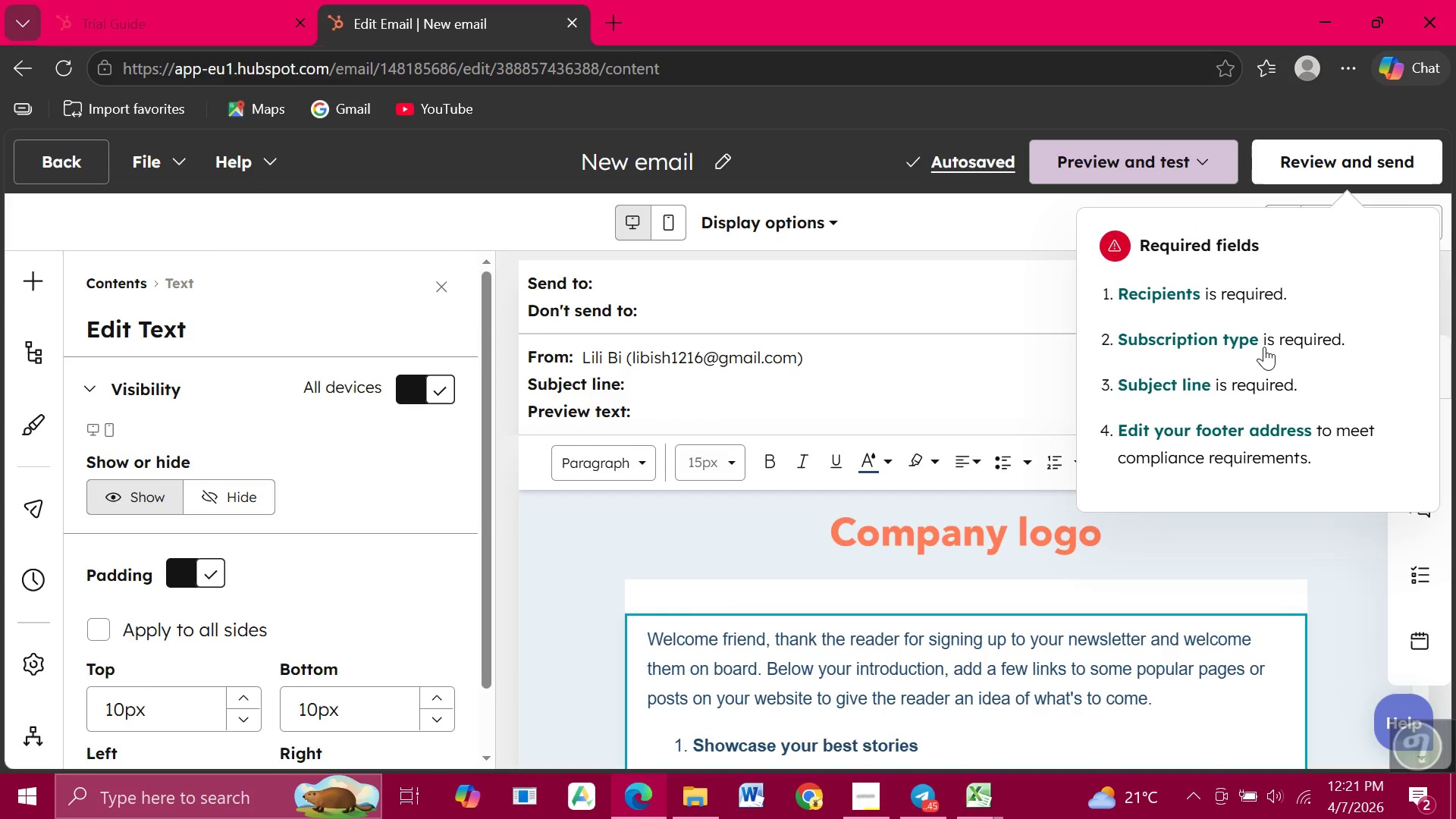 
scroll: coordinate [858, 546], scroll_direction: none, amount: 0.0
 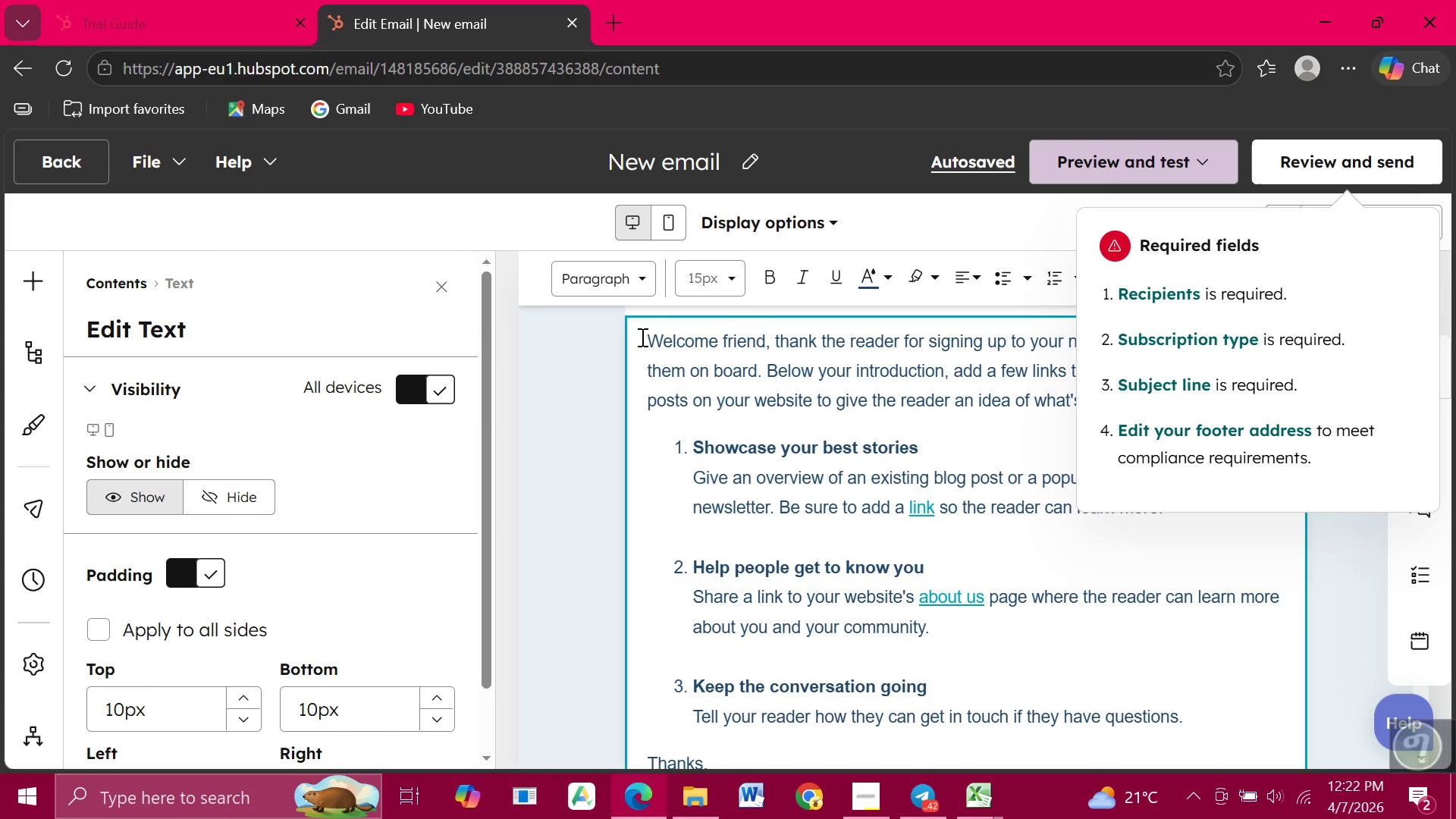 
left_click_drag(start_coordinate=[641, 337], to_coordinate=[990, 481])
 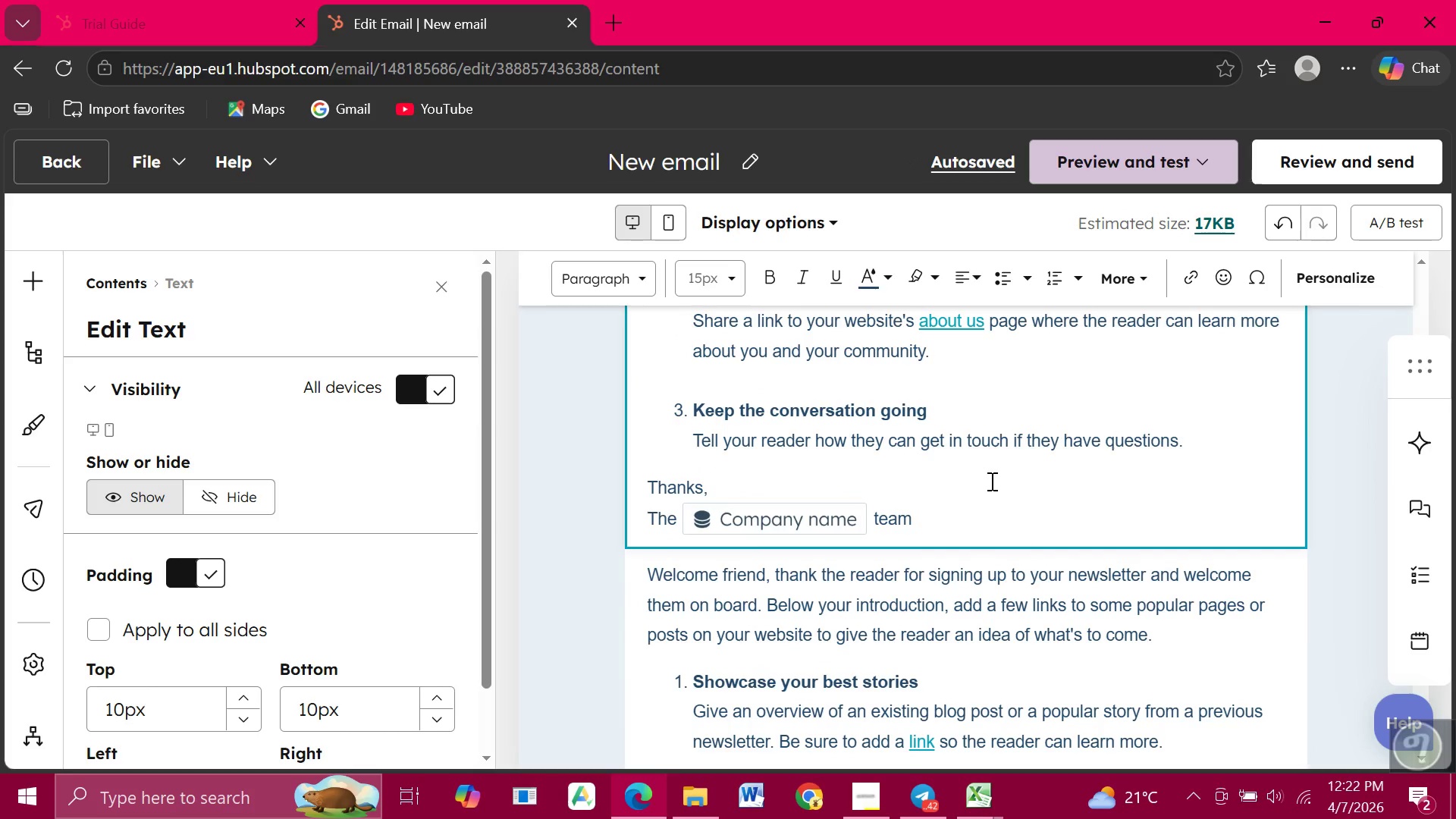 
wait(8.48)
 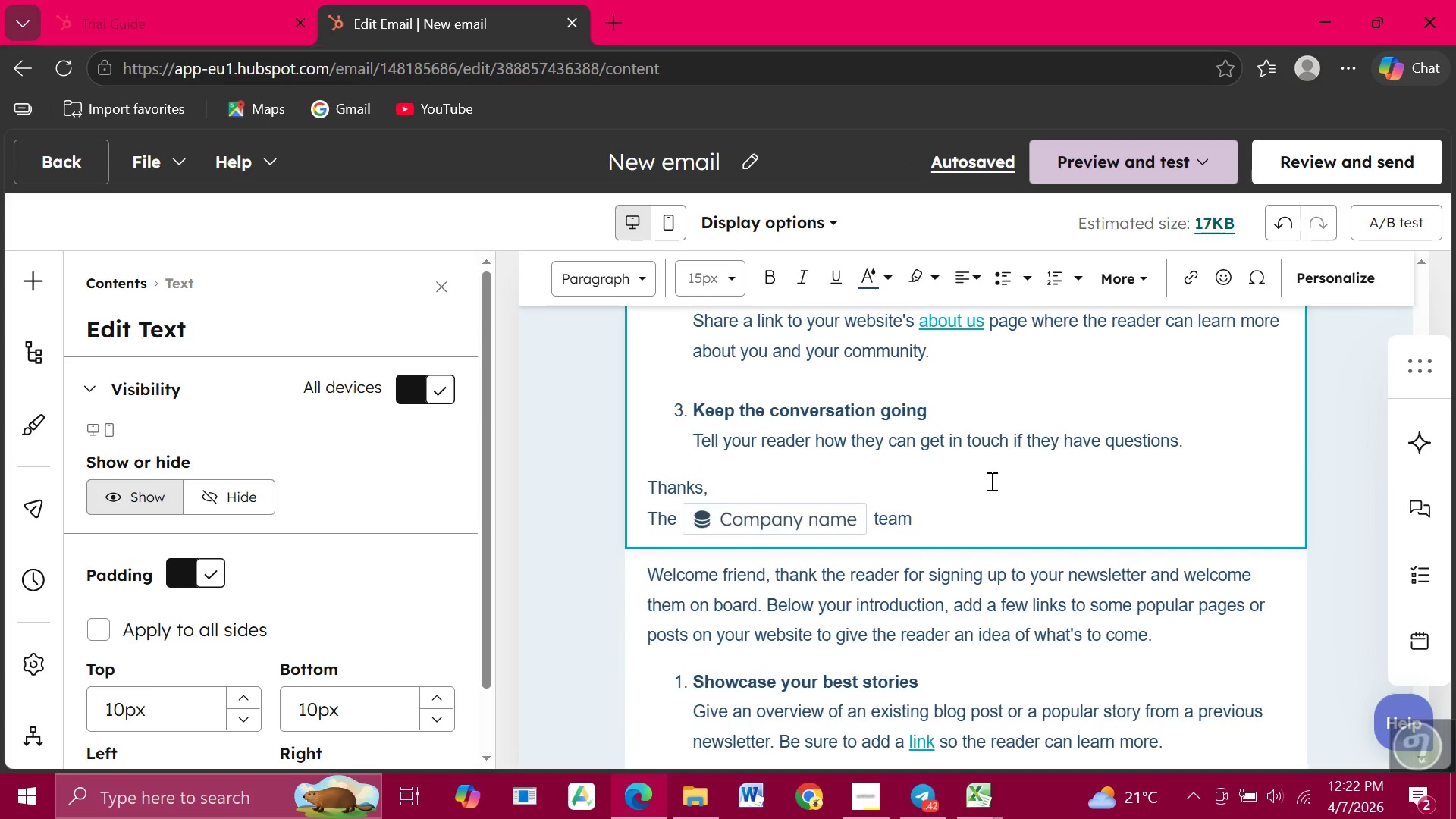 
scroll: coordinate [994, 497], scroll_direction: up, amount: 2.0
 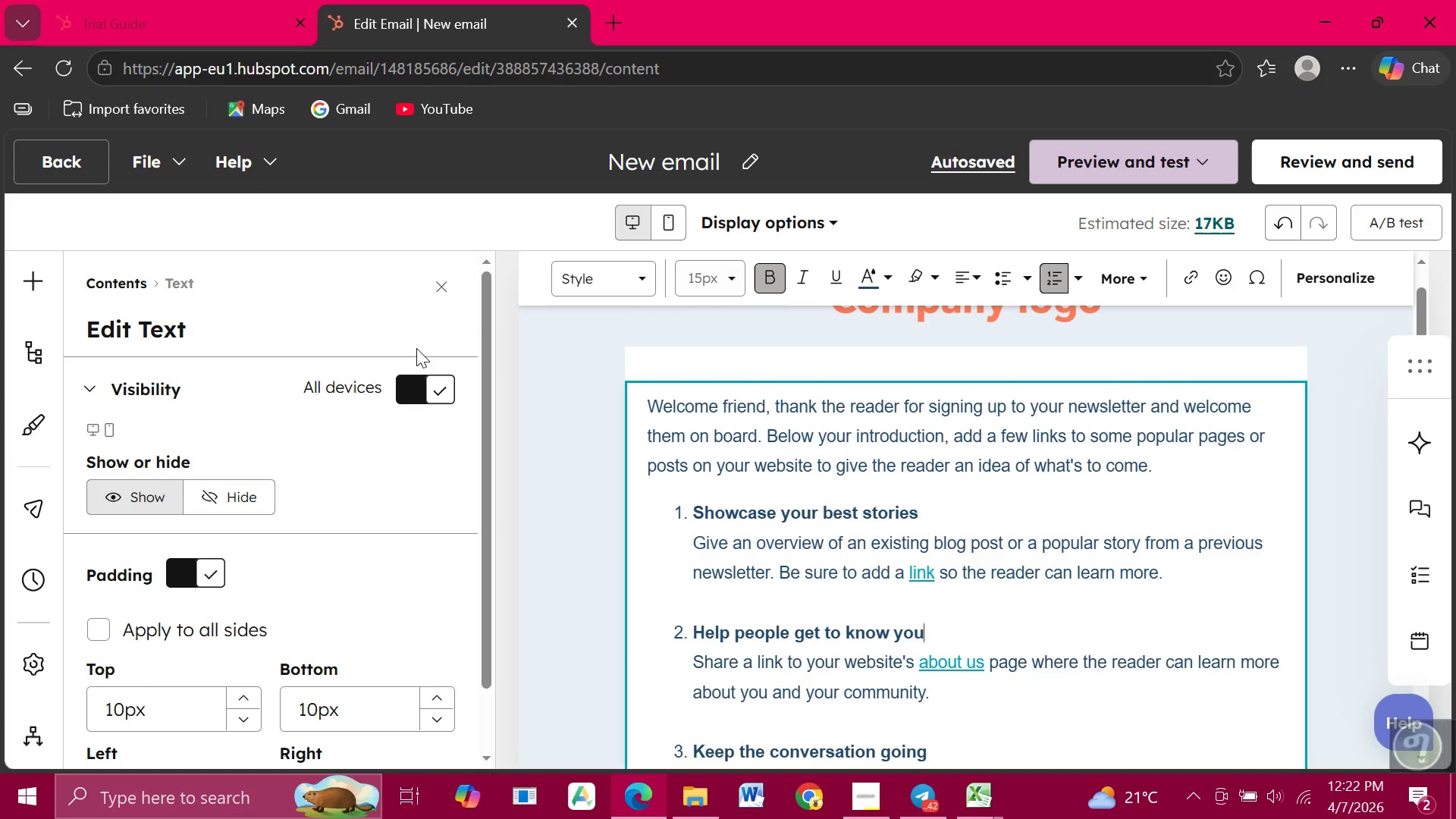 
left_click([1008, 627])
 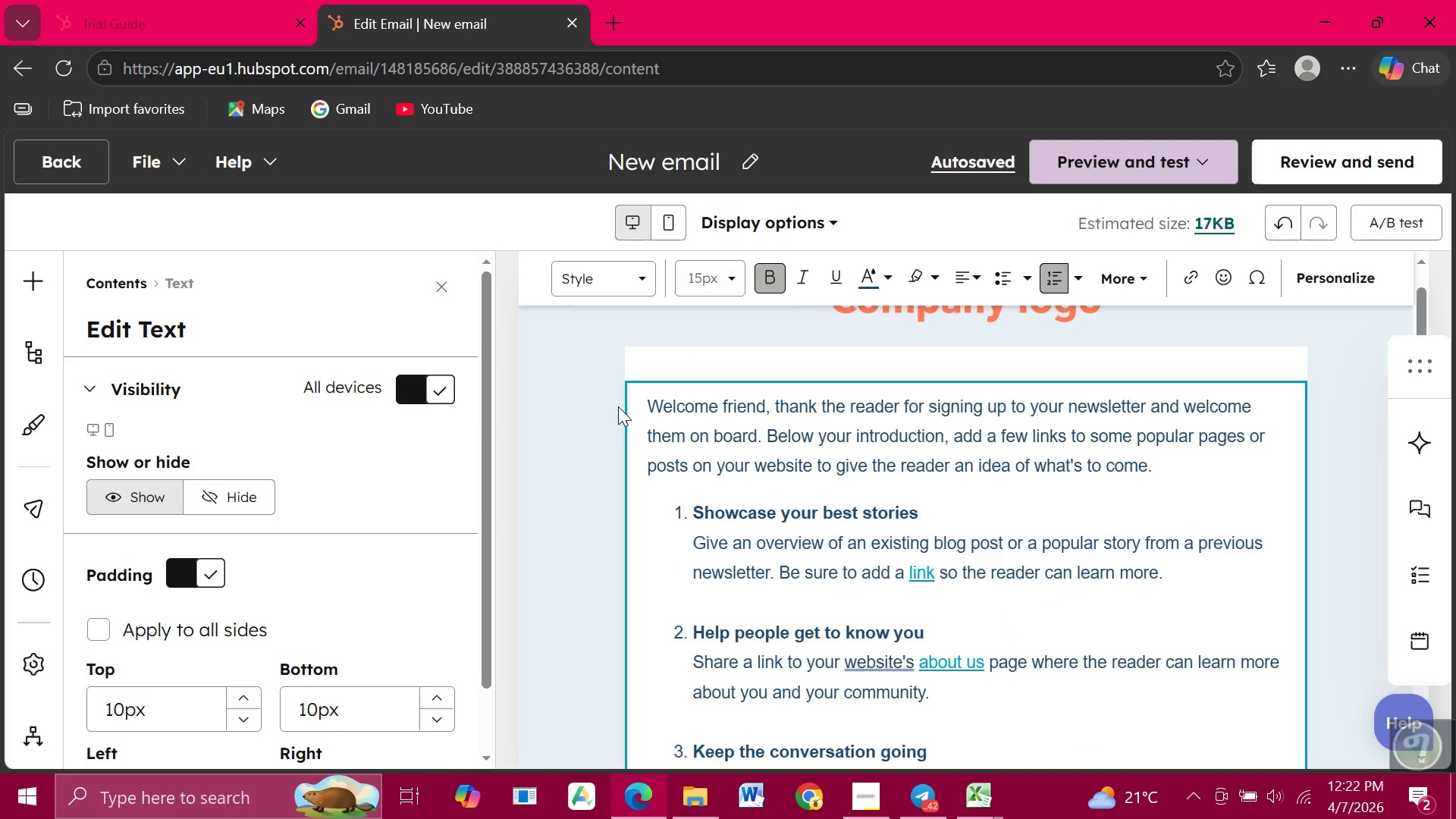 
wait(5.74)
 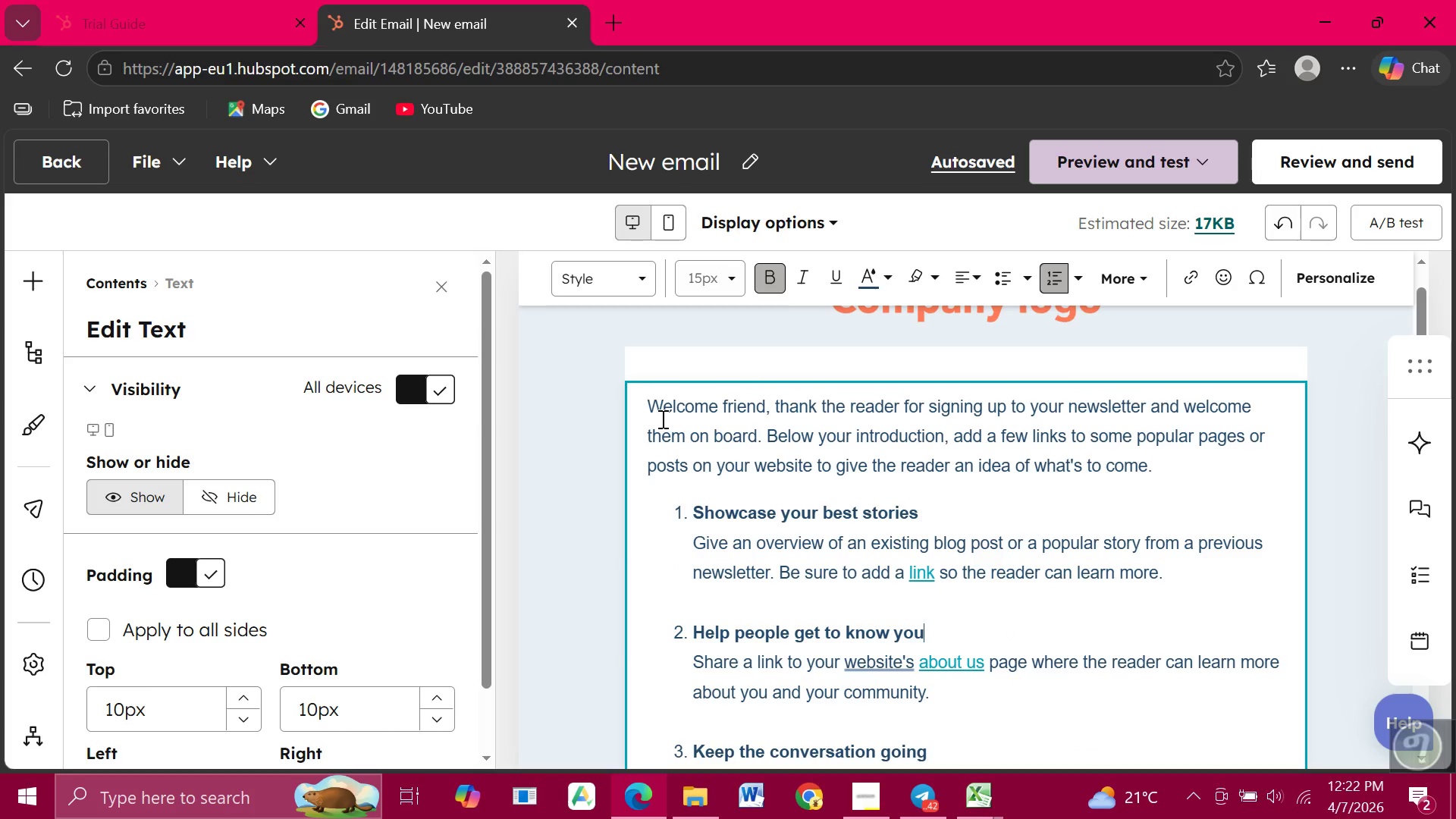 
left_click_drag(start_coordinate=[647, 404], to_coordinate=[928, 552])
 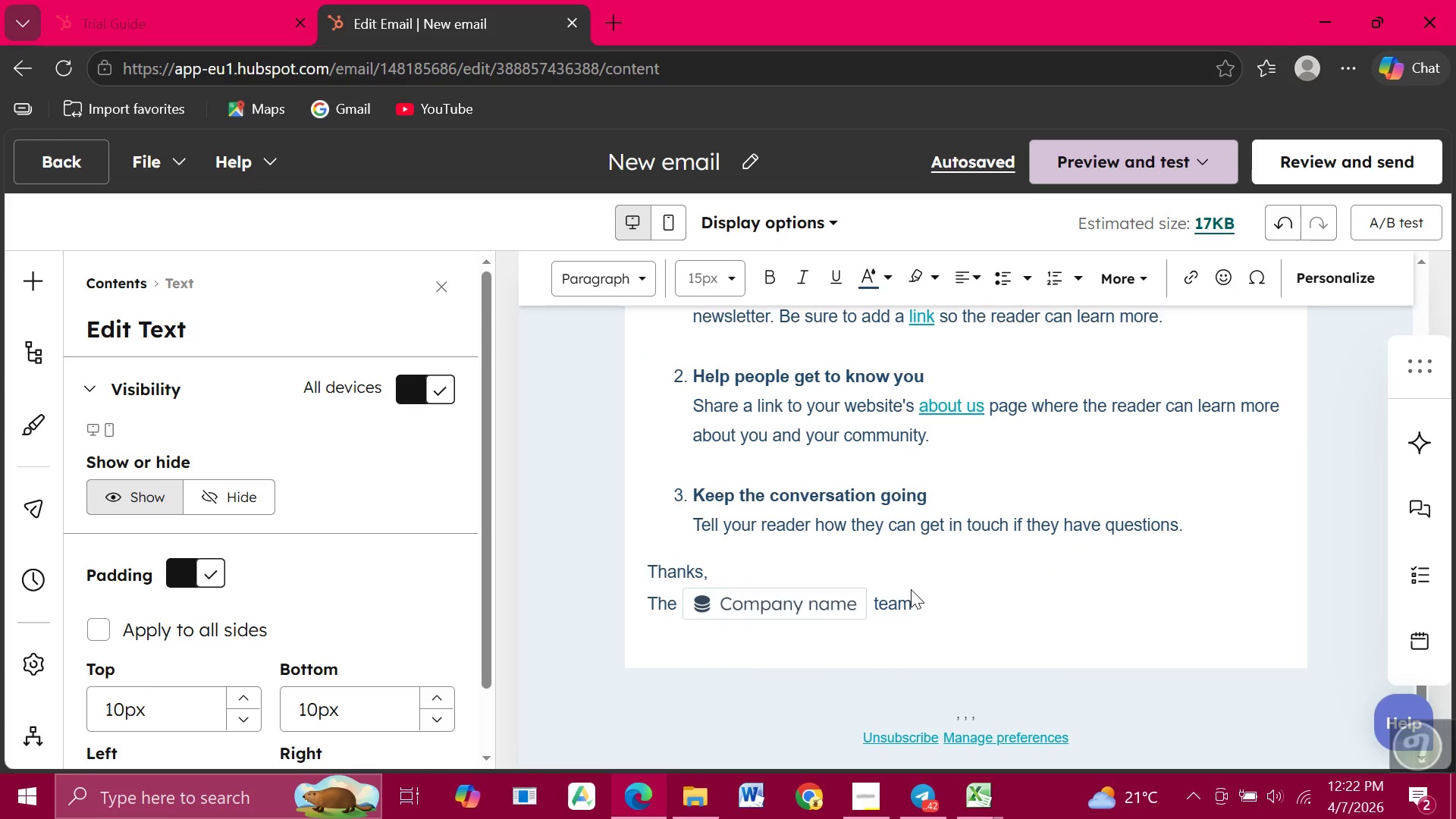 
scroll: coordinate [911, 589], scroll_direction: down, amount: 3.0
 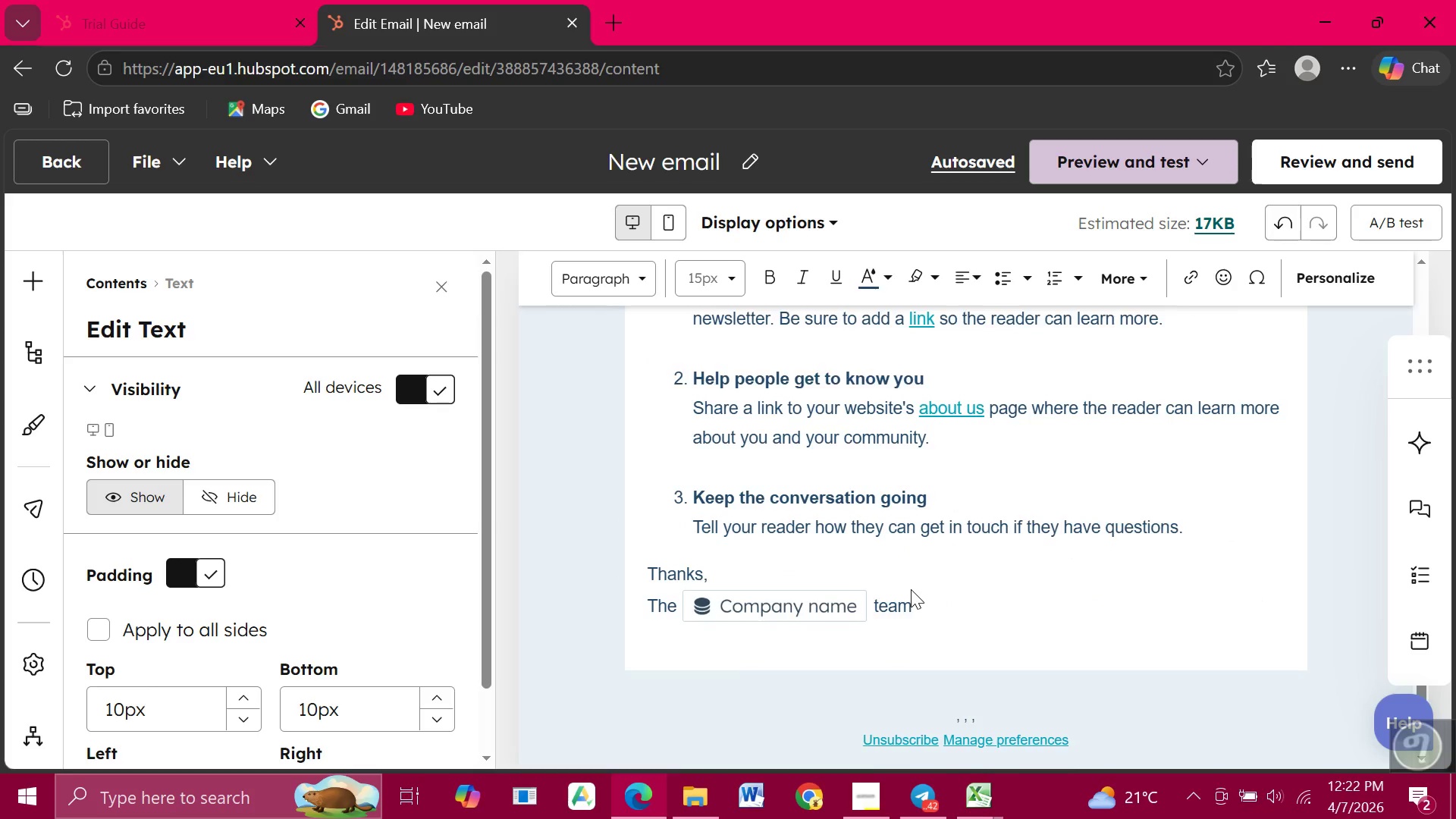 
scroll: coordinate [911, 589], scroll_direction: up, amount: 1.0
 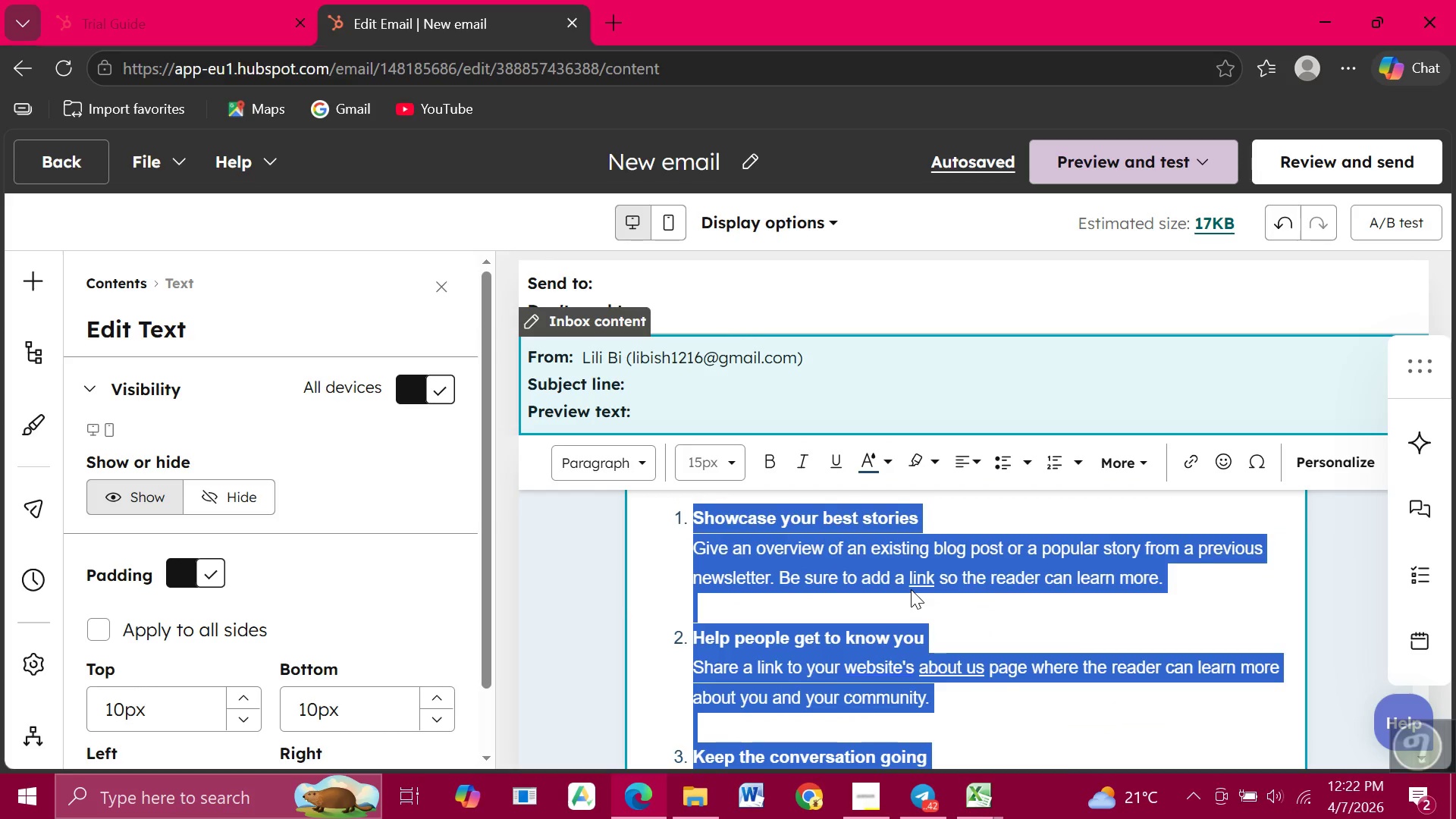 
scroll: coordinate [911, 589], scroll_direction: down, amount: 1.0
 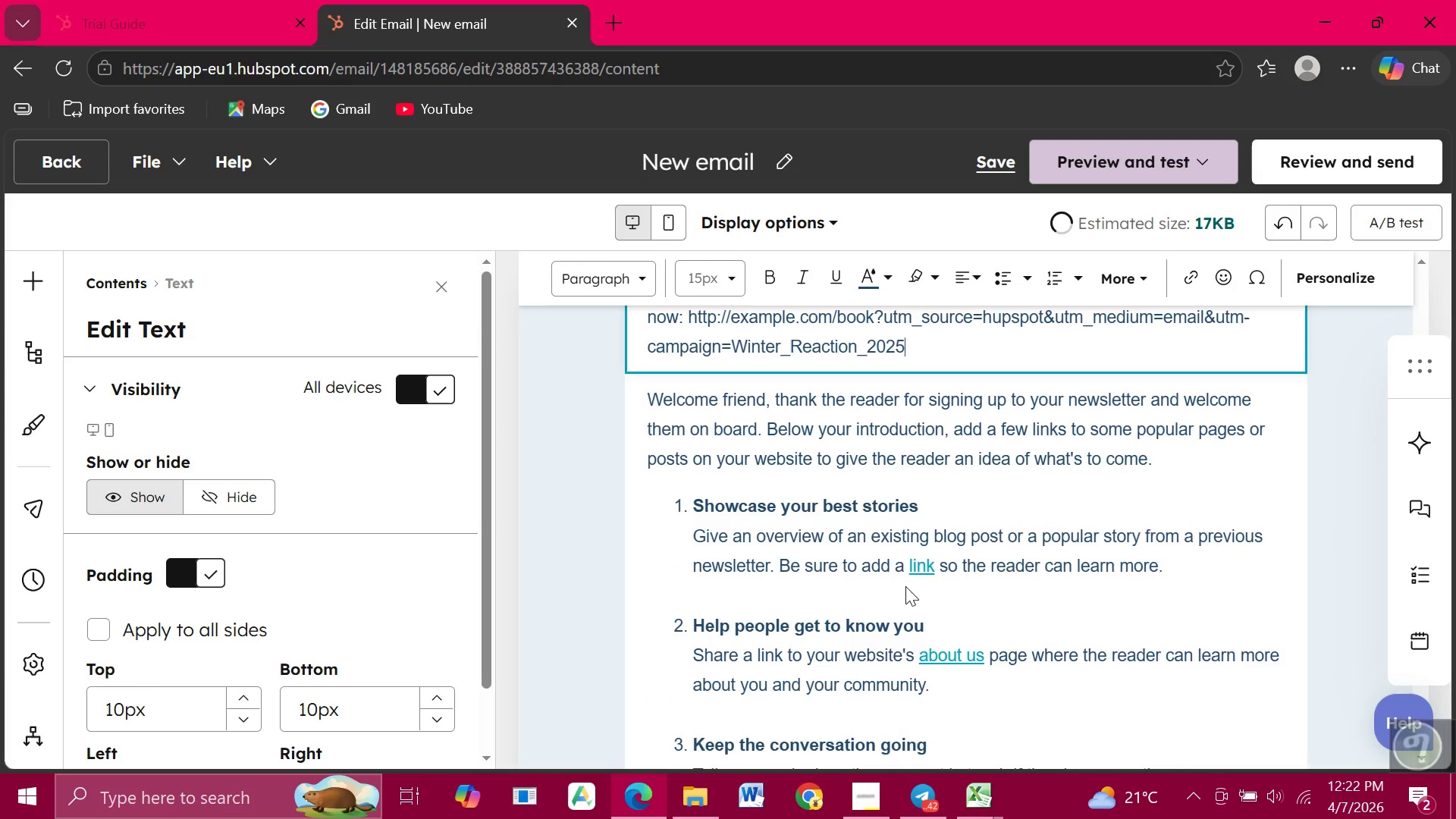 
key(Control+V)
 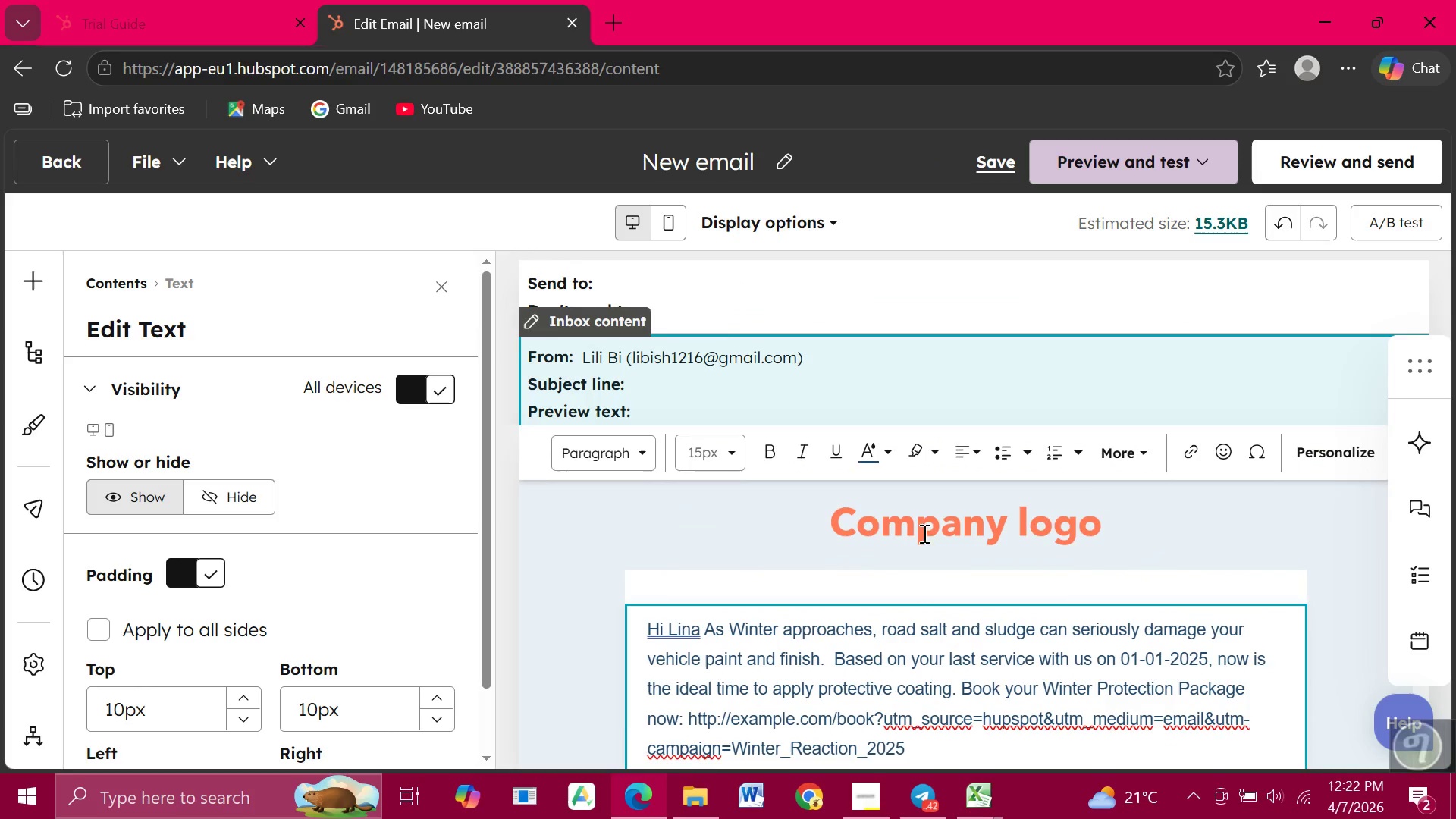 
scroll: coordinate [923, 533], scroll_direction: up, amount: 2.0
 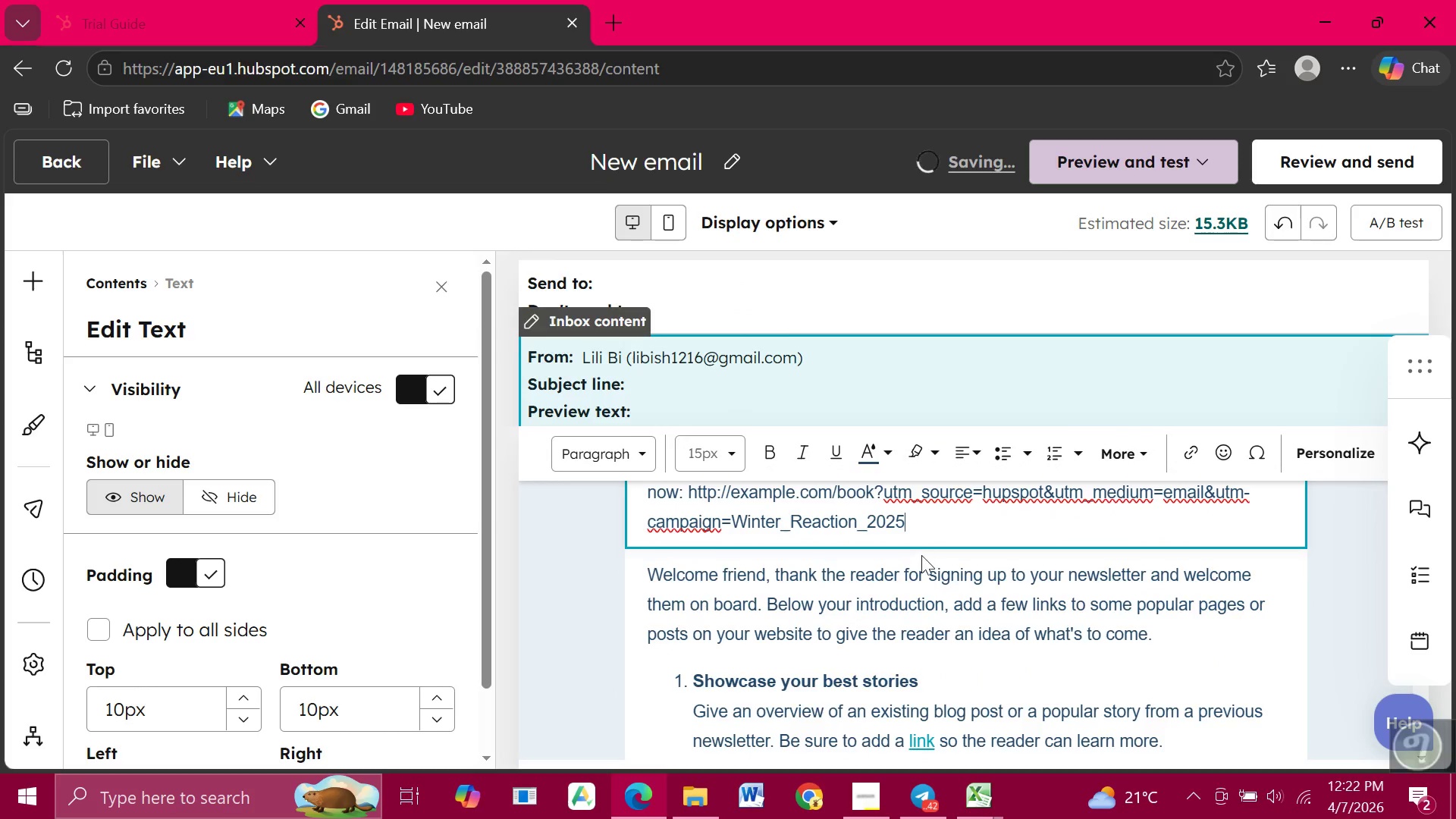 
scroll: coordinate [926, 548], scroll_direction: down, amount: 1.0
 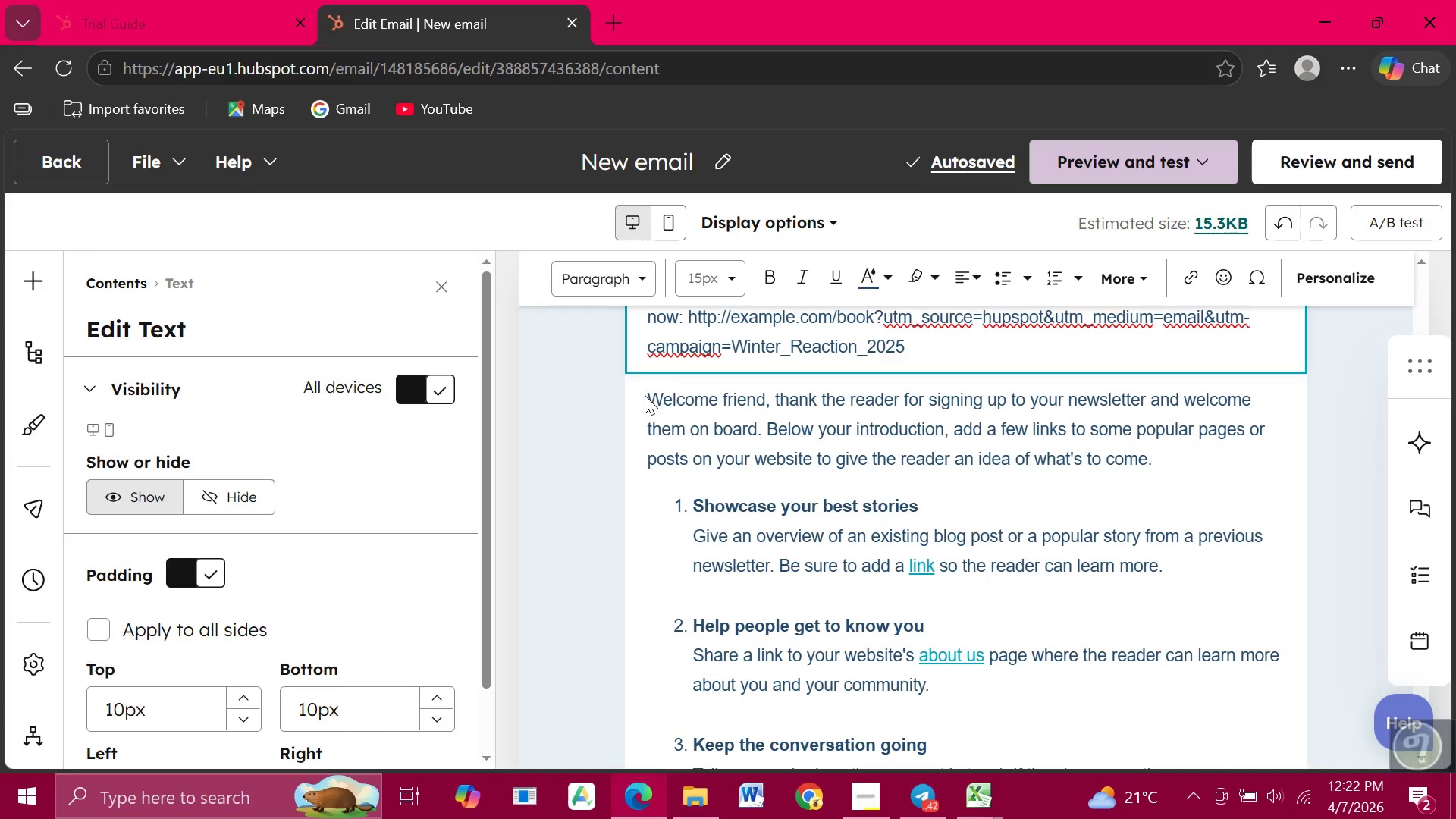 
left_click([645, 395])
 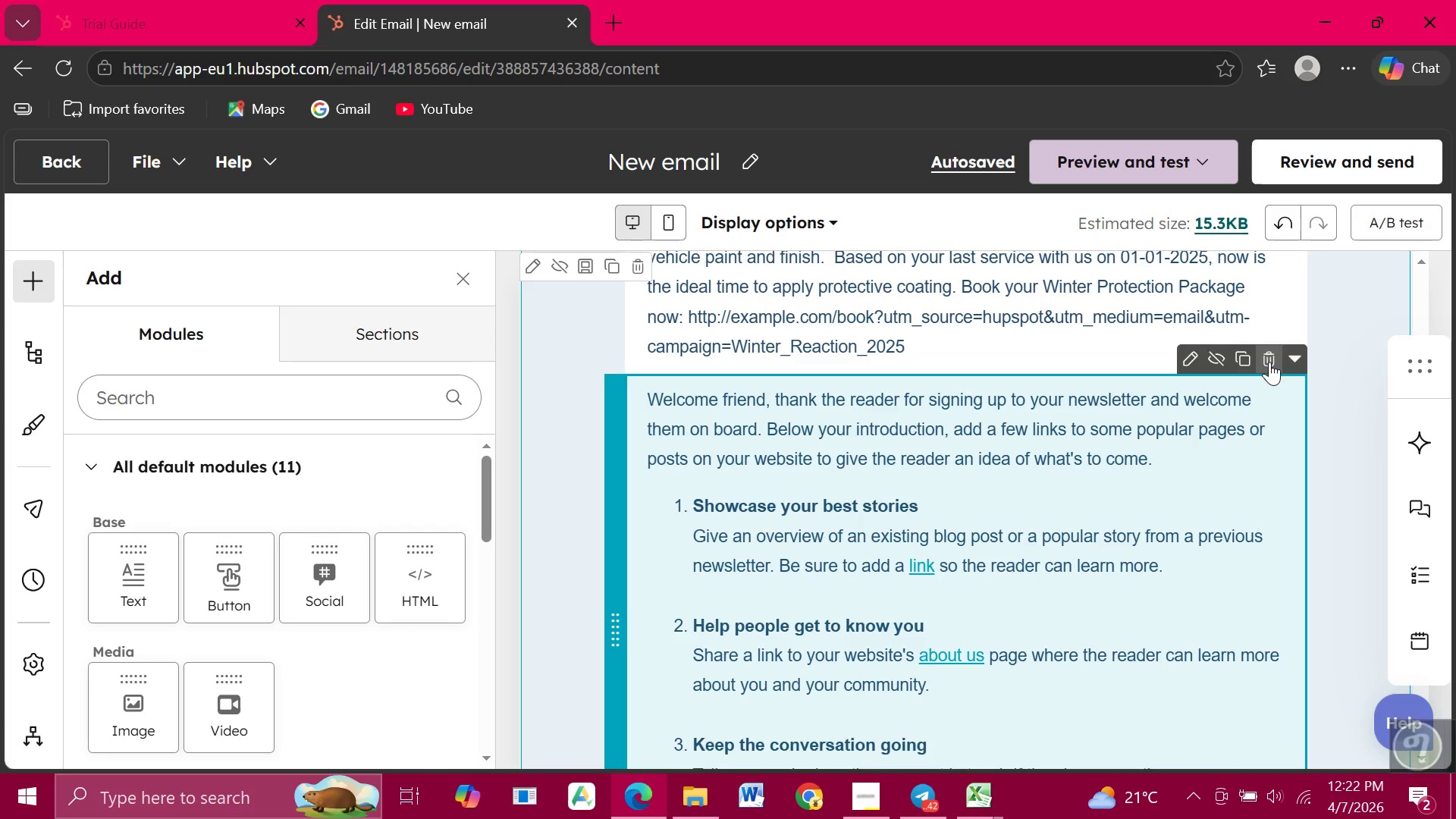 
left_click([1269, 359])
 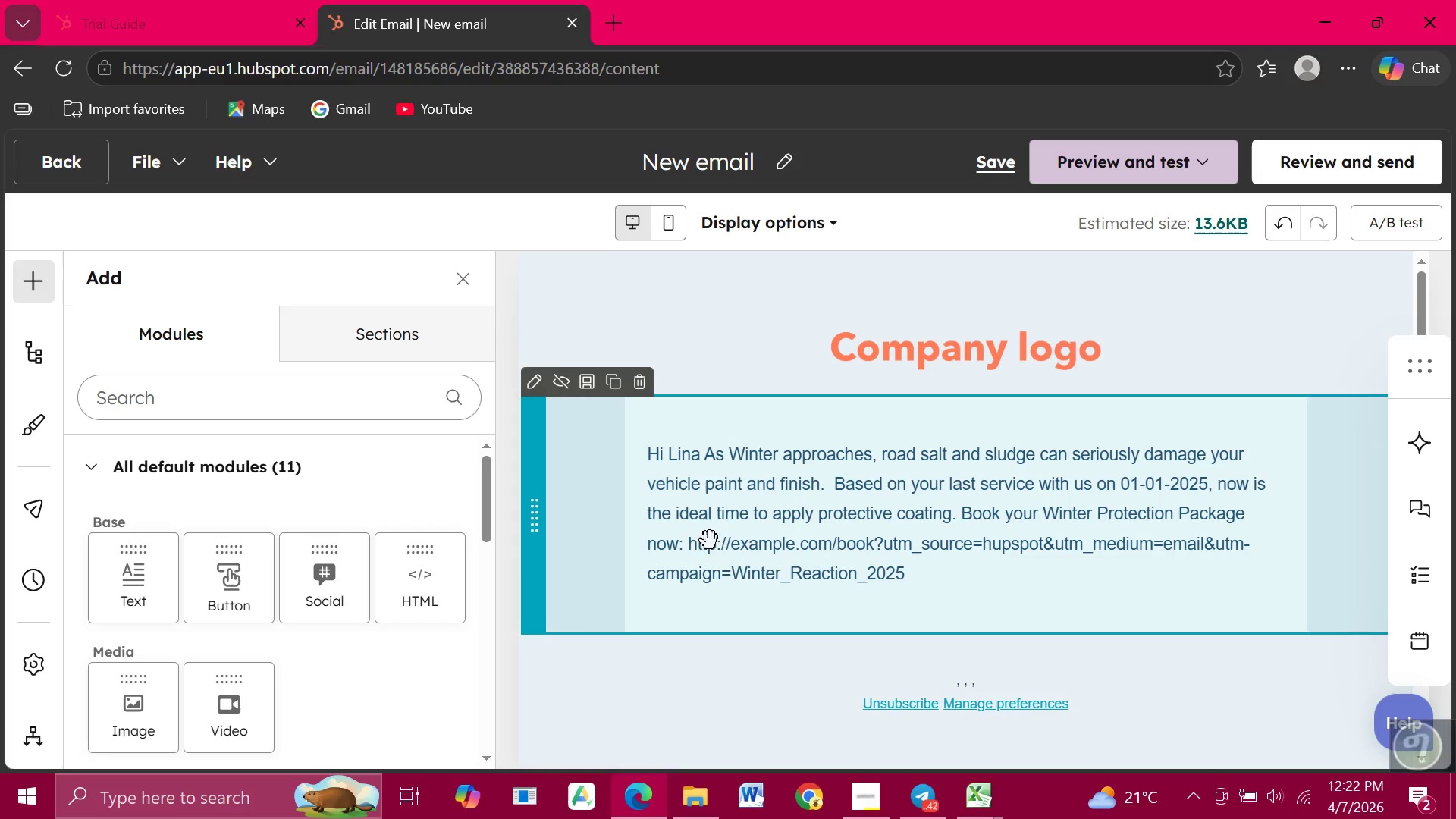 
scroll: coordinate [710, 541], scroll_direction: up, amount: 2.0
 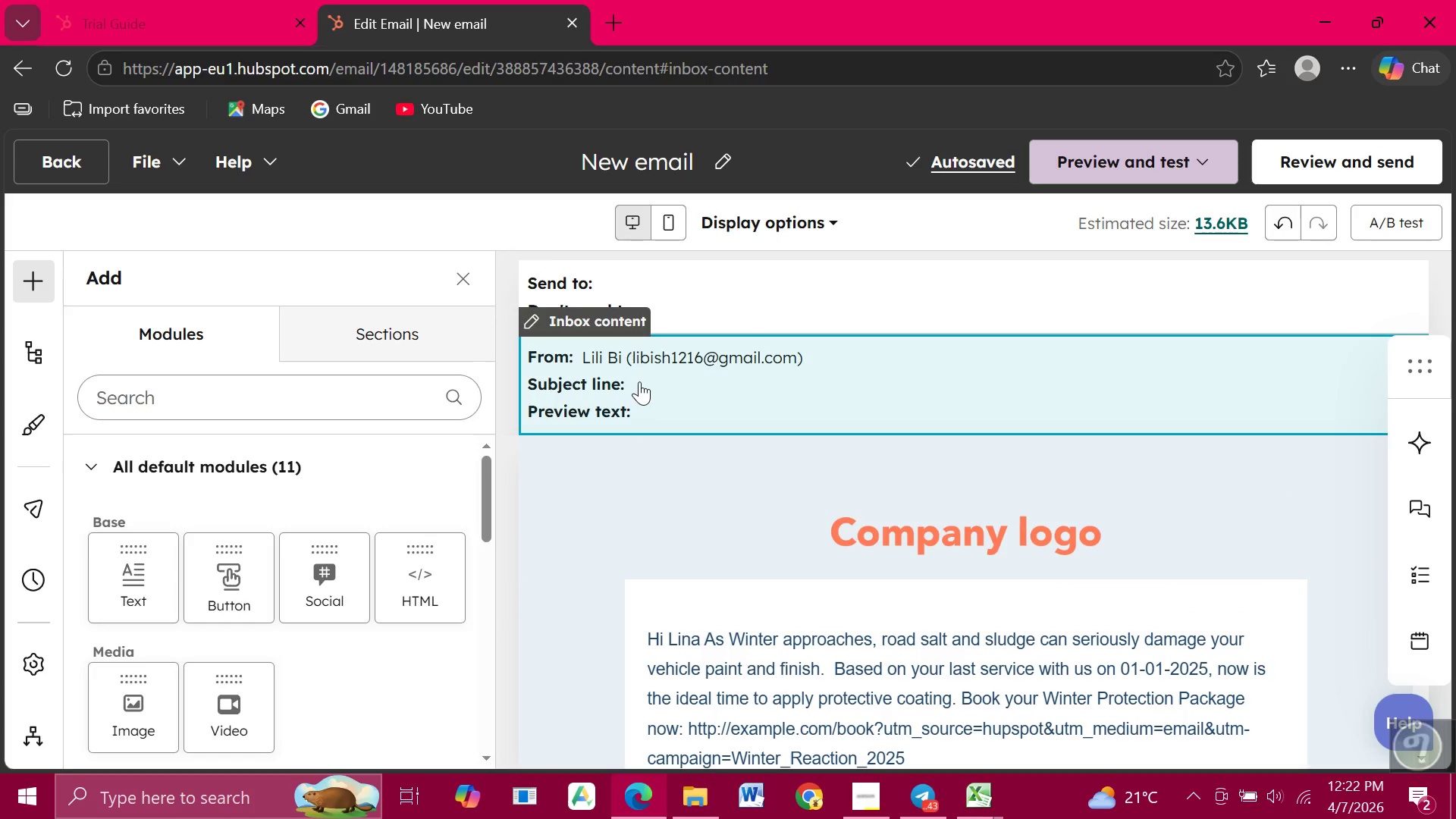 
left_click([639, 381])
 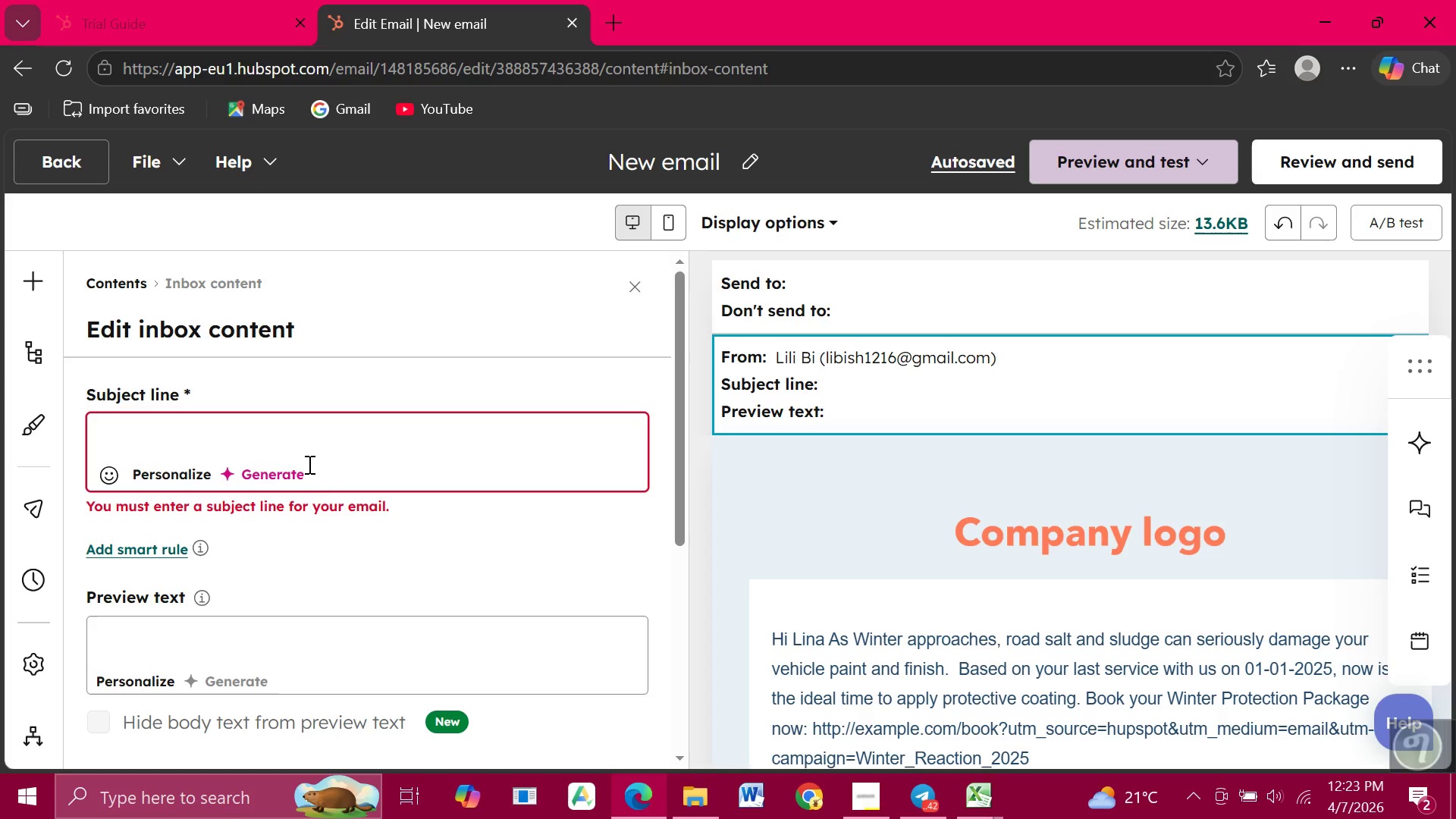 
wait(18.2)
 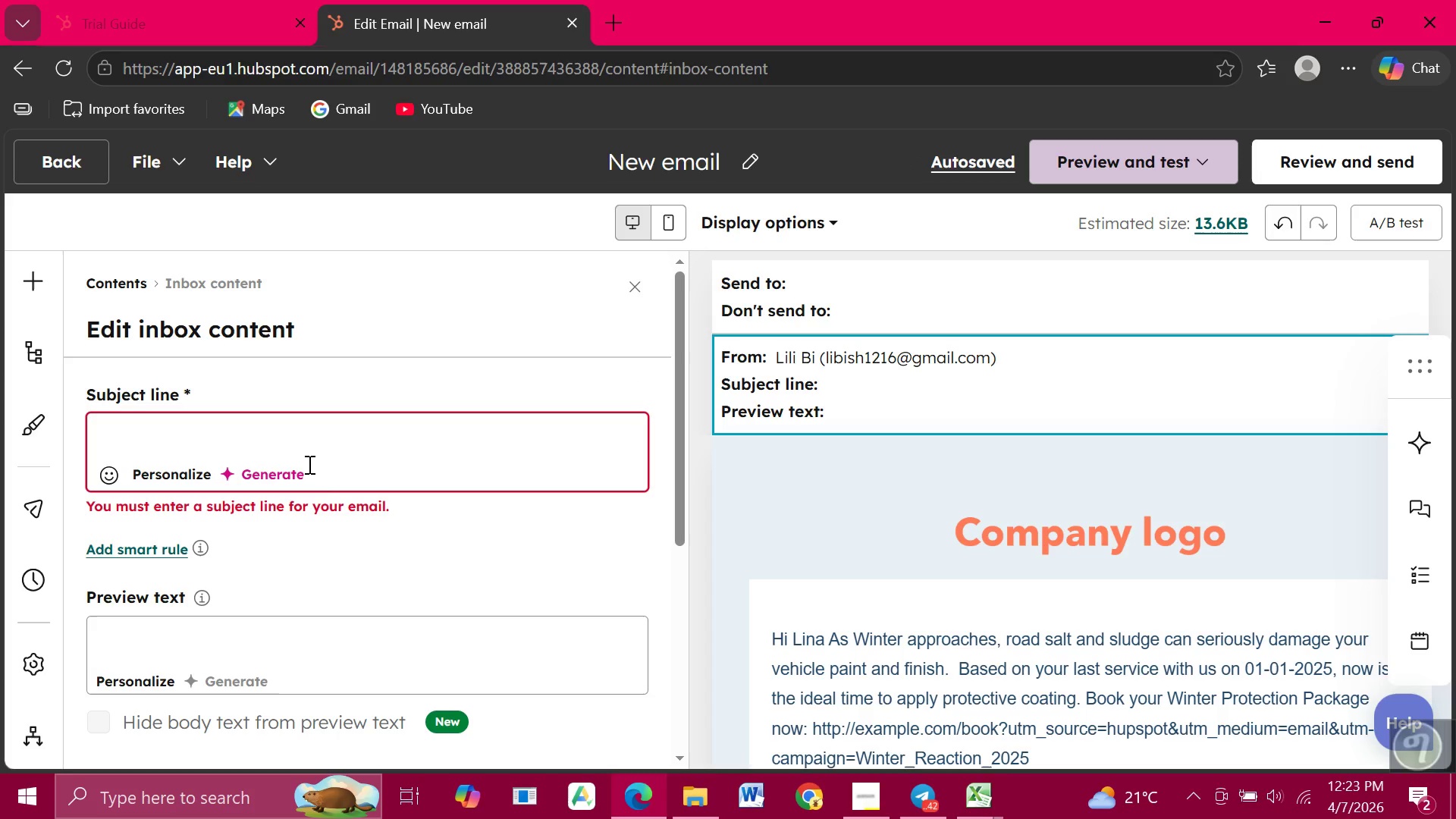 
type(Protect)
 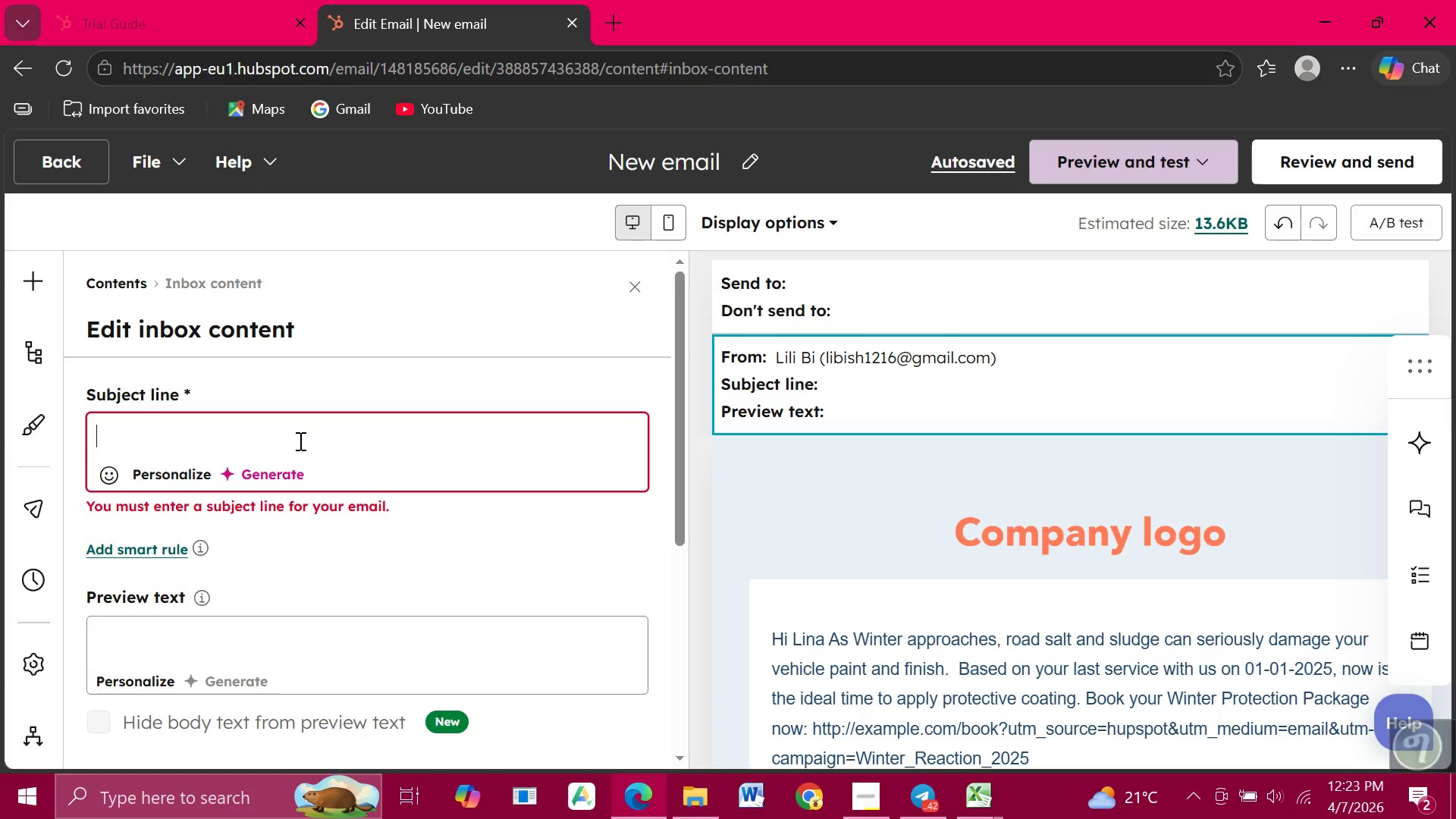 
left_click([299, 441])
 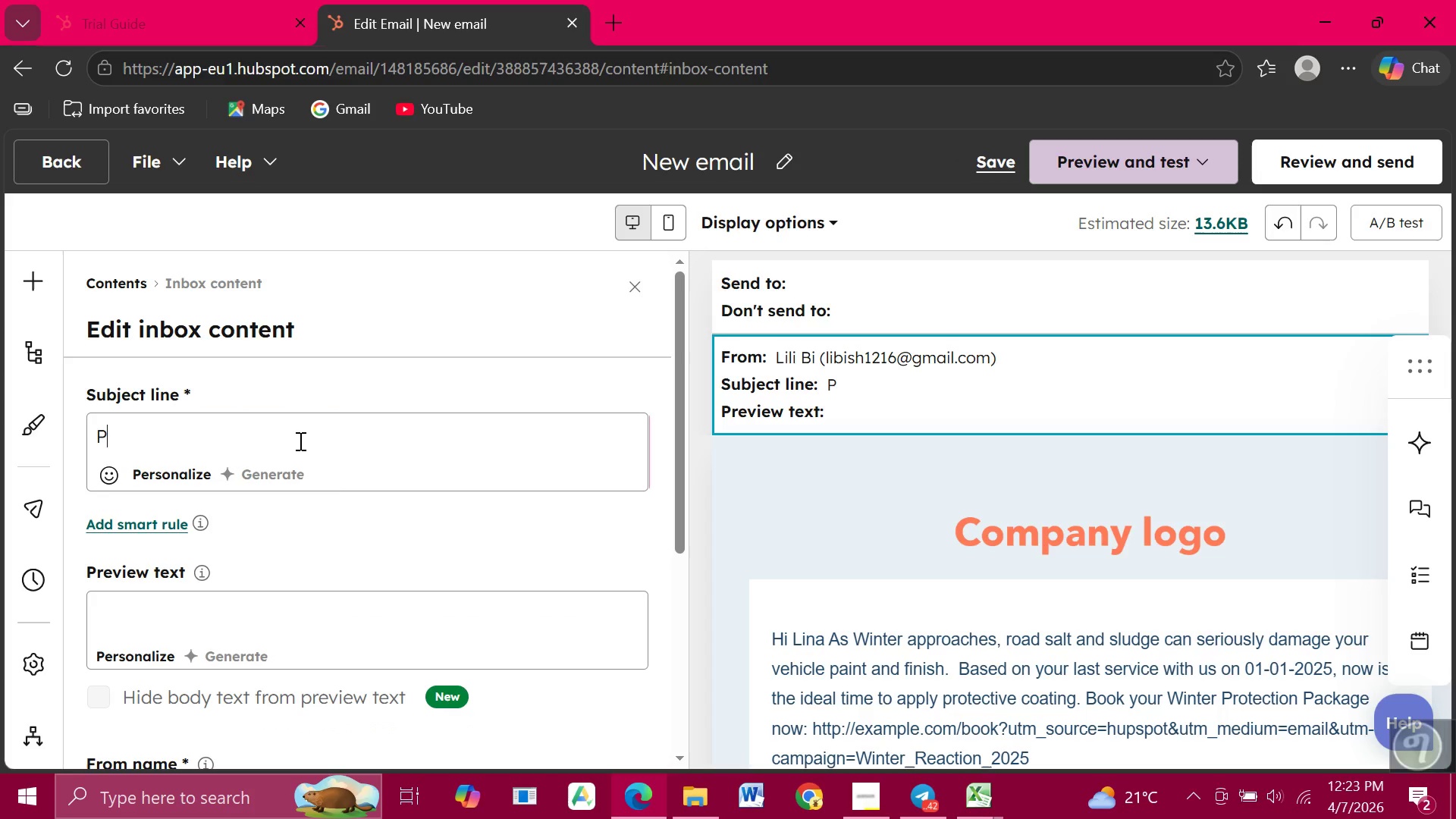 
type(Protect Your Vehiv)
key(Backspace)
type(cle This Winter)
 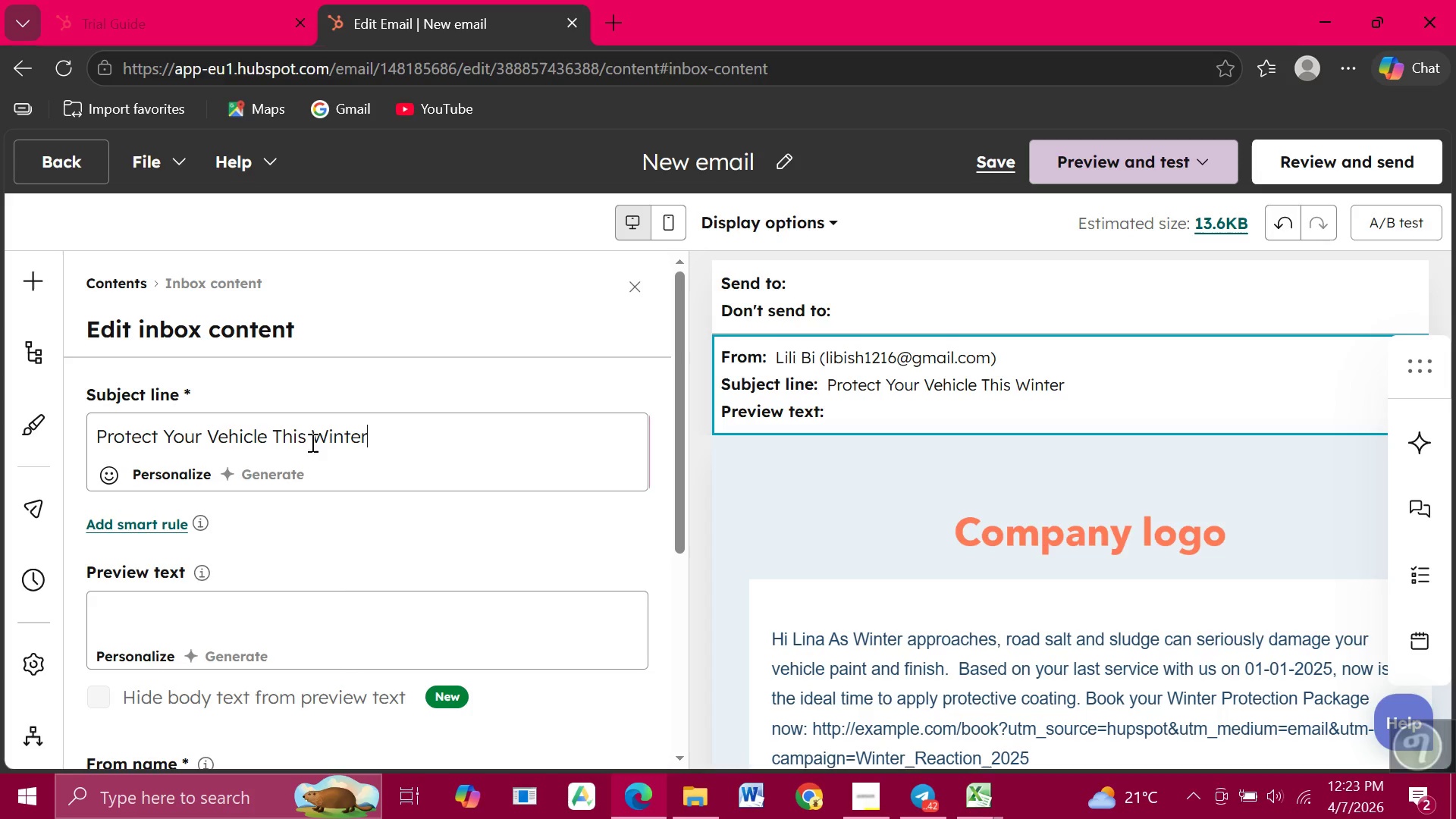 
wait(6.34)
 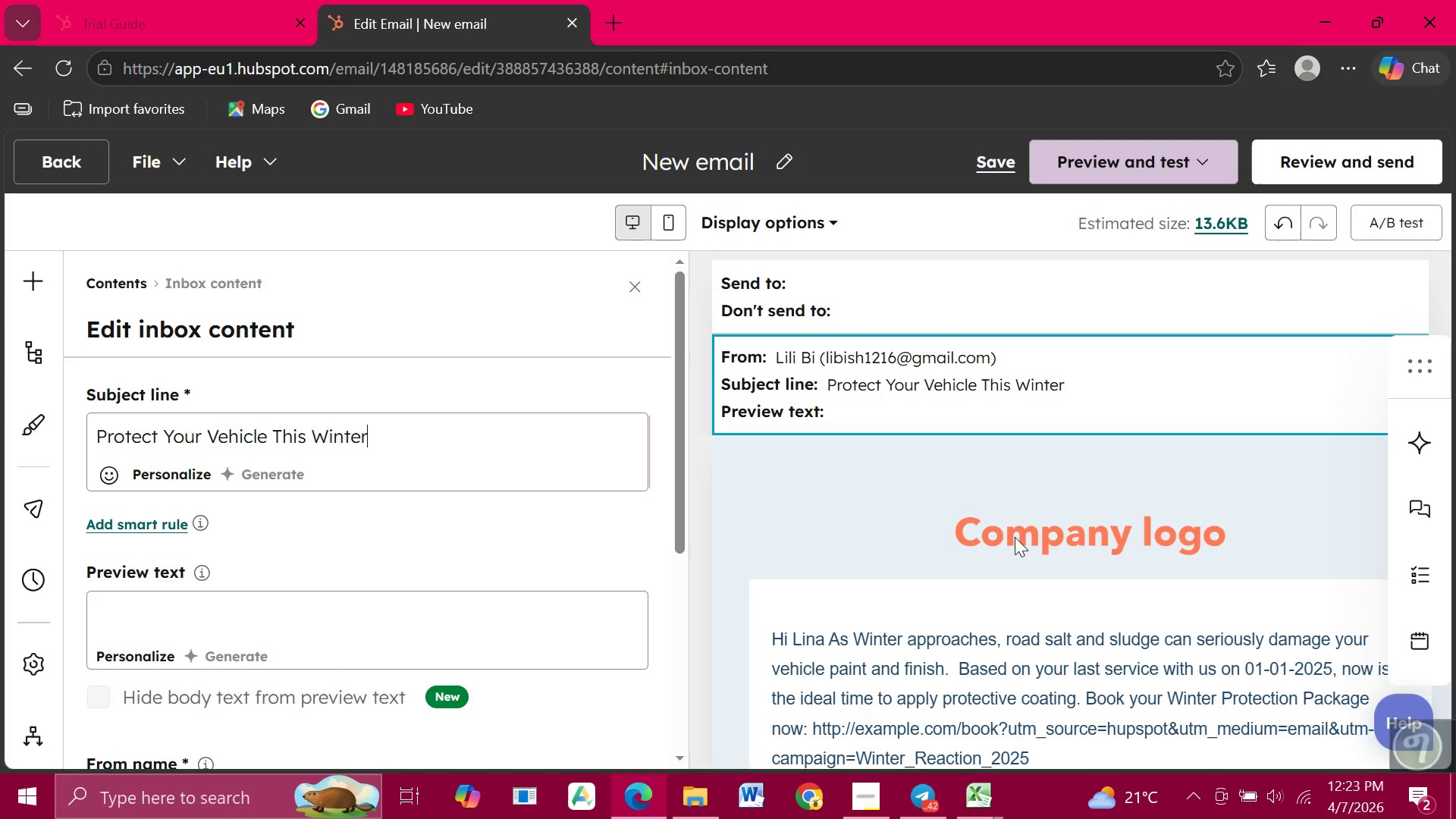 
scroll: coordinate [928, 571], scroll_direction: down, amount: 2.0
 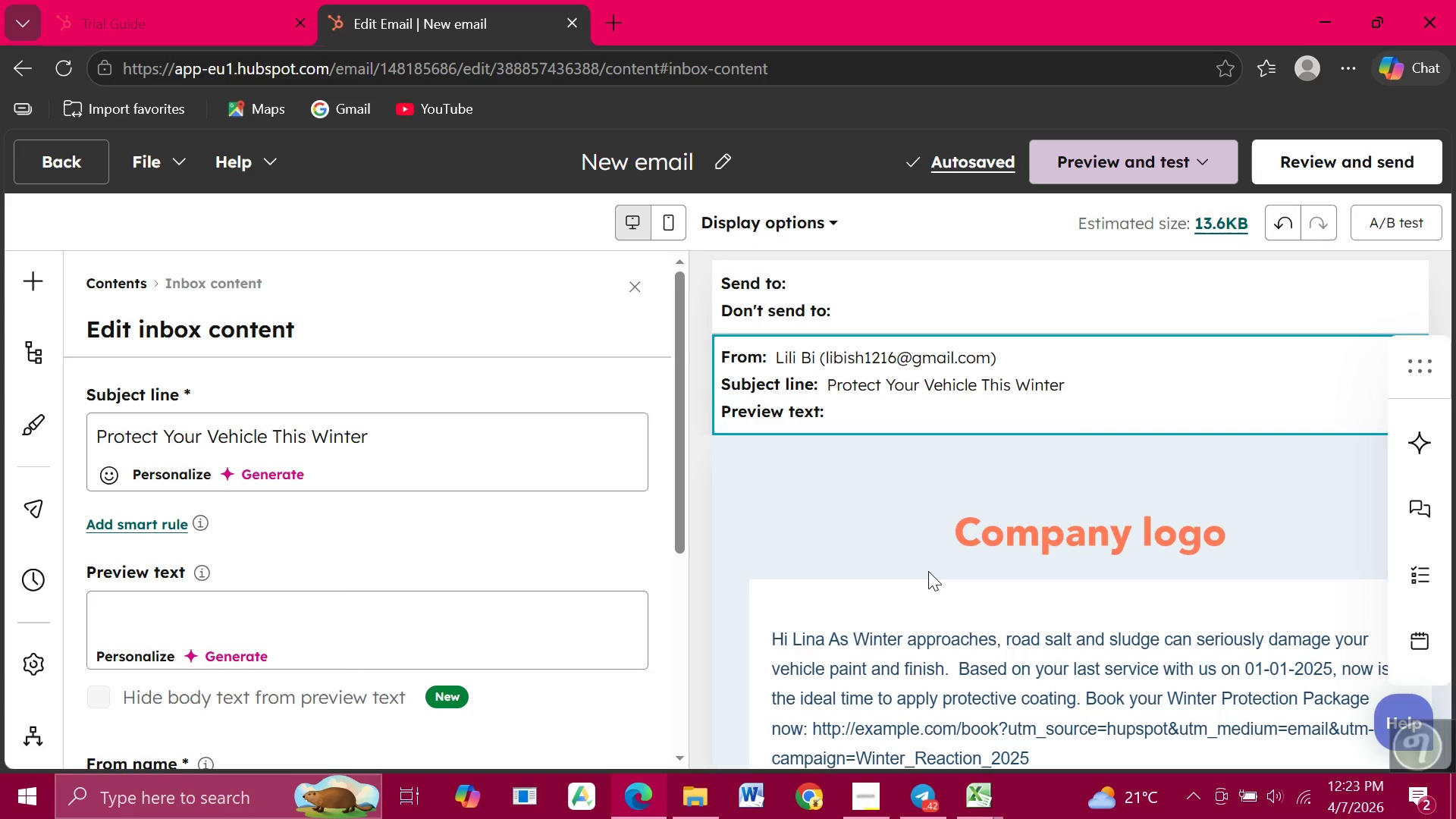 
scroll: coordinate [928, 571], scroll_direction: up, amount: 2.0
 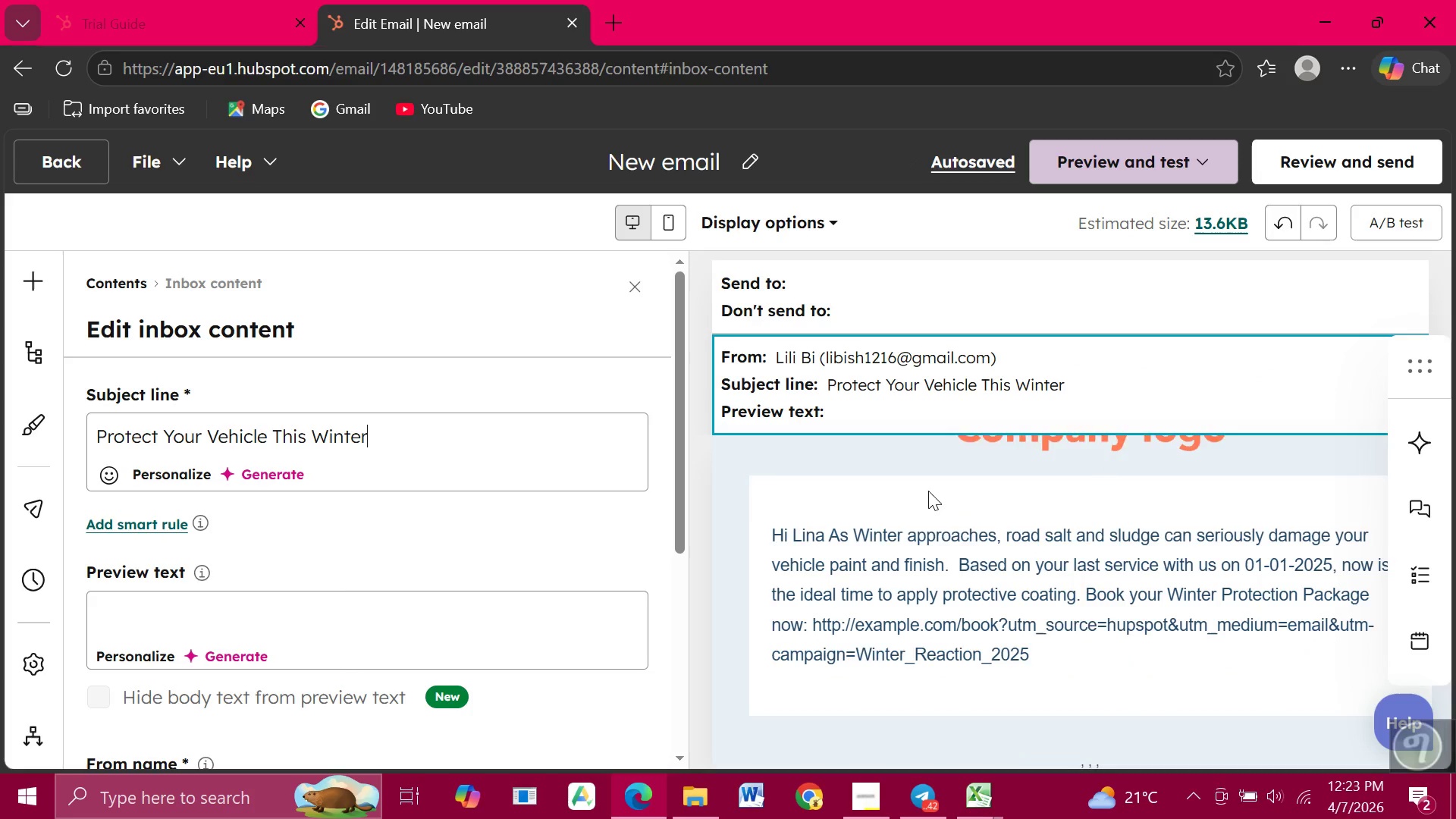 
scroll: coordinate [928, 491], scroll_direction: none, amount: 0.0
 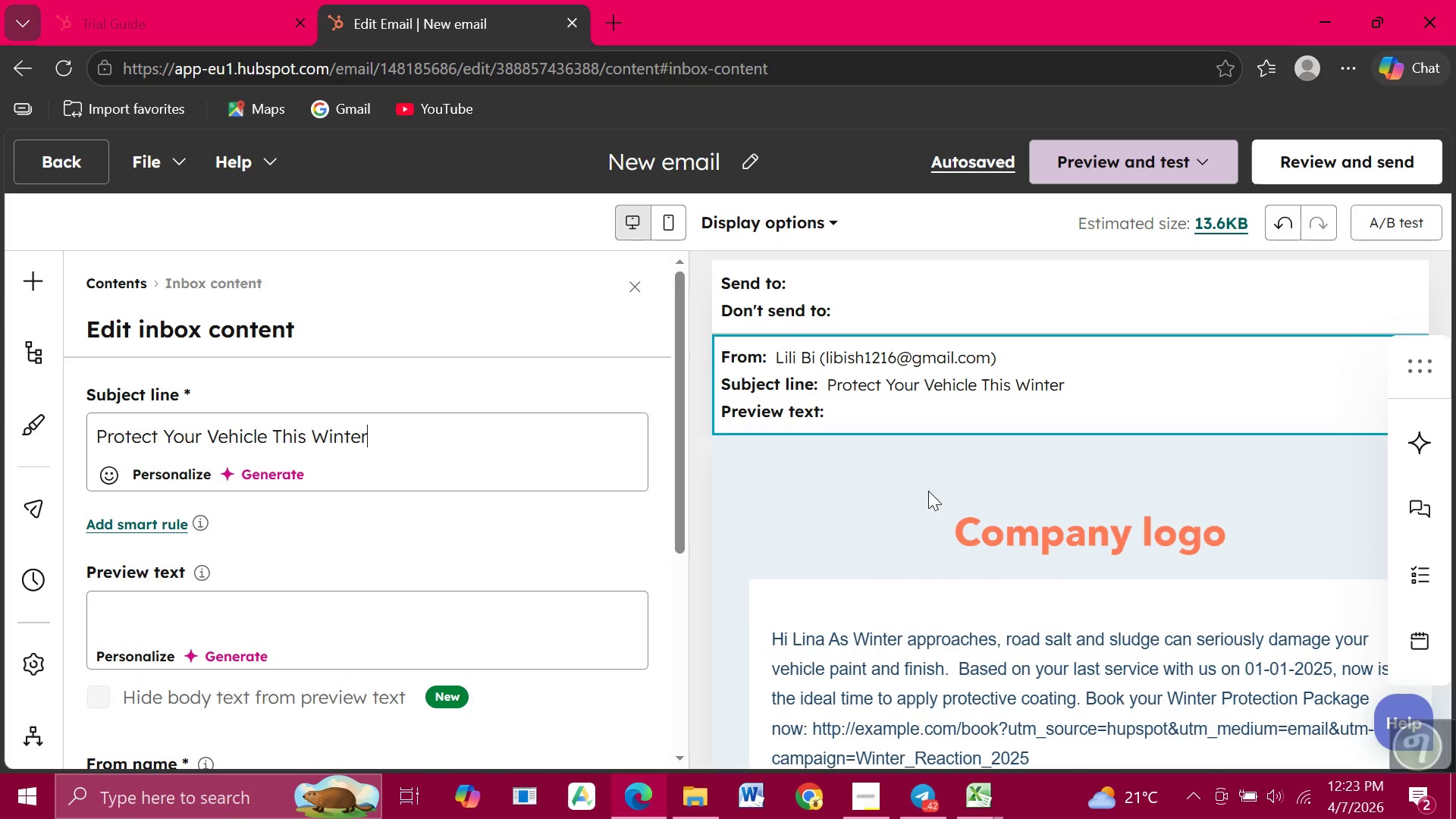 
scroll: coordinate [928, 491], scroll_direction: up, amount: 4.0
 